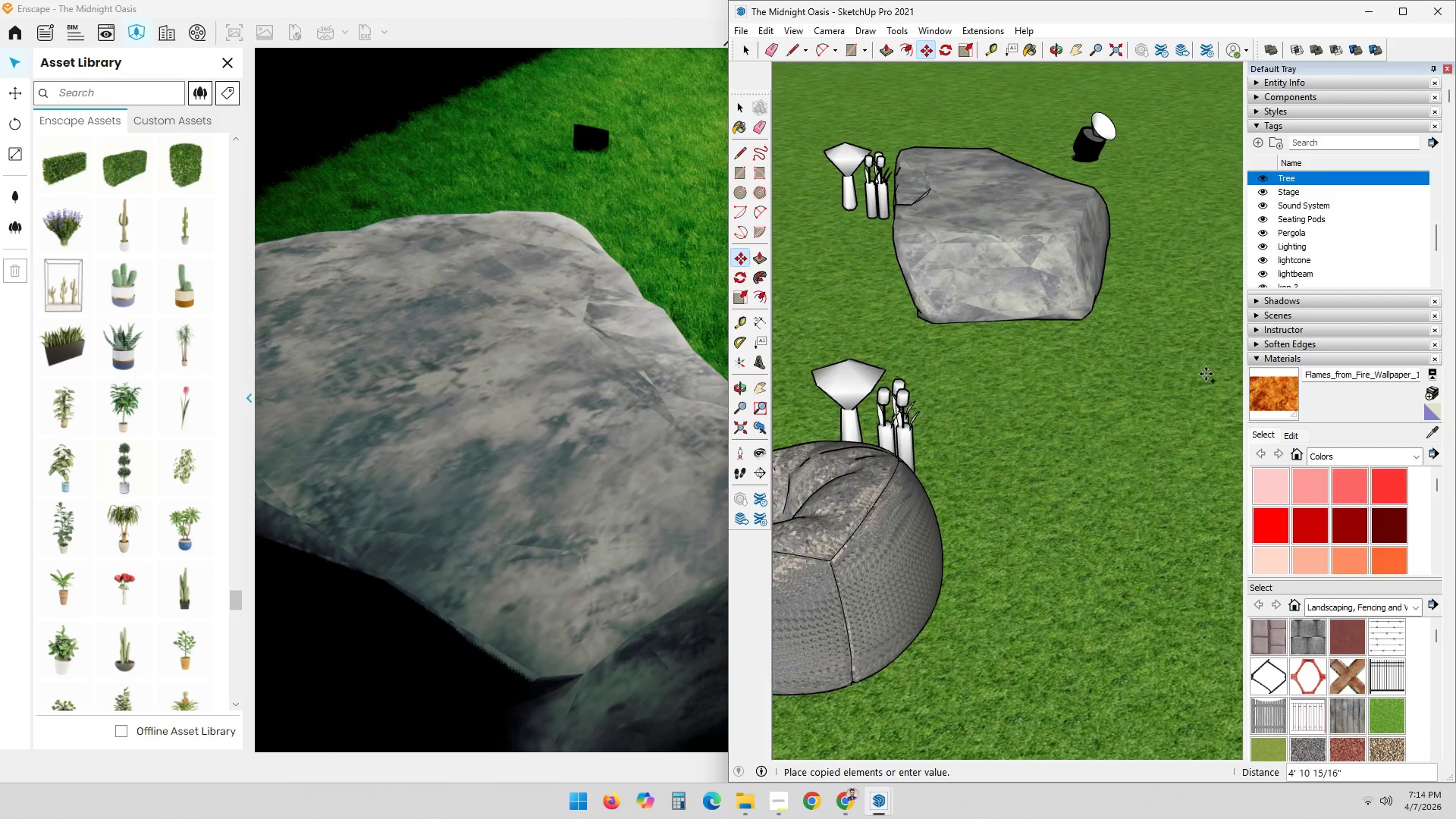 
hold_key(key=ShiftLeft, duration=0.75)
 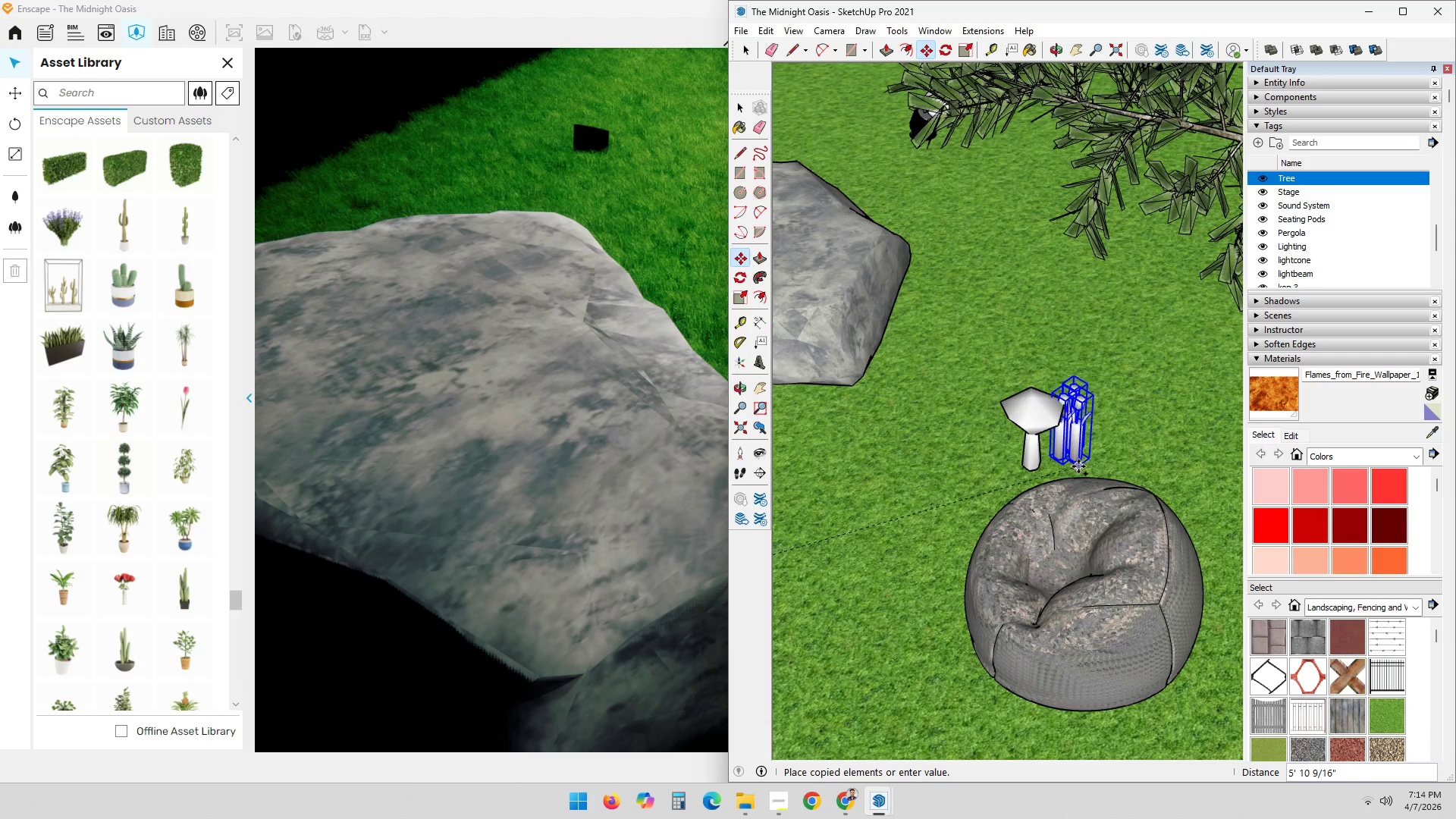 
wait(6.59)
 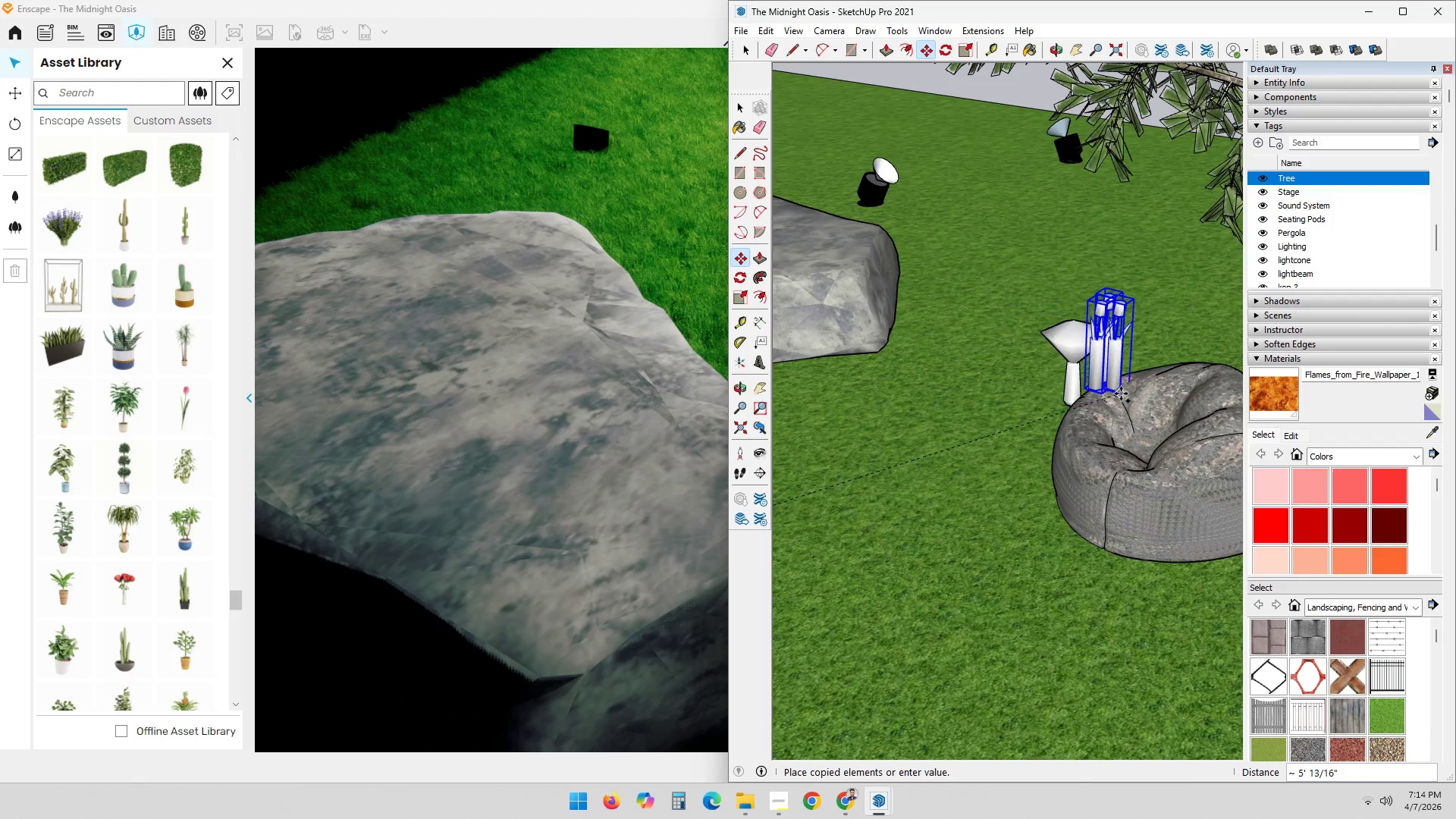 
left_click([1090, 466])
 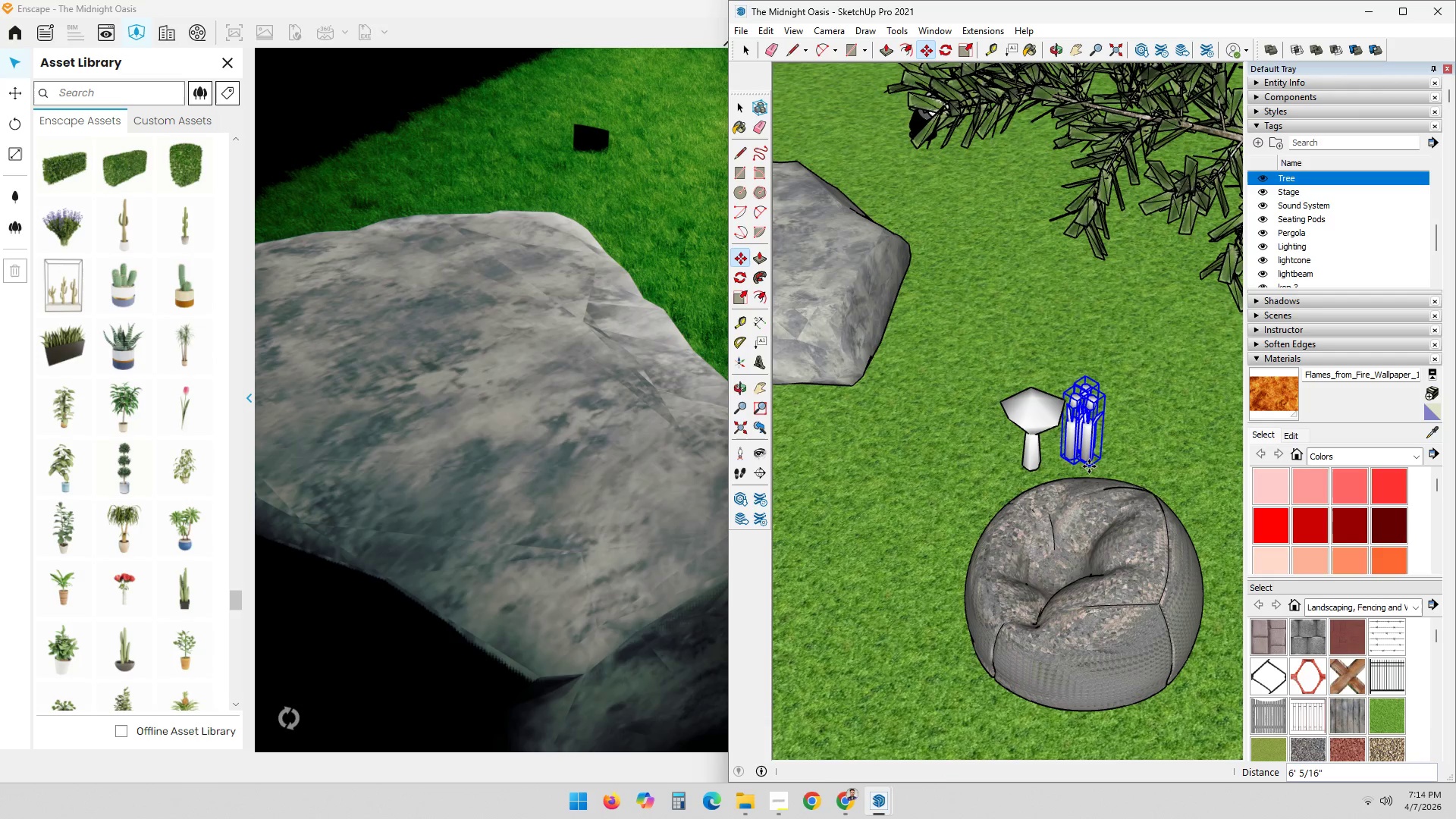 
key(Space)
 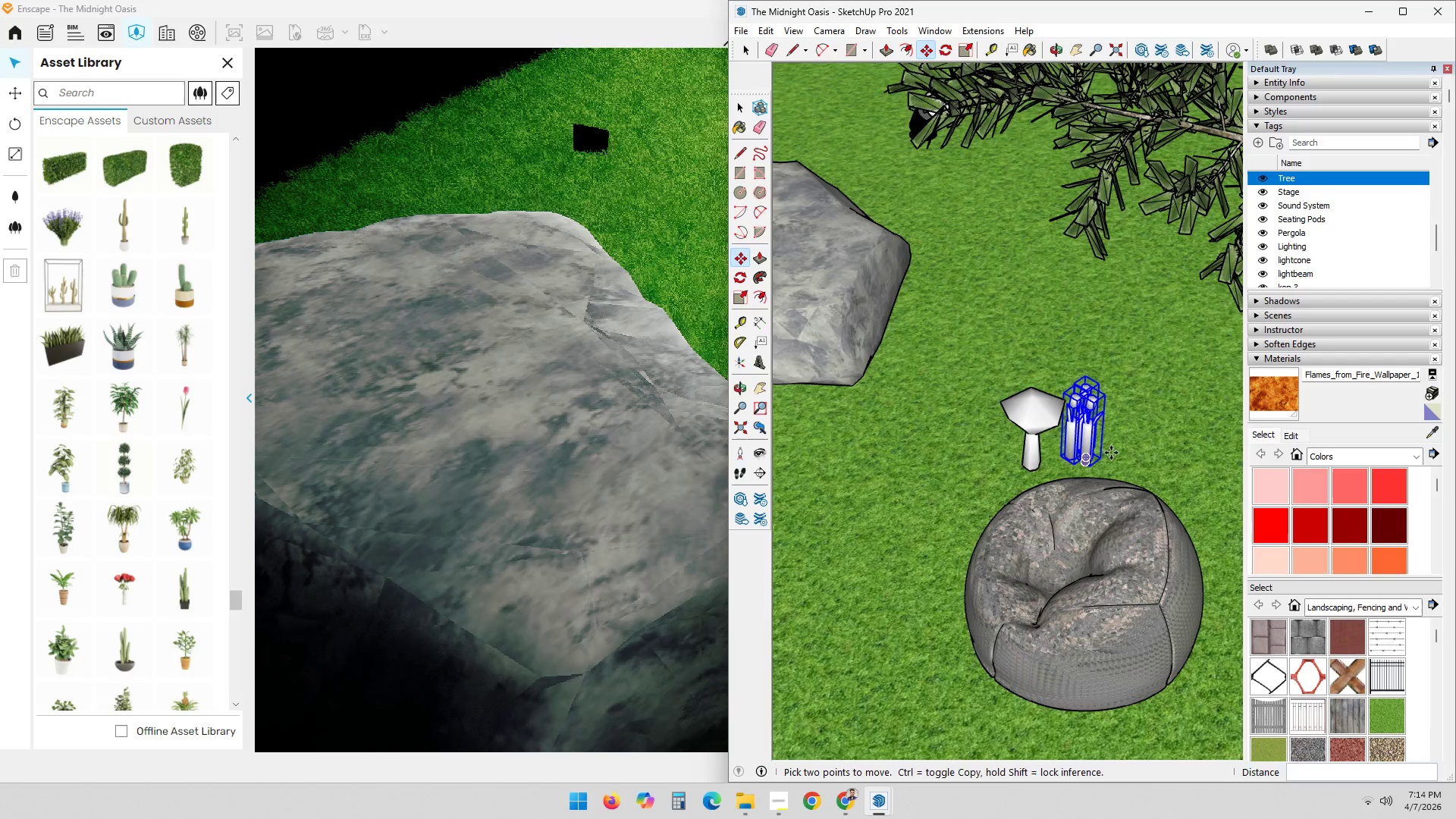 
scroll: coordinate [1089, 466], scroll_direction: down, amount: 5.0
 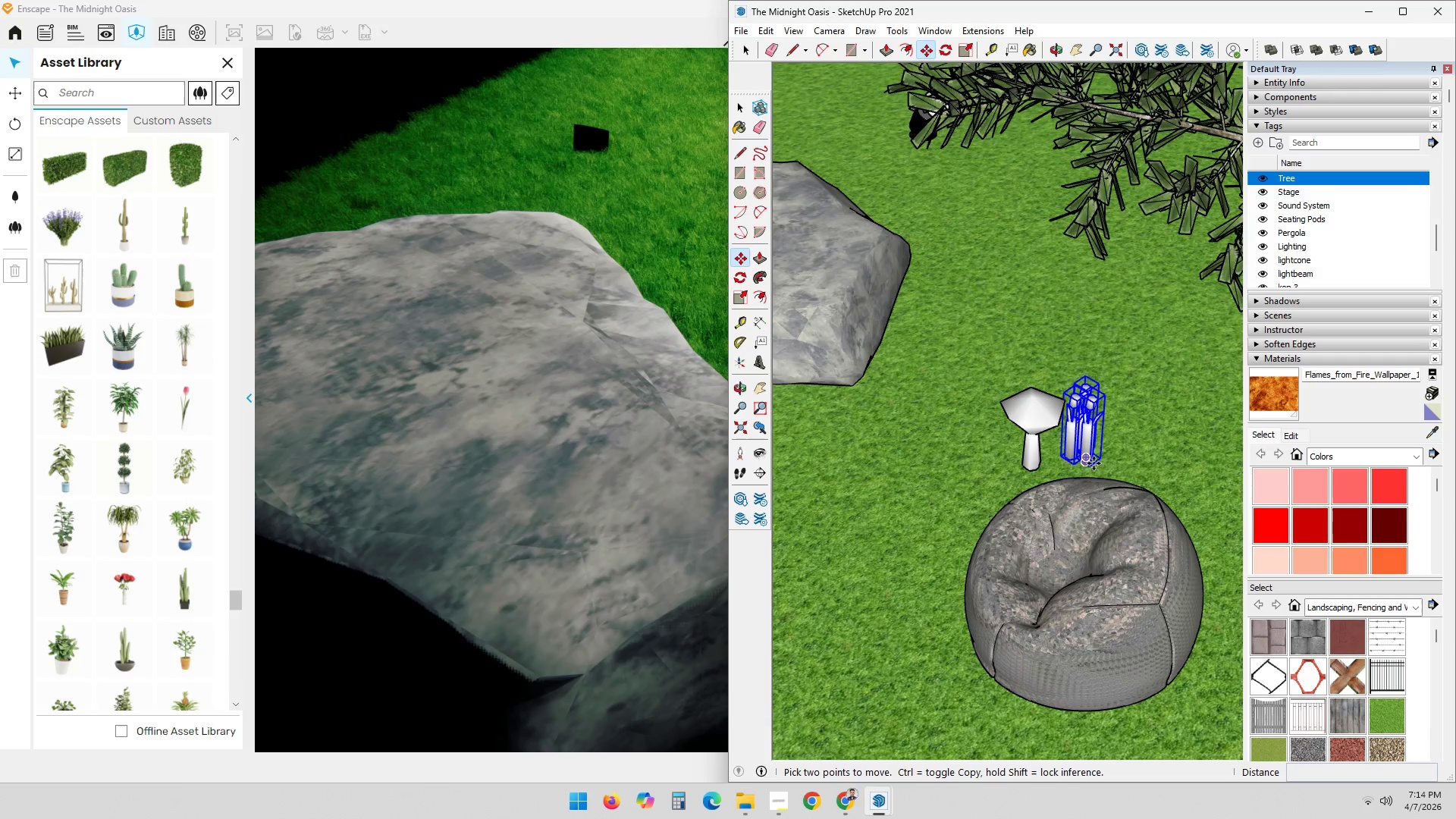 
key(Escape)
 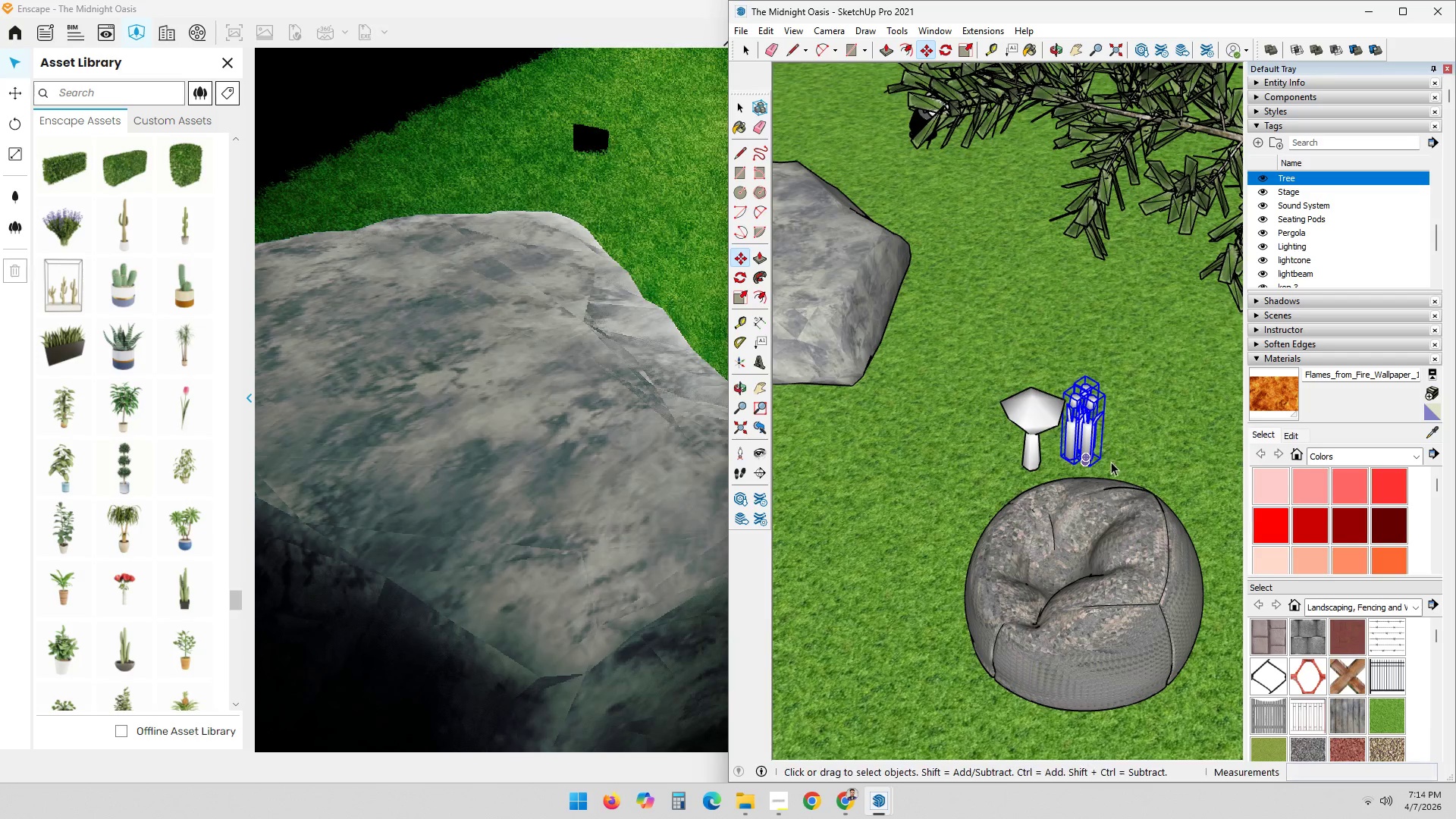 
key(Escape)
 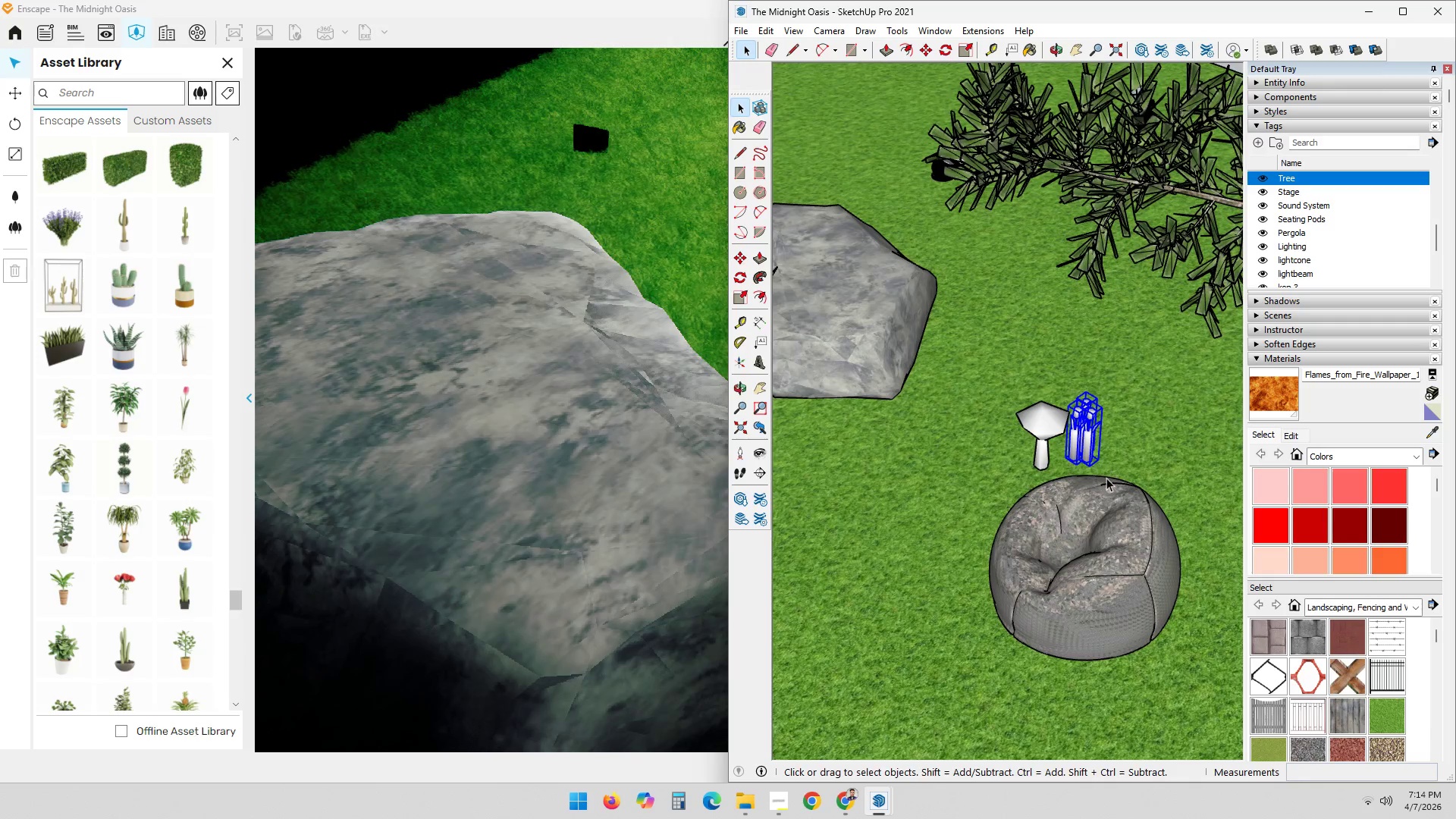 
key(Escape)
 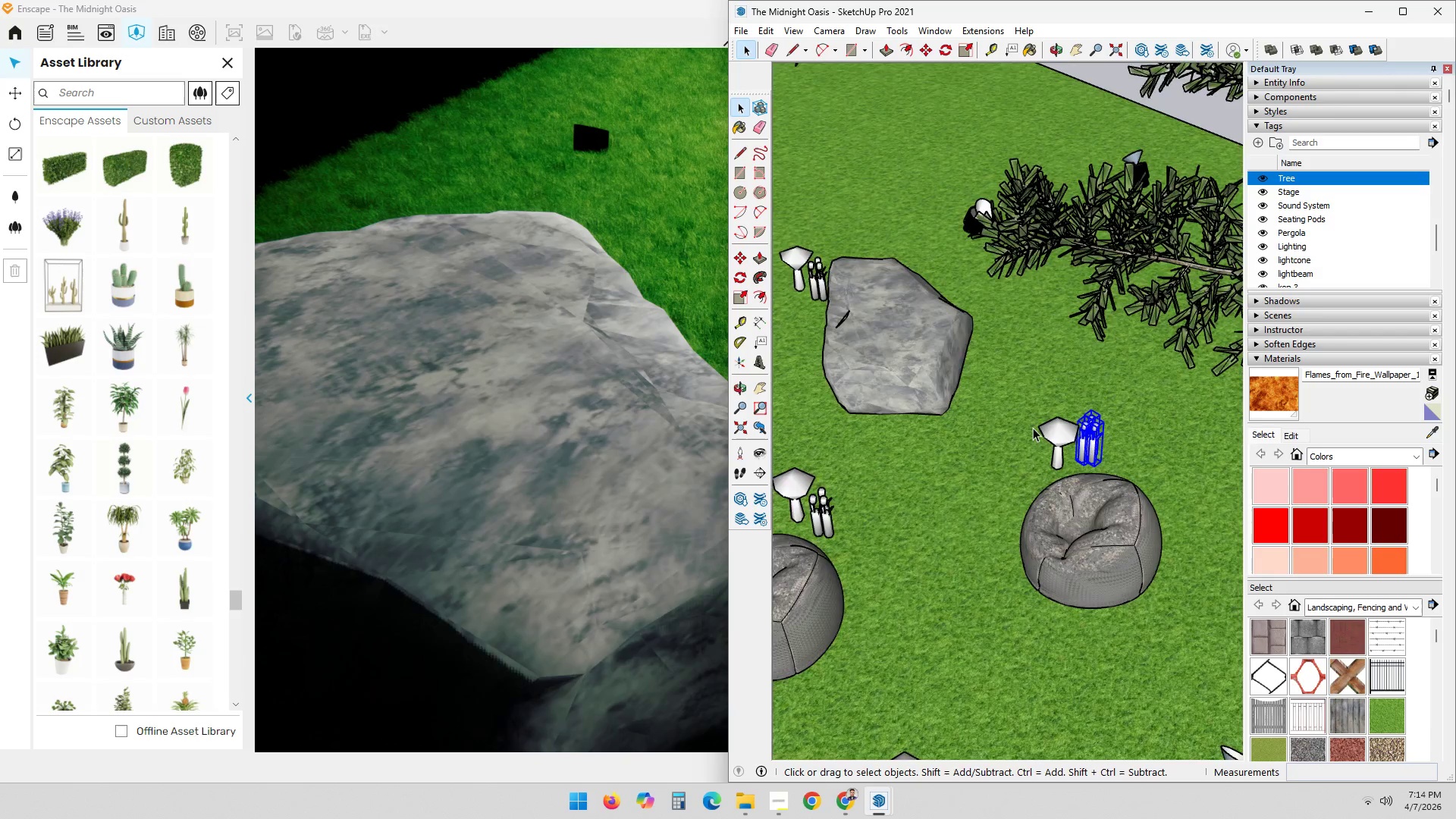 
scroll: coordinate [1026, 488], scroll_direction: down, amount: 22.0
 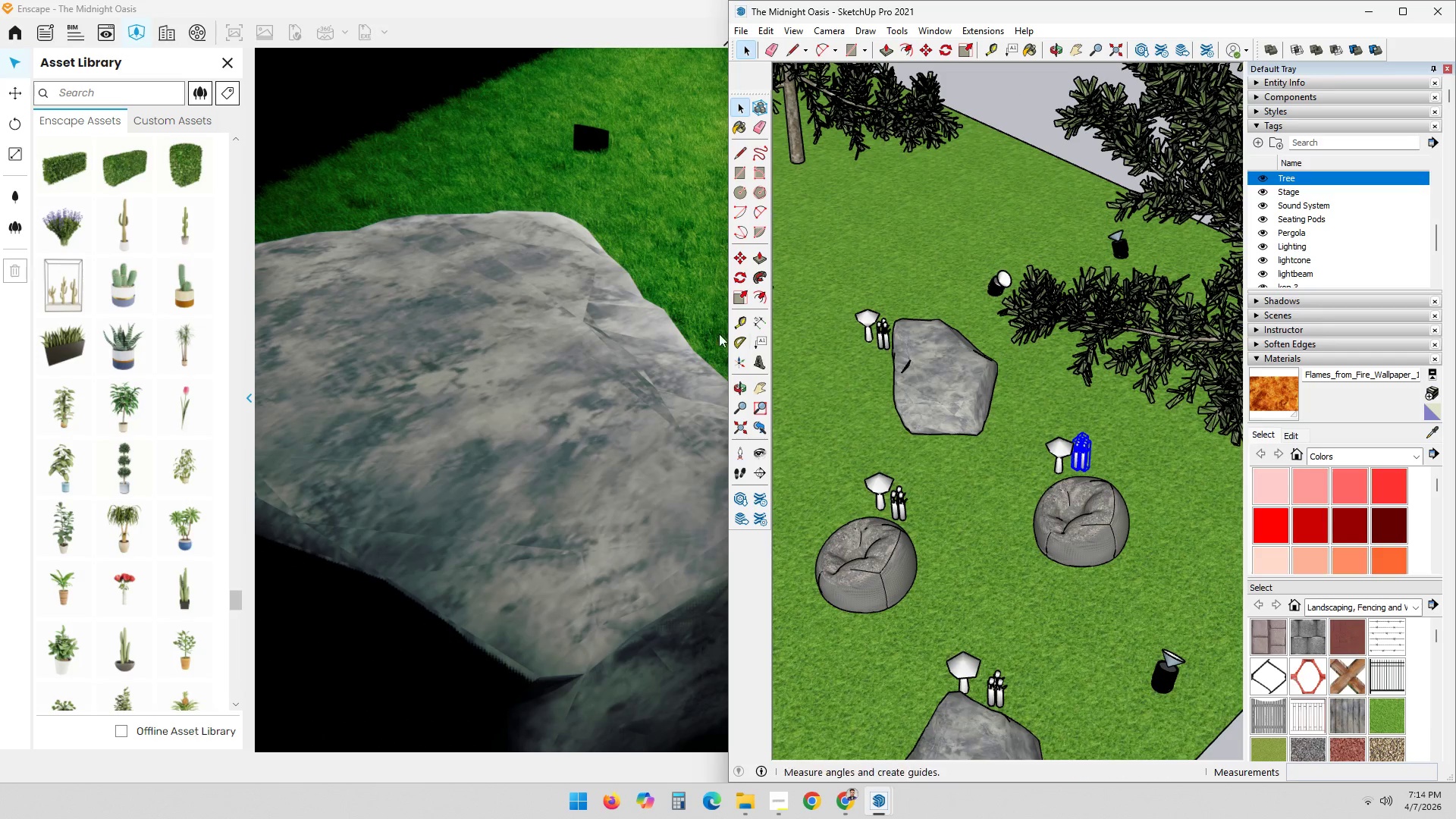 
left_click_drag(start_coordinate=[587, 323], to_coordinate=[1357, 345])
 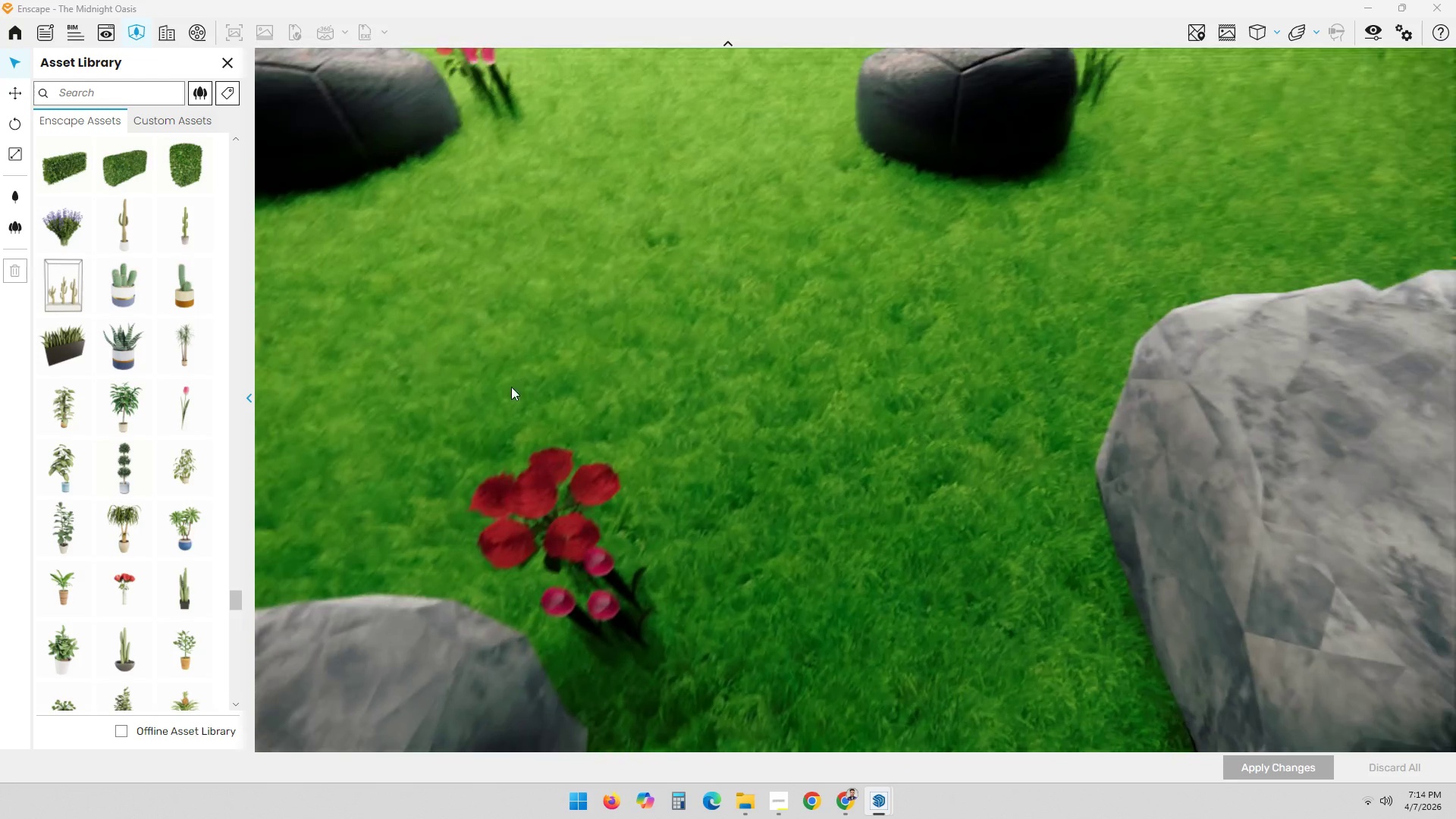 
scroll: coordinate [482, 400], scroll_direction: down, amount: 11.0
 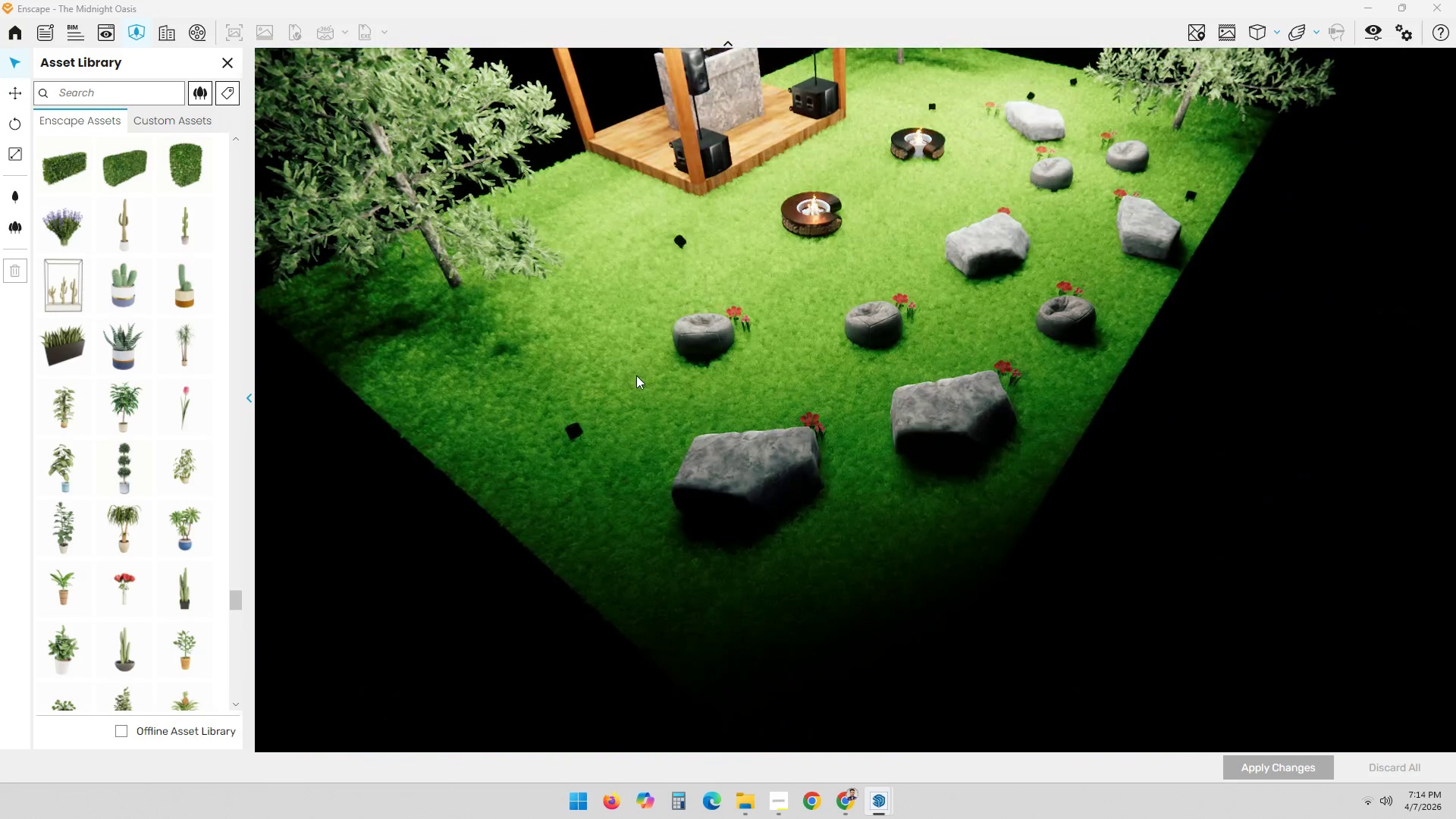 
scroll: coordinate [945, 353], scroll_direction: up, amount: 3.0
 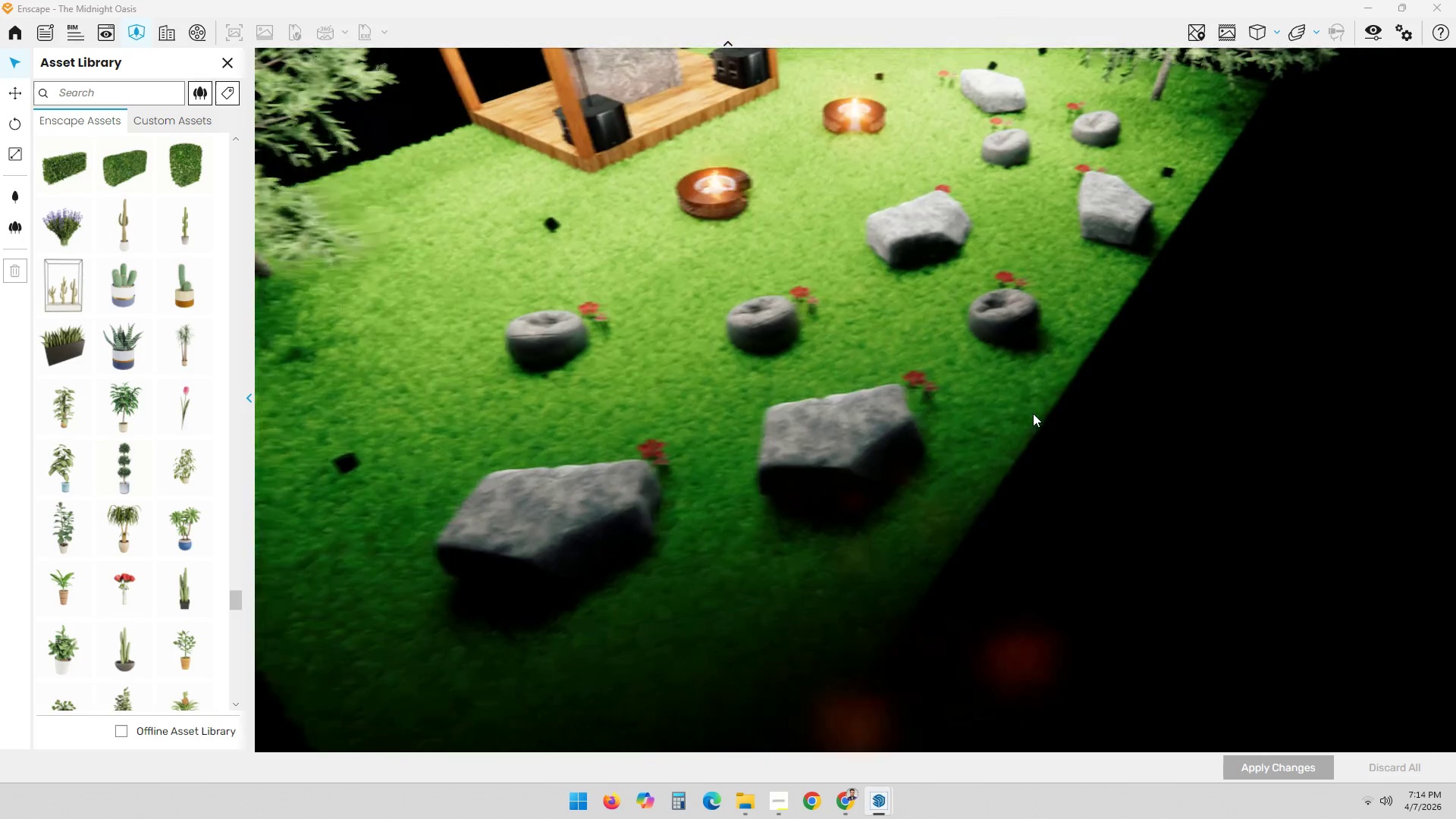 
left_click_drag(start_coordinate=[1083, 426], to_coordinate=[667, 434])
 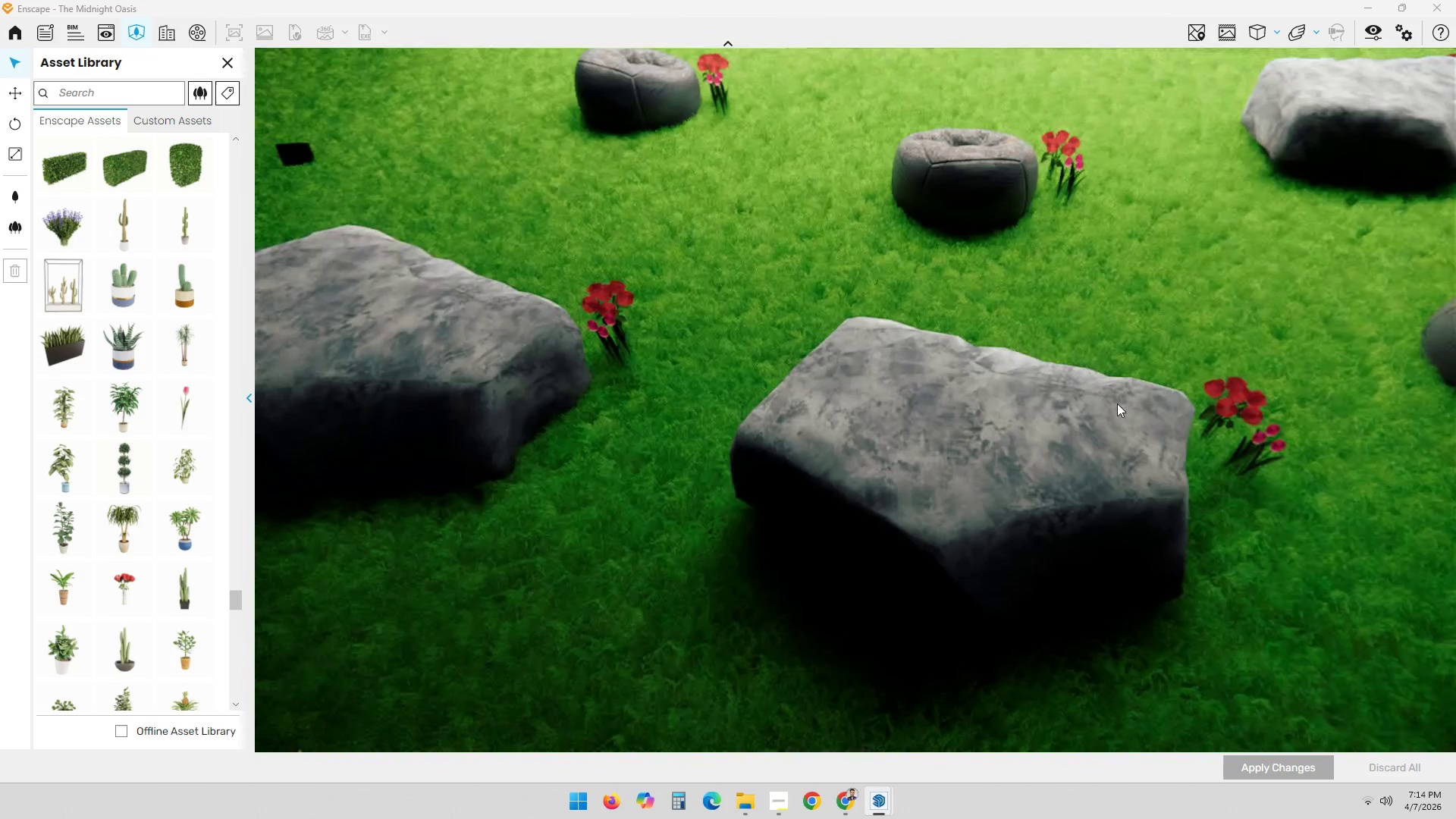 
scroll: coordinate [1050, 309], scroll_direction: up, amount: 6.0
 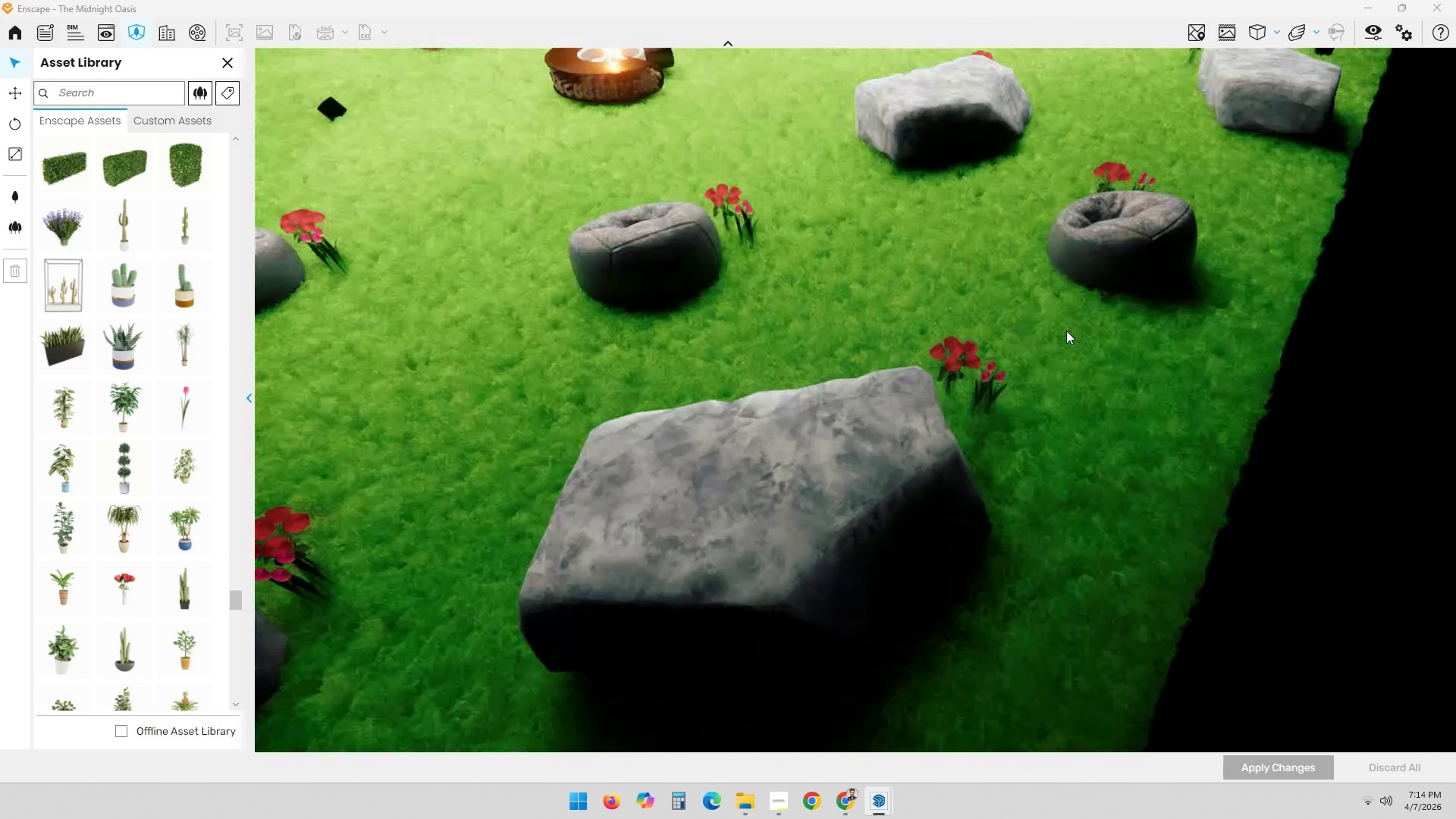 
hold_key(key=ShiftLeft, duration=0.38)
 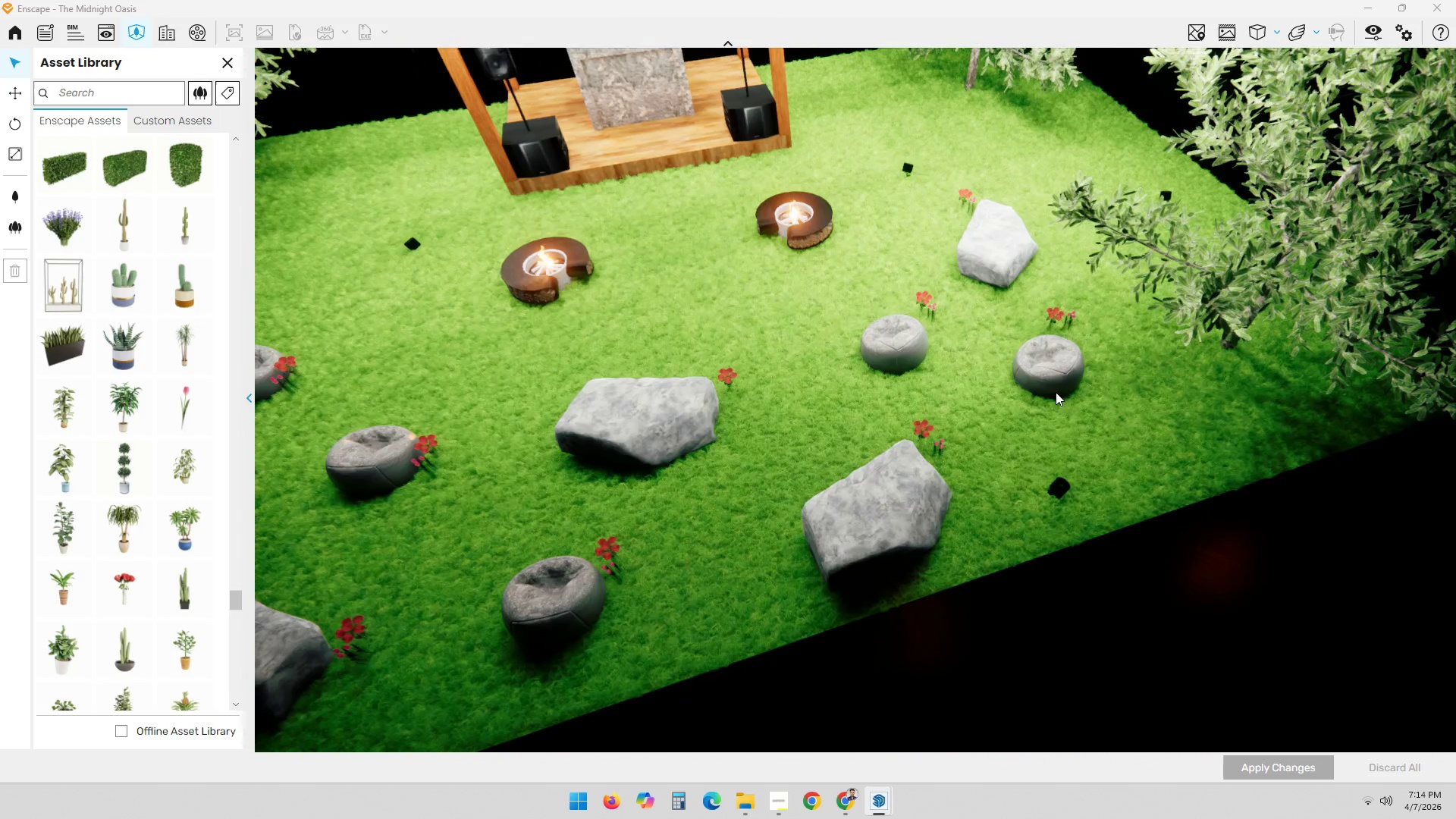 
scroll: coordinate [1192, 331], scroll_direction: down, amount: 5.0
 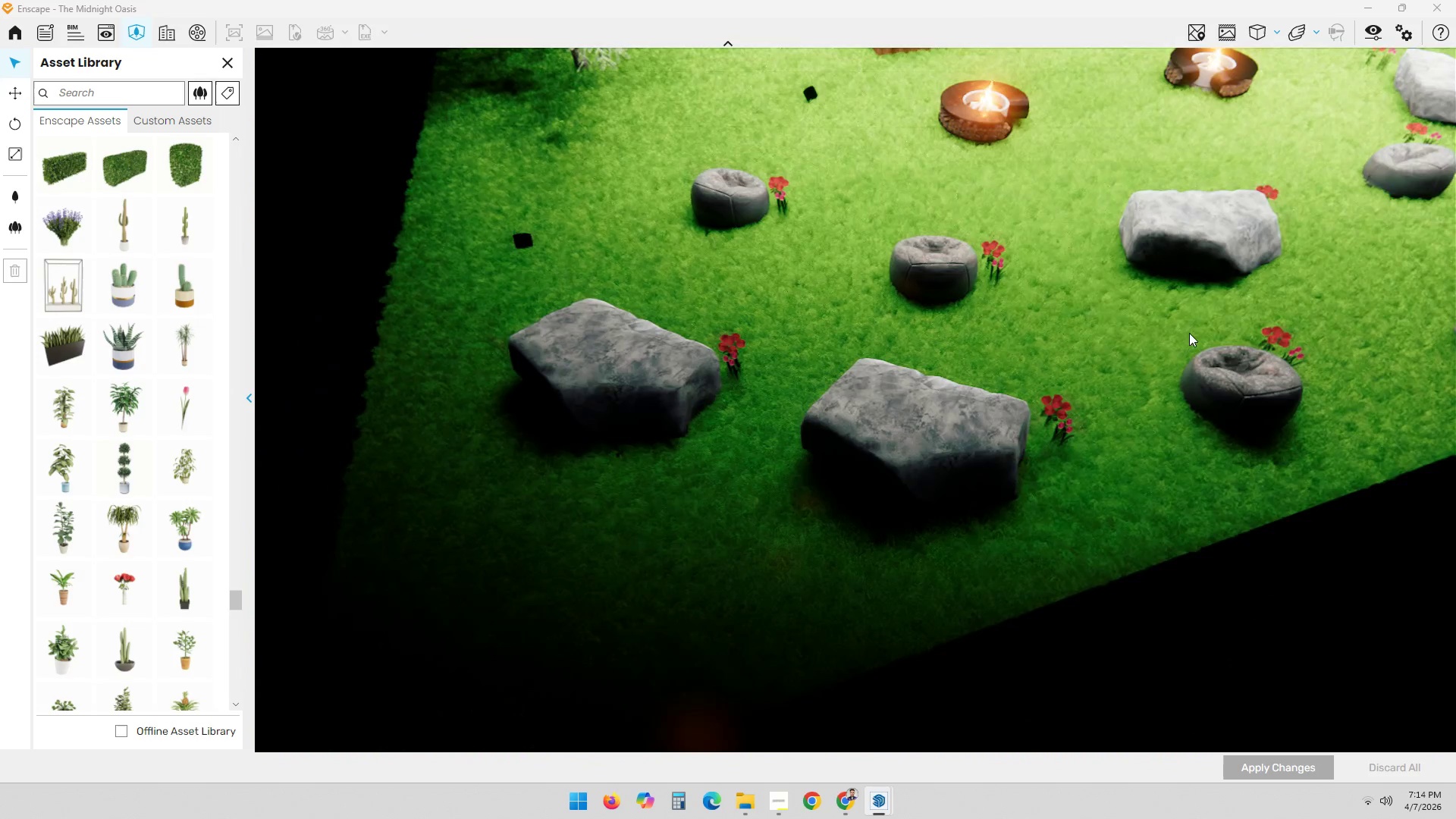 
left_click_drag(start_coordinate=[1054, 444], to_coordinate=[948, 400])
 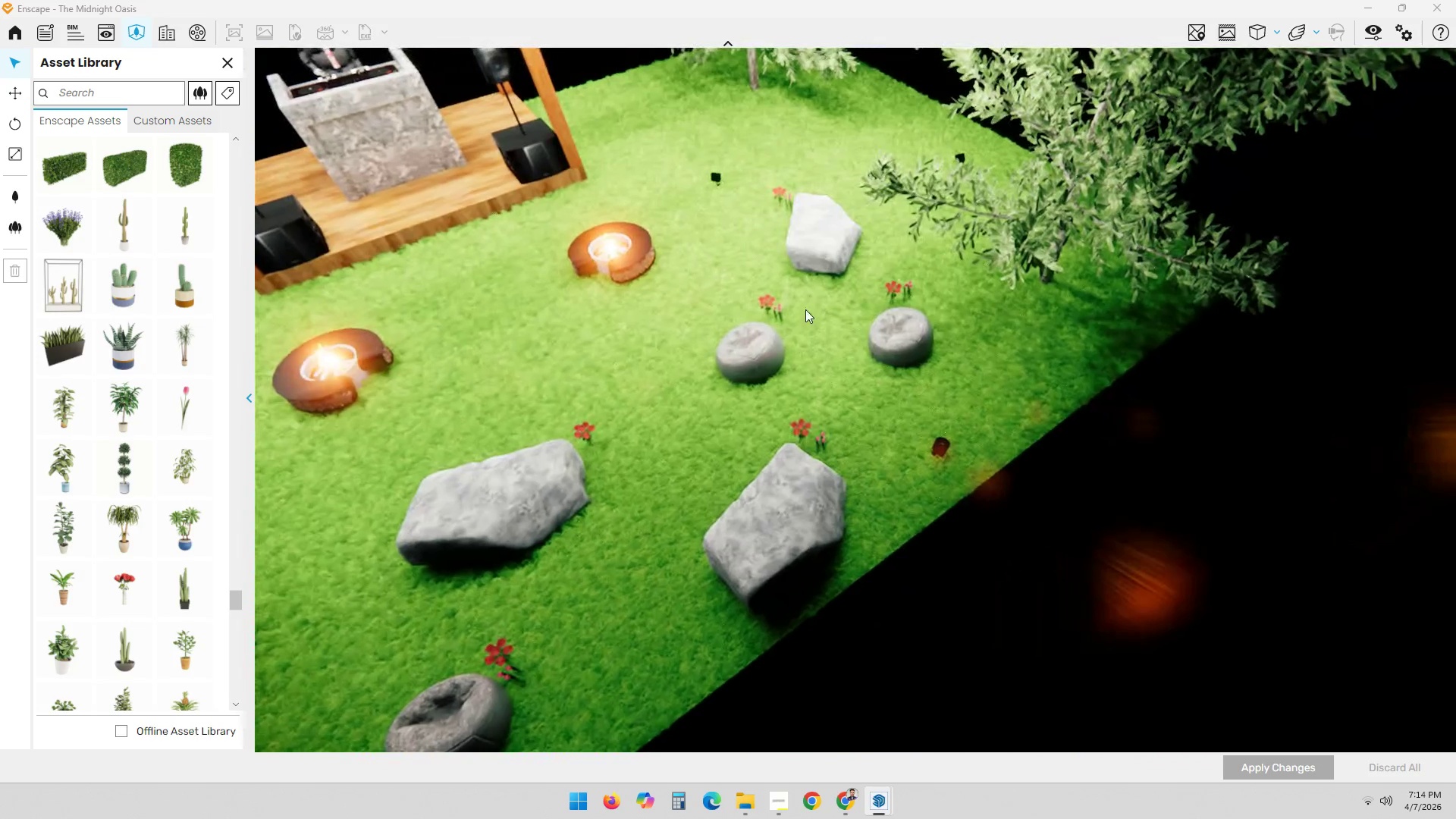 
scroll: coordinate [798, 344], scroll_direction: up, amount: 2.0
 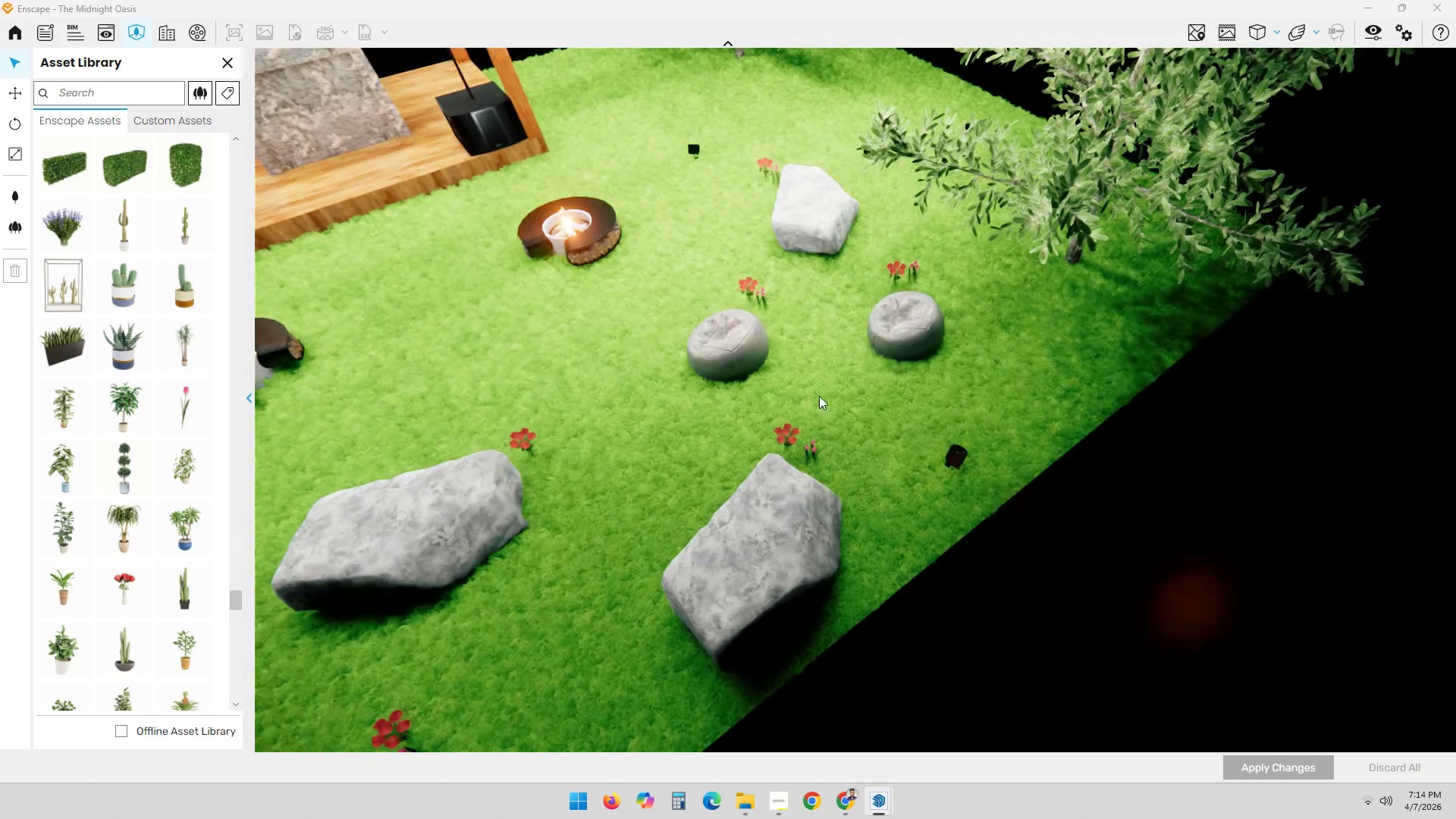 
left_click_drag(start_coordinate=[797, 457], to_coordinate=[852, 387])
 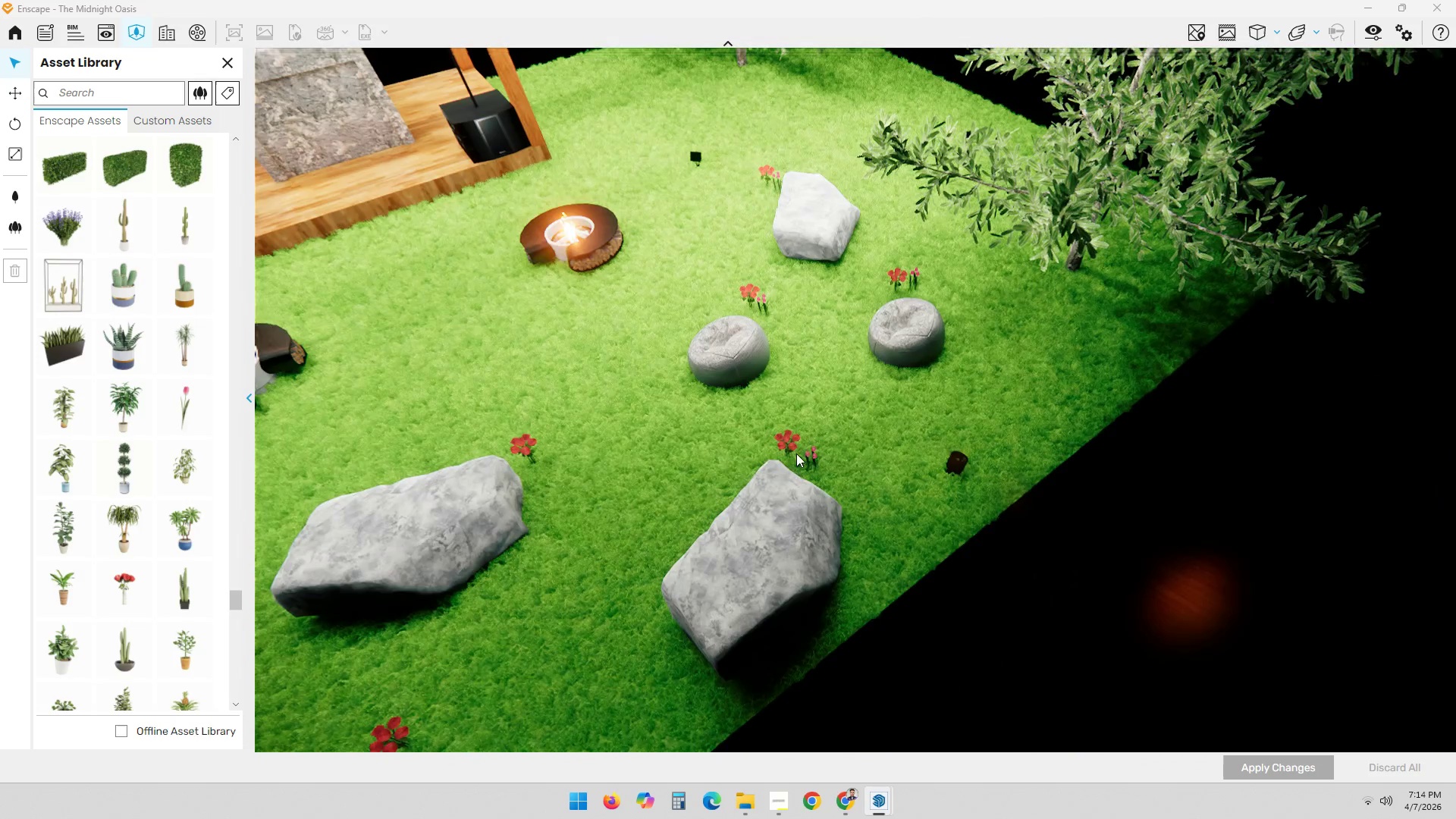 
scroll: coordinate [799, 454], scroll_direction: up, amount: 4.0
 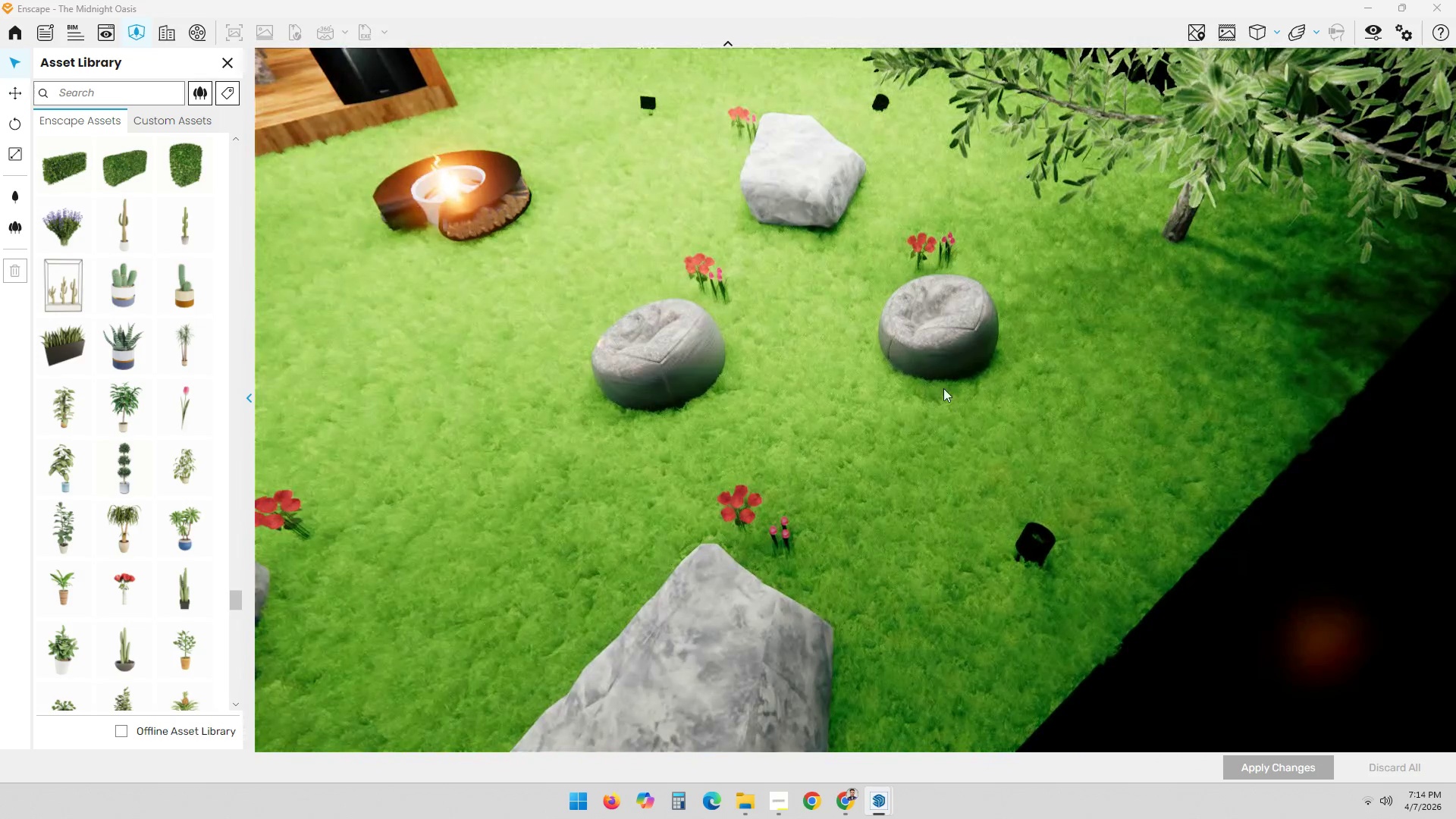 
left_click_drag(start_coordinate=[1070, 434], to_coordinate=[592, 442])
 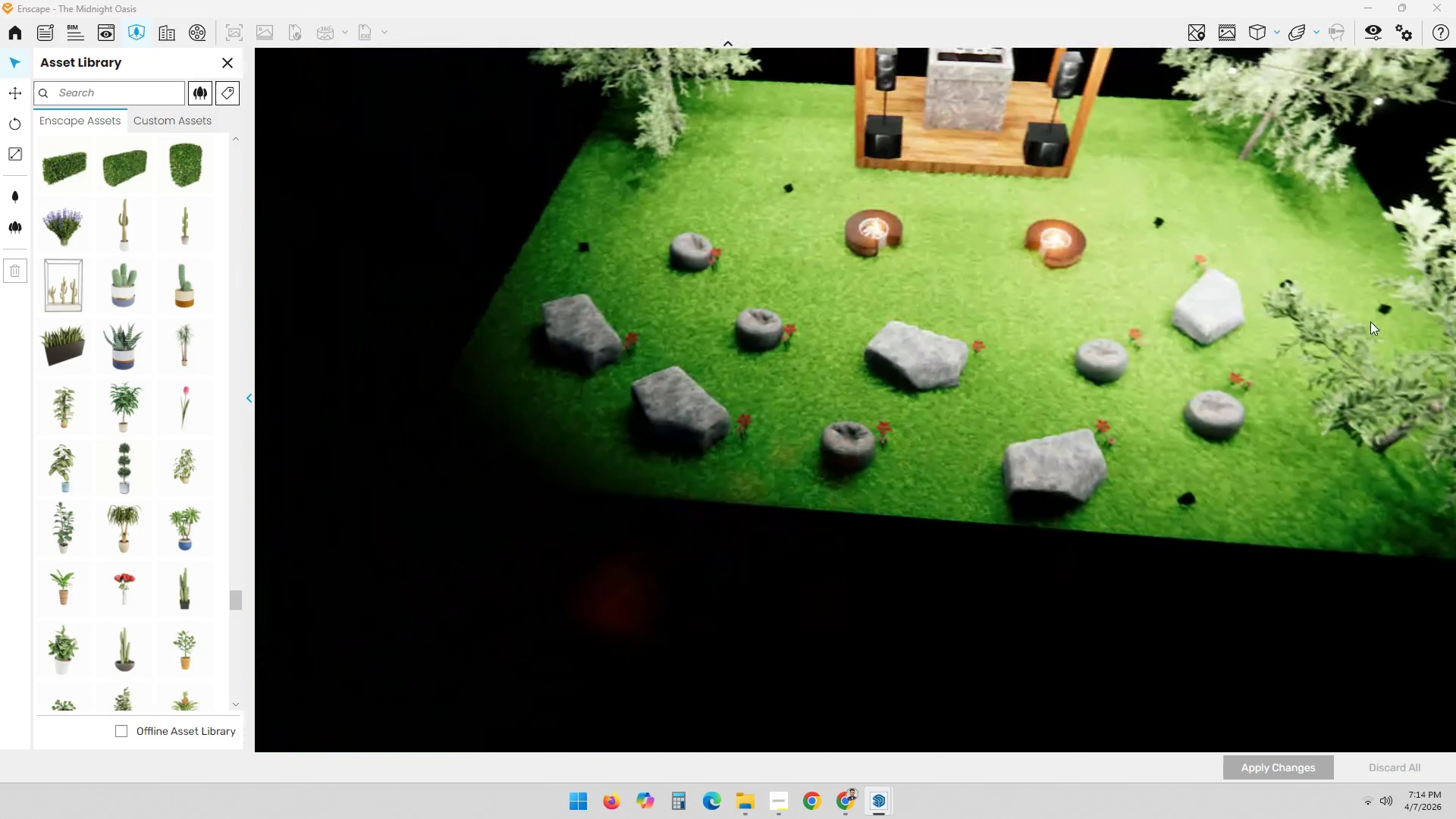 
scroll: coordinate [975, 372], scroll_direction: down, amount: 12.0
 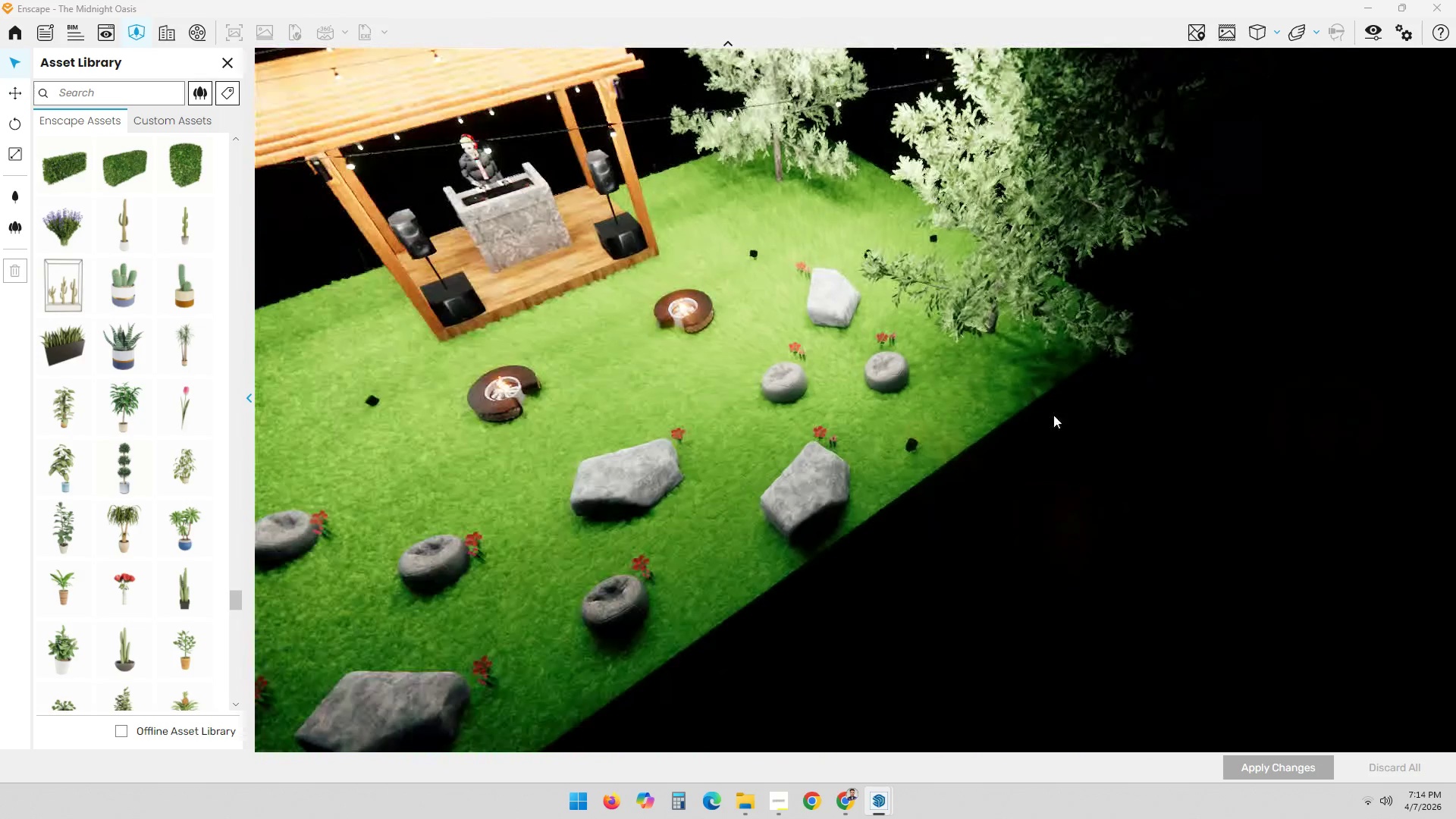 
key(Alt+AltLeft)
 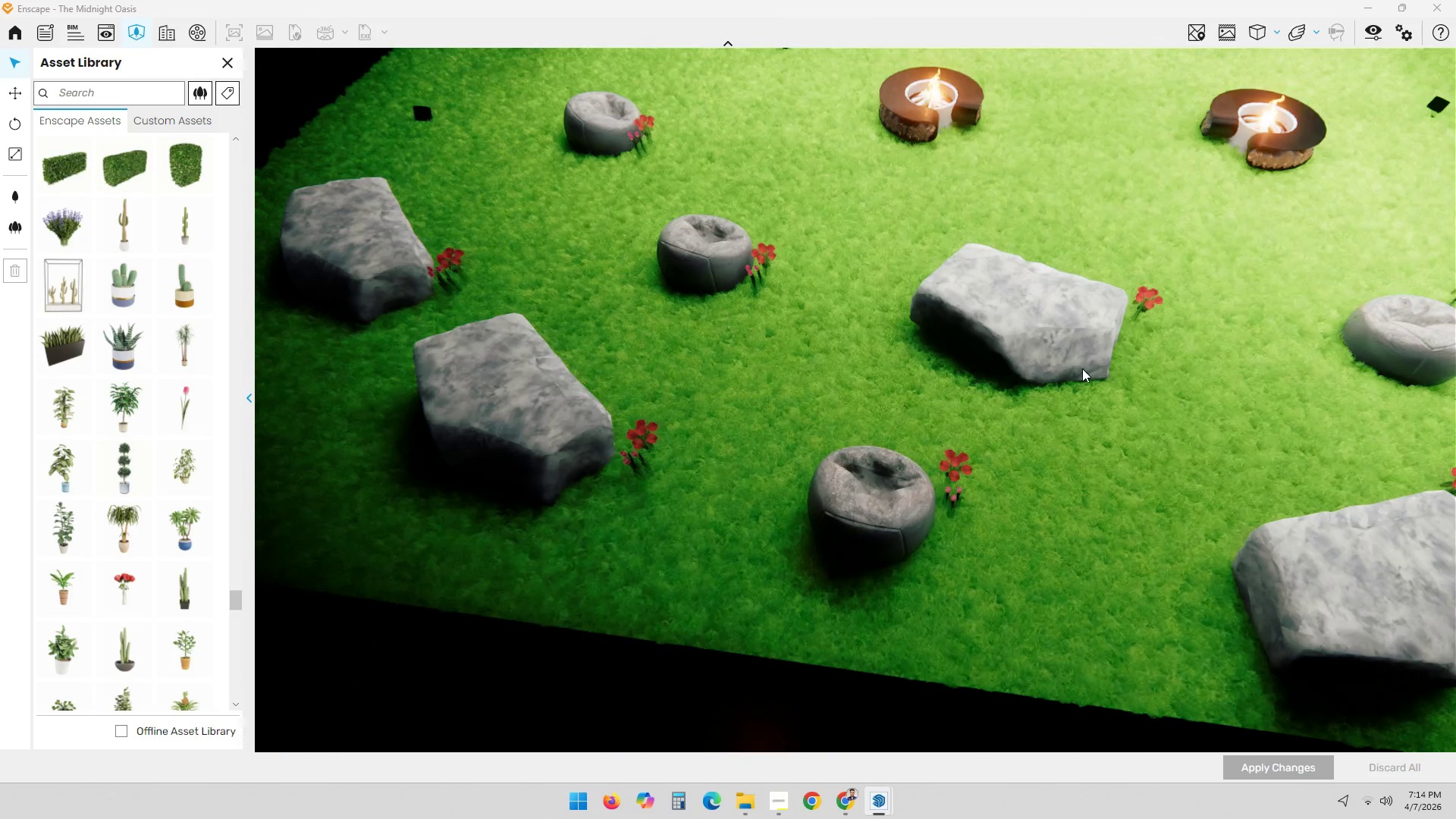 
scroll: coordinate [1082, 369], scroll_direction: up, amount: 9.0
 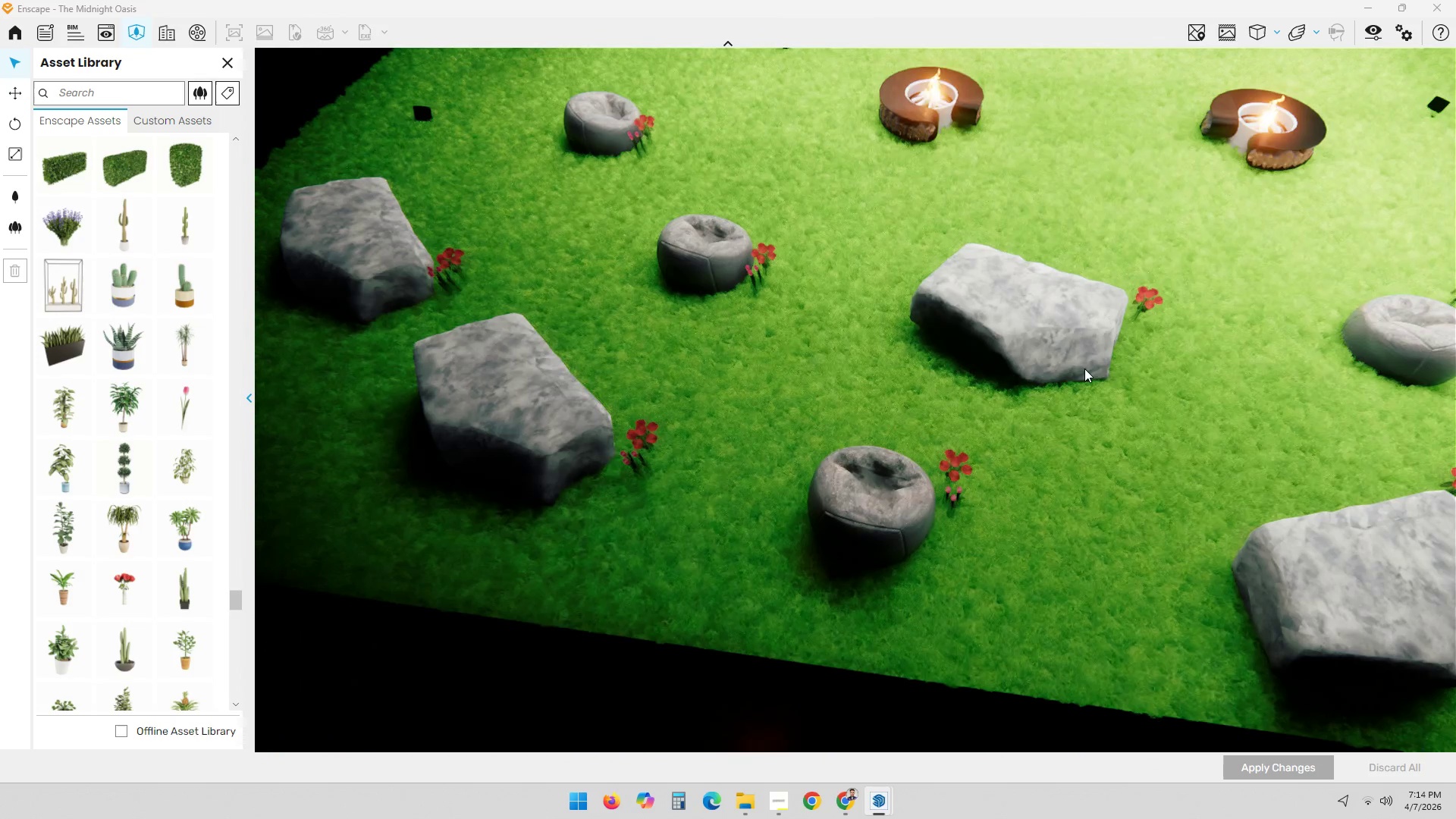 
key(Alt+Tab)
 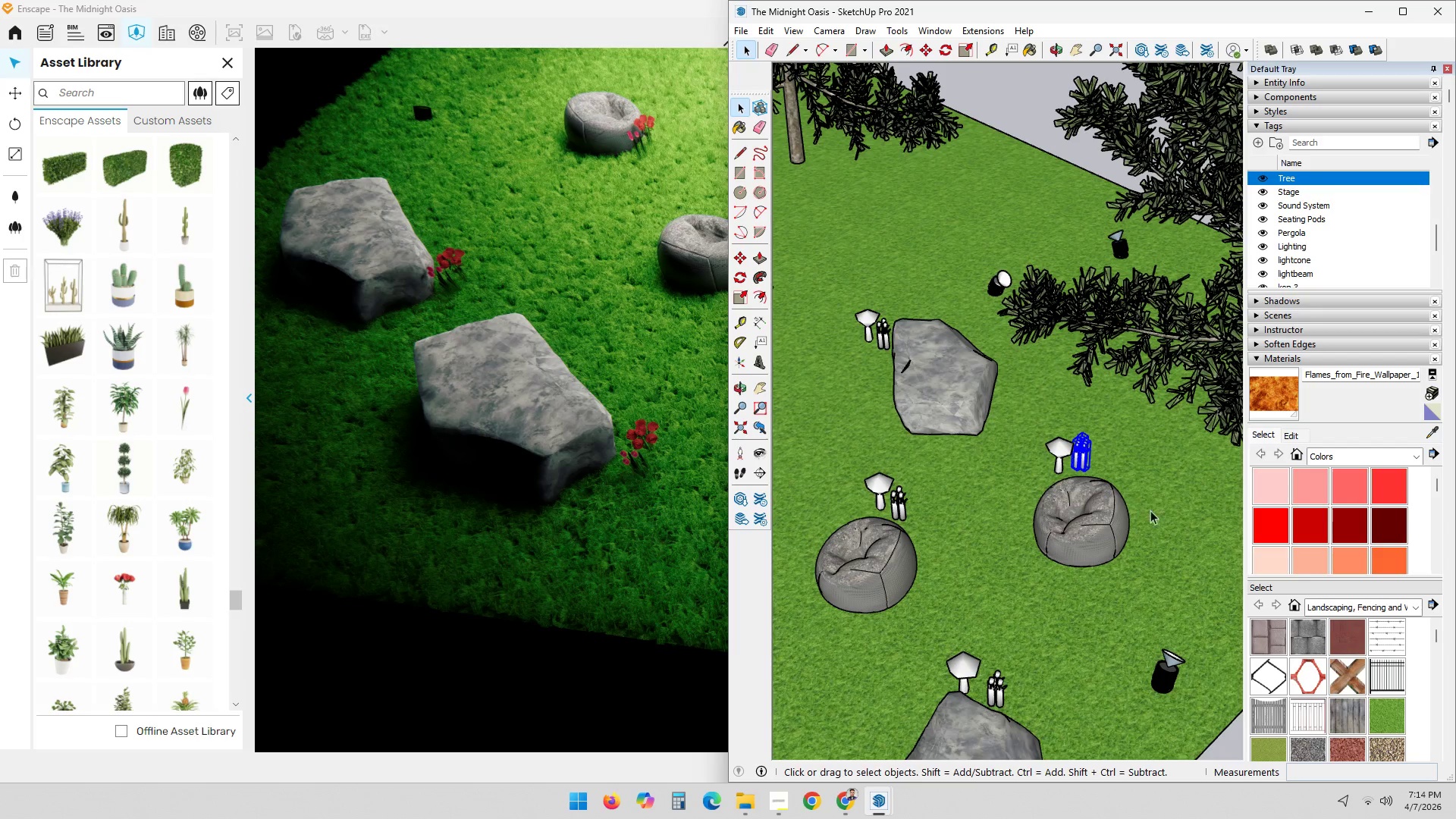 
scroll: coordinate [1089, 534], scroll_direction: down, amount: 9.0
 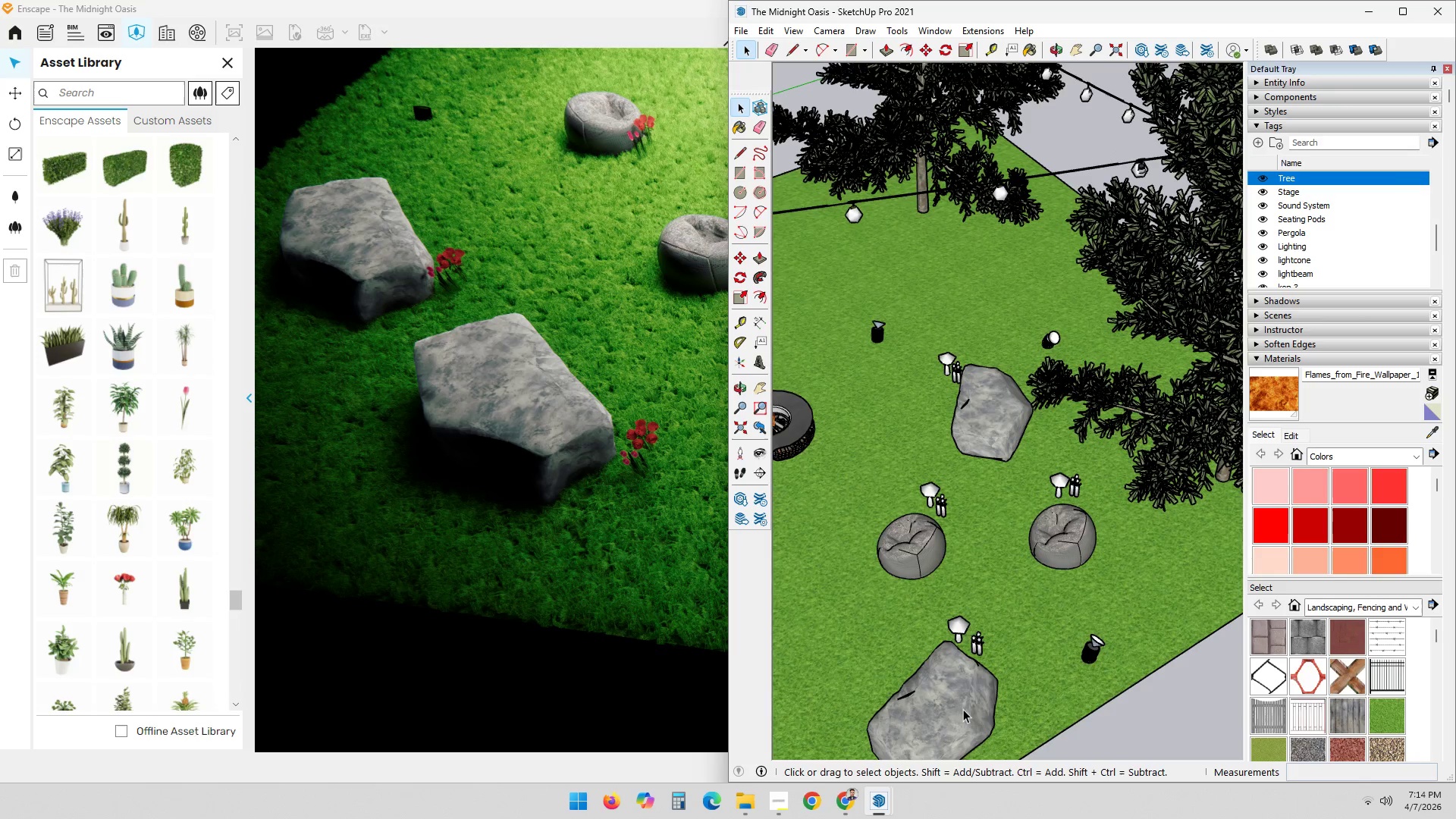 
hold_key(key=ShiftLeft, duration=0.77)
 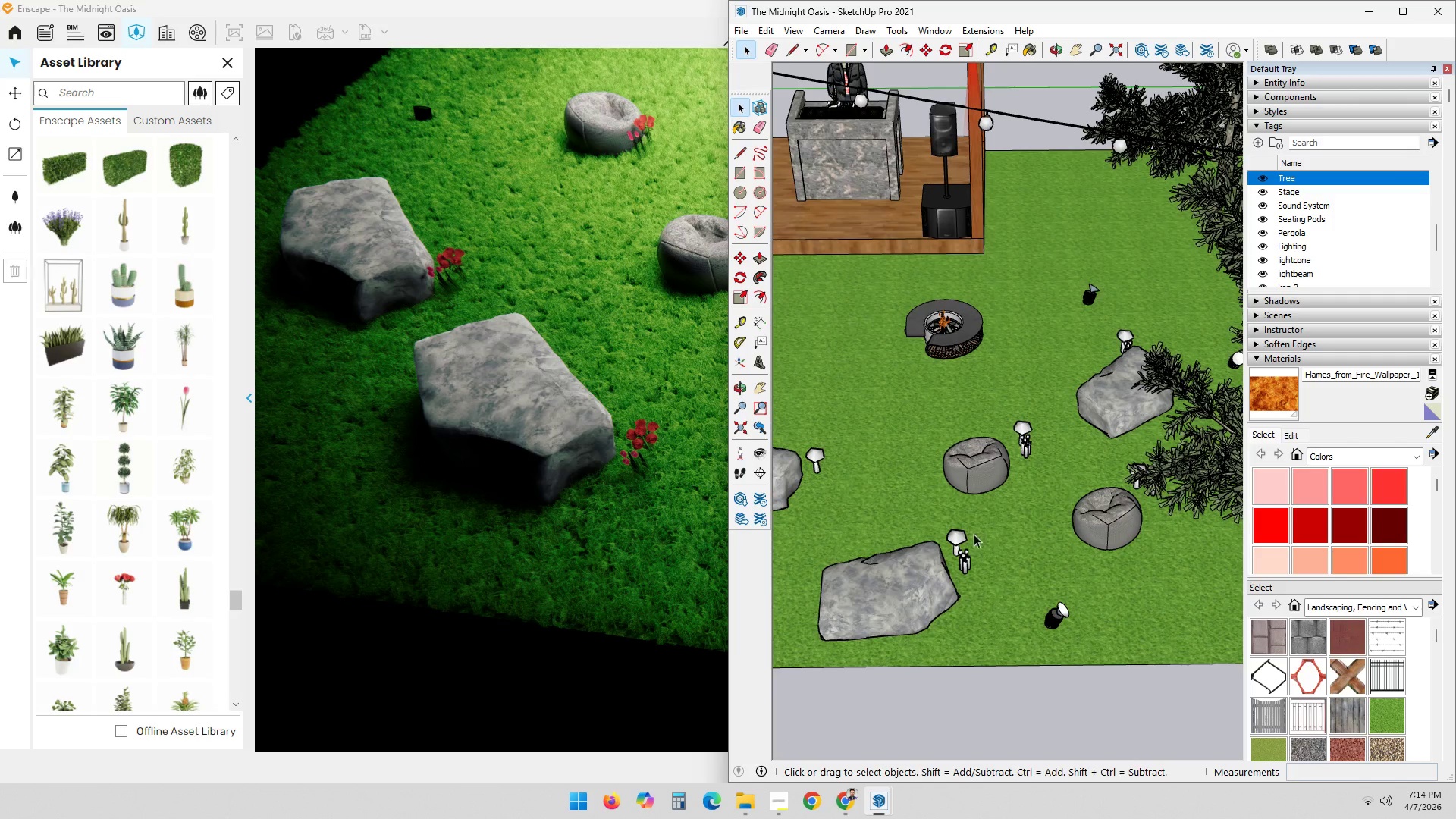 
left_click([965, 575])
 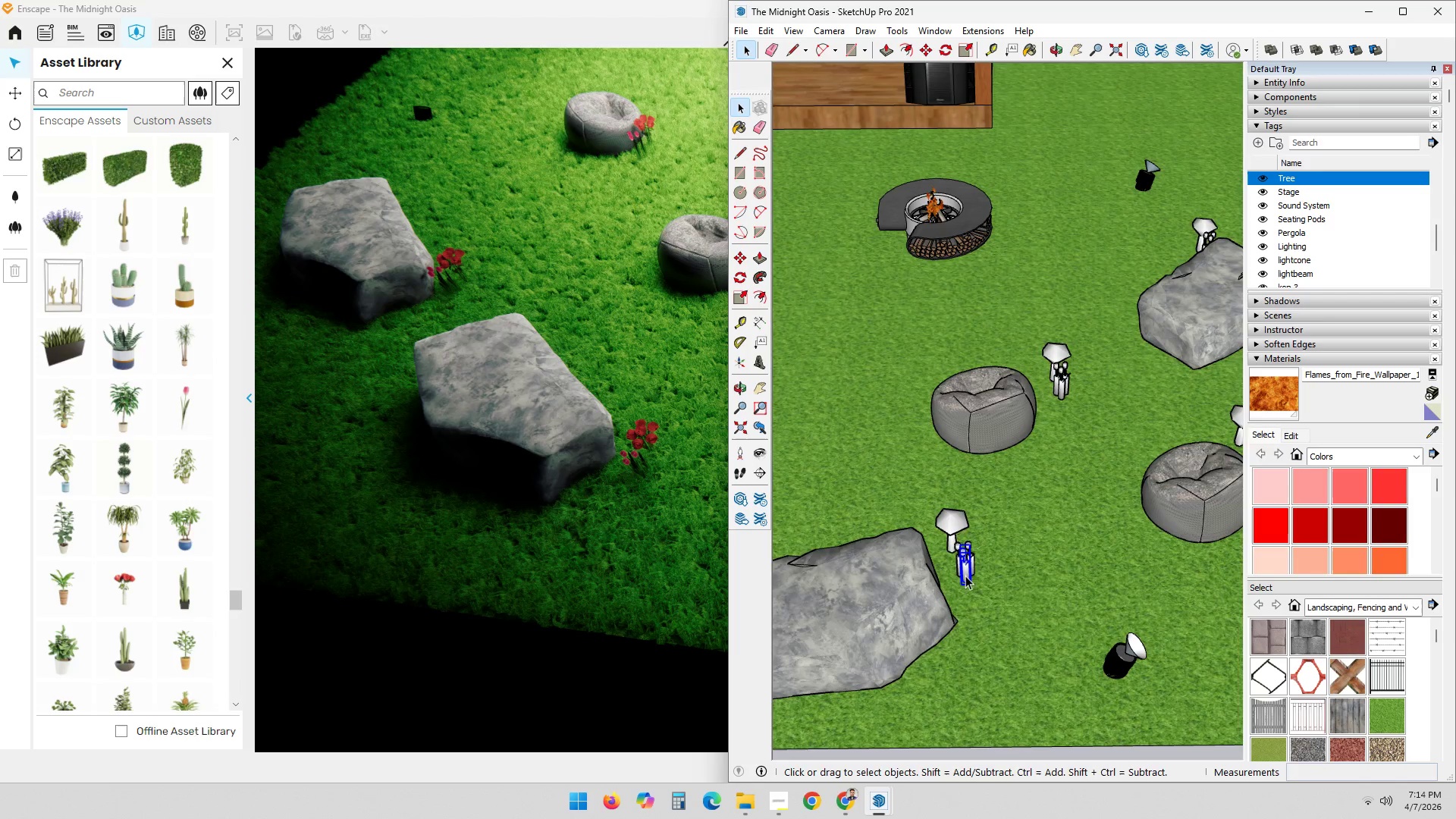 
scroll: coordinate [965, 576], scroll_direction: up, amount: 10.0
 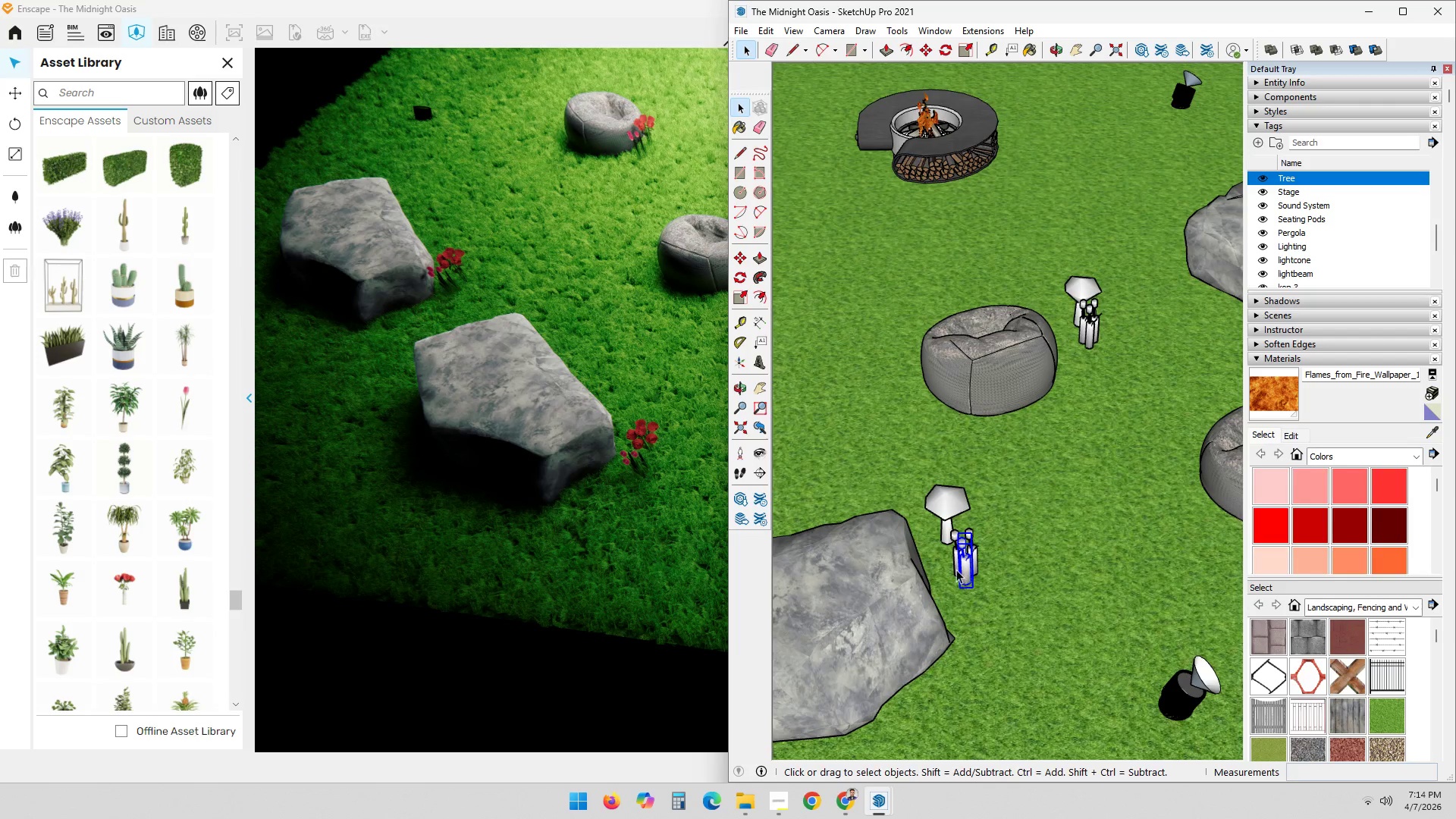 
hold_key(key=ControlLeft, duration=1.06)
left_click([954, 565])
 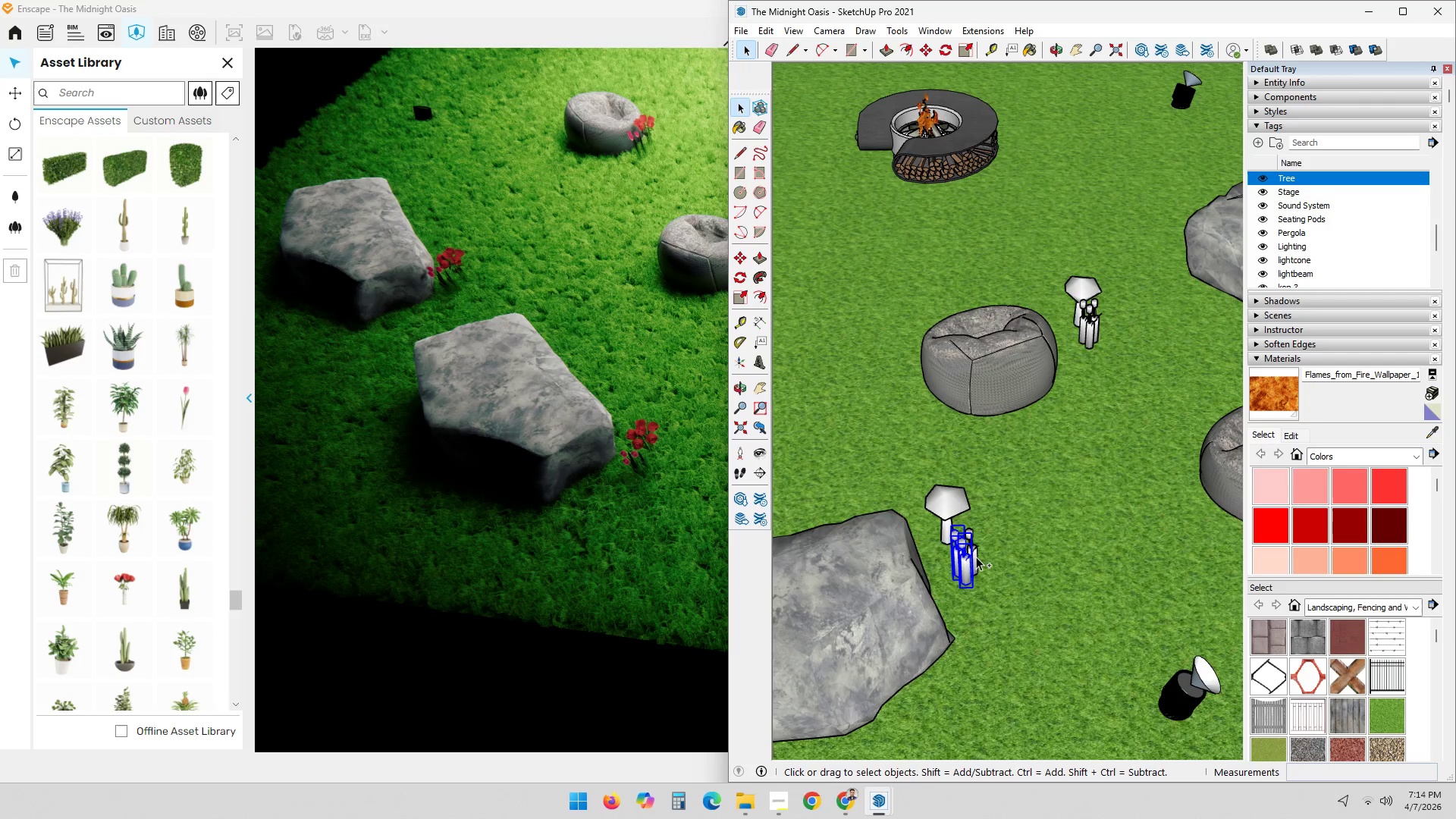 
left_click([977, 557])
 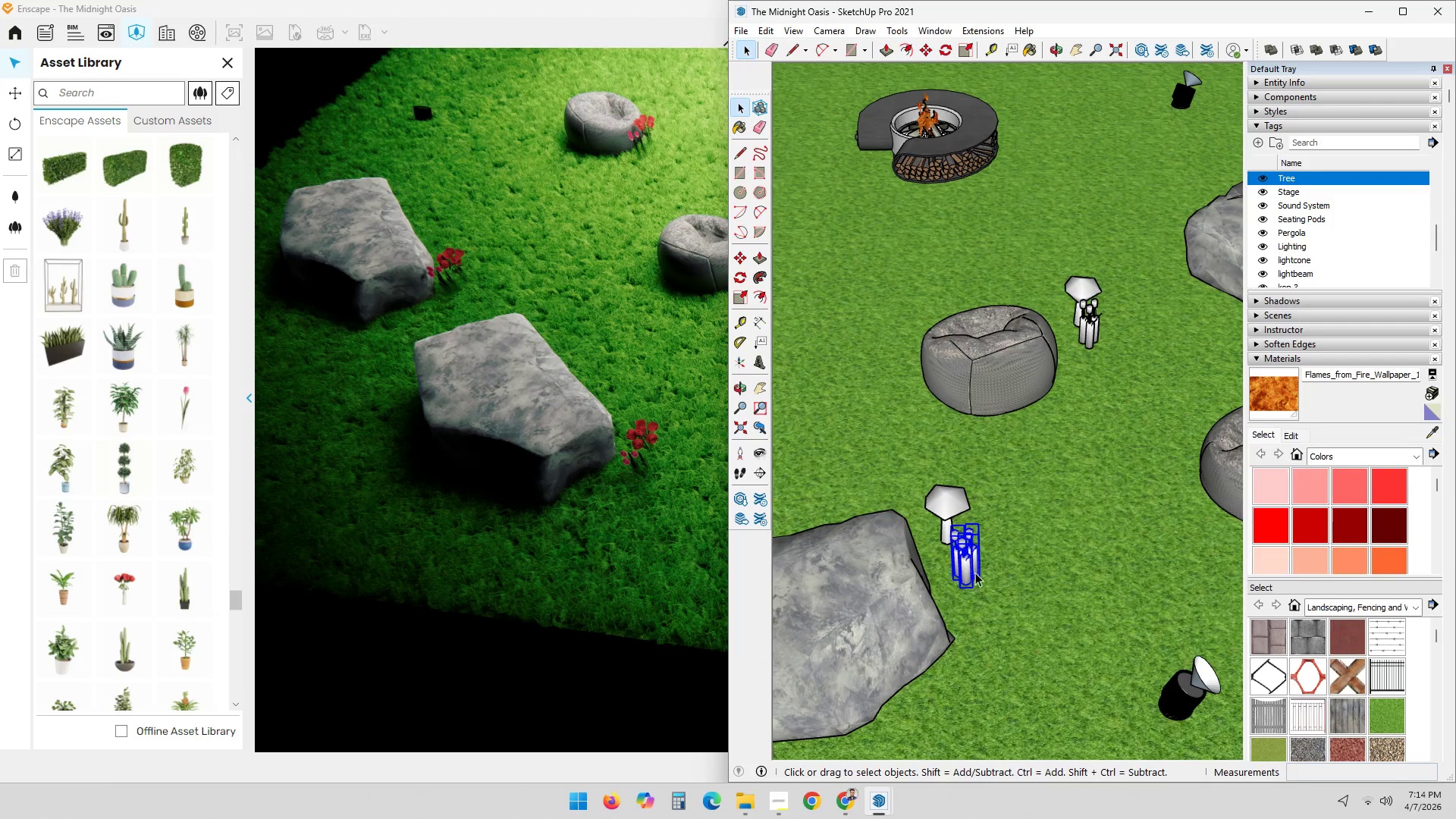 
key(M)
 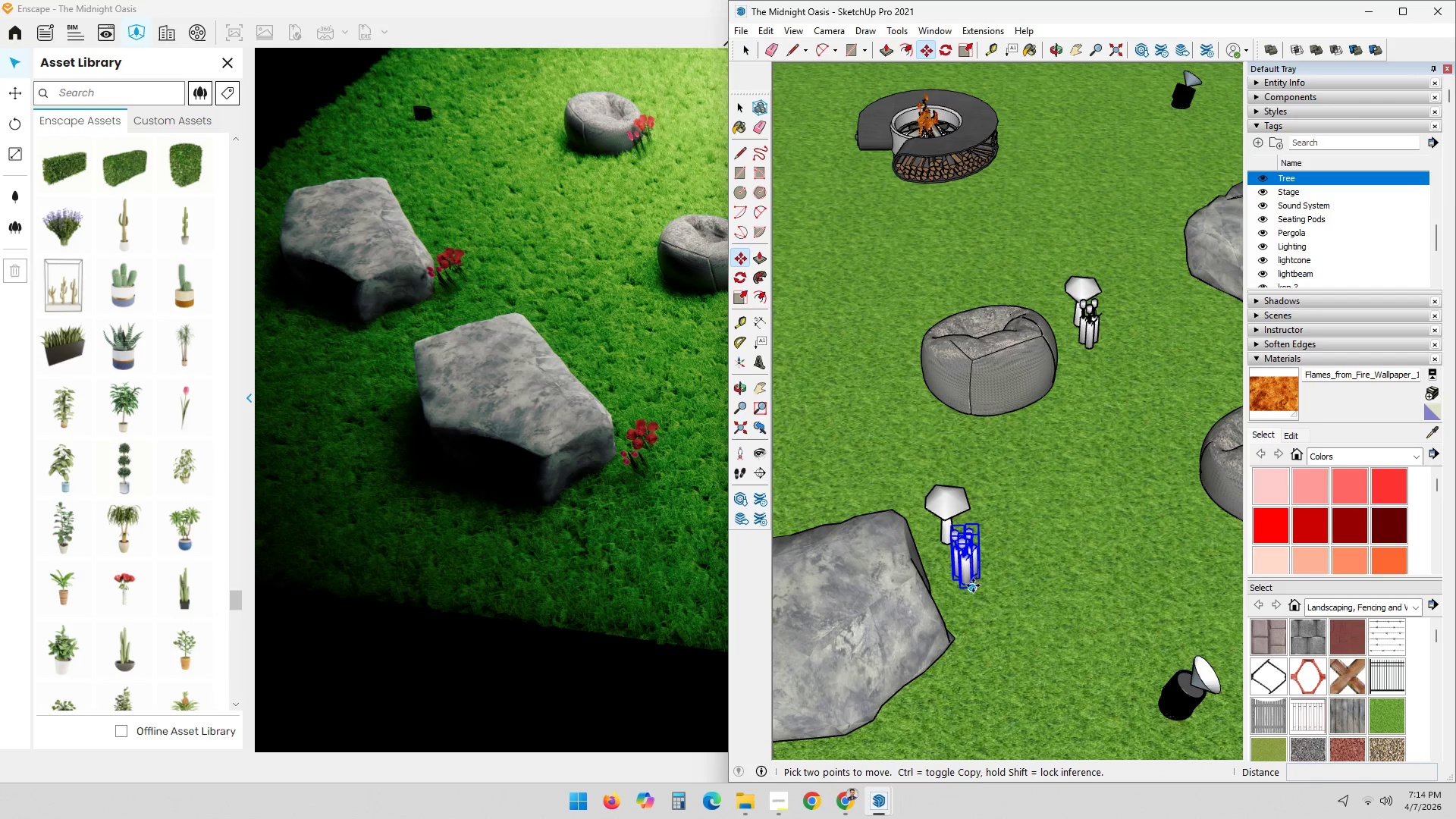 
left_click([973, 586])
 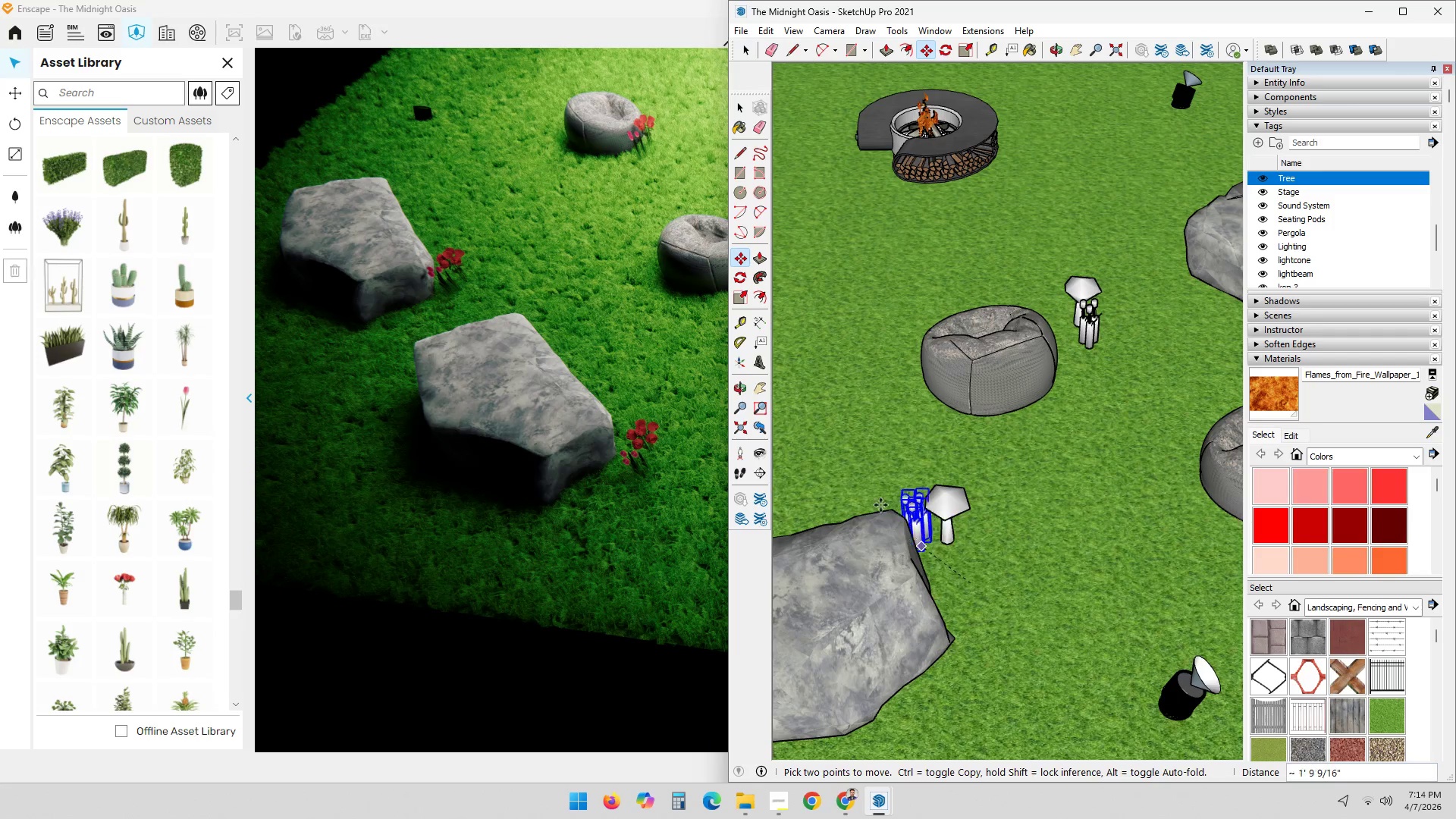 
hold_key(key=ShiftLeft, duration=0.66)
 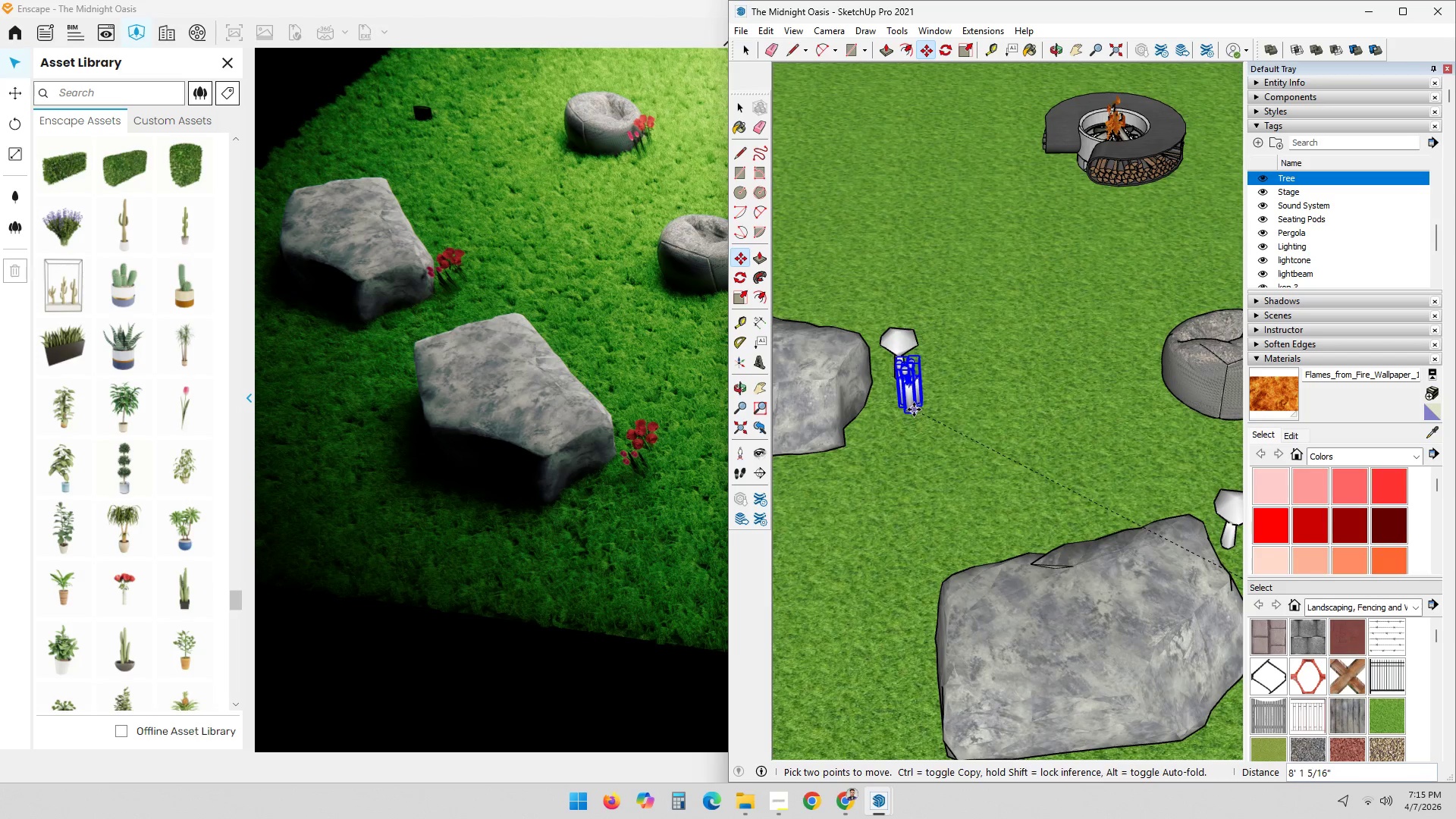 
scroll: coordinate [912, 409], scroll_direction: up, amount: 4.0
 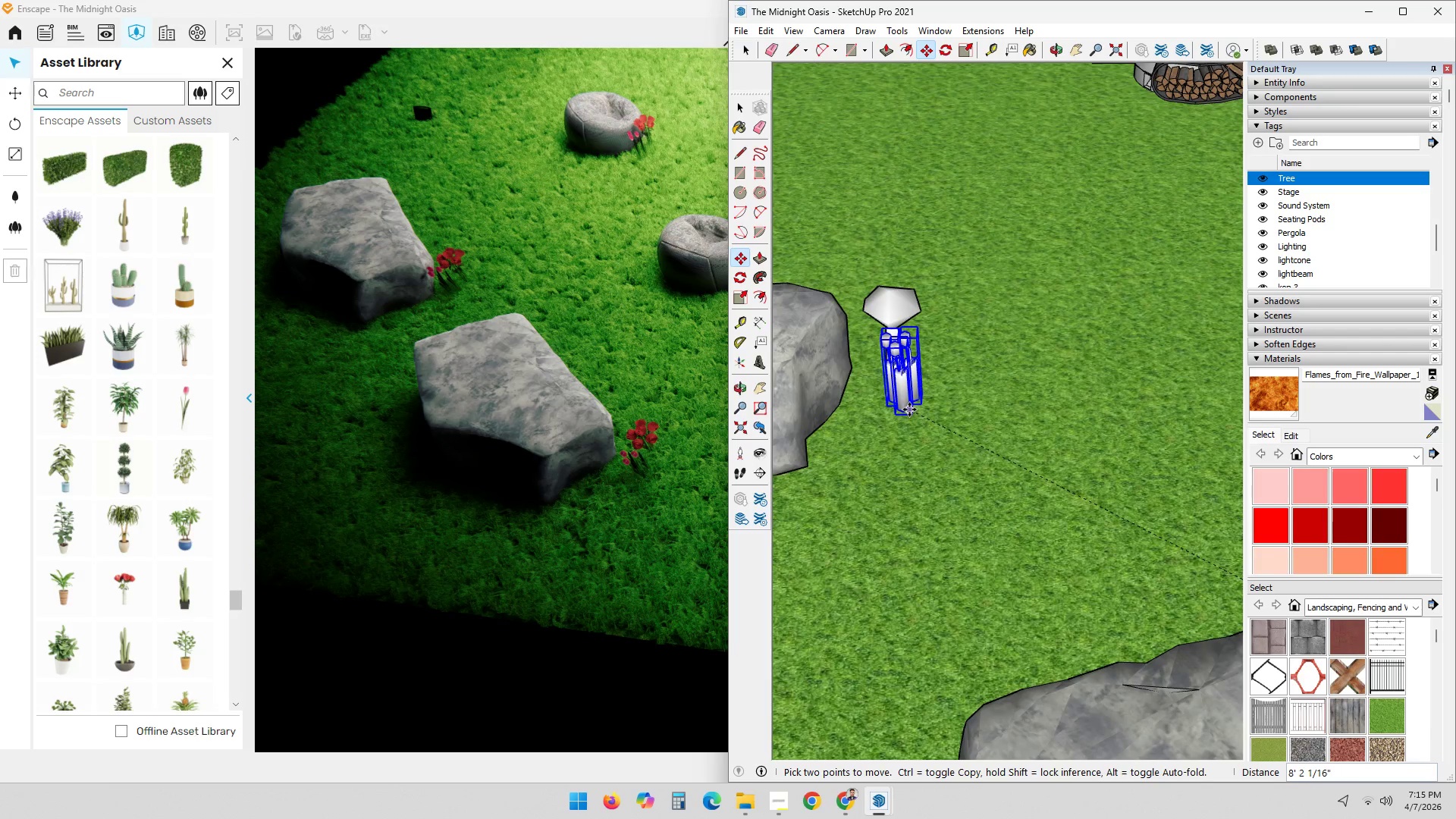 
left_click([909, 410])
 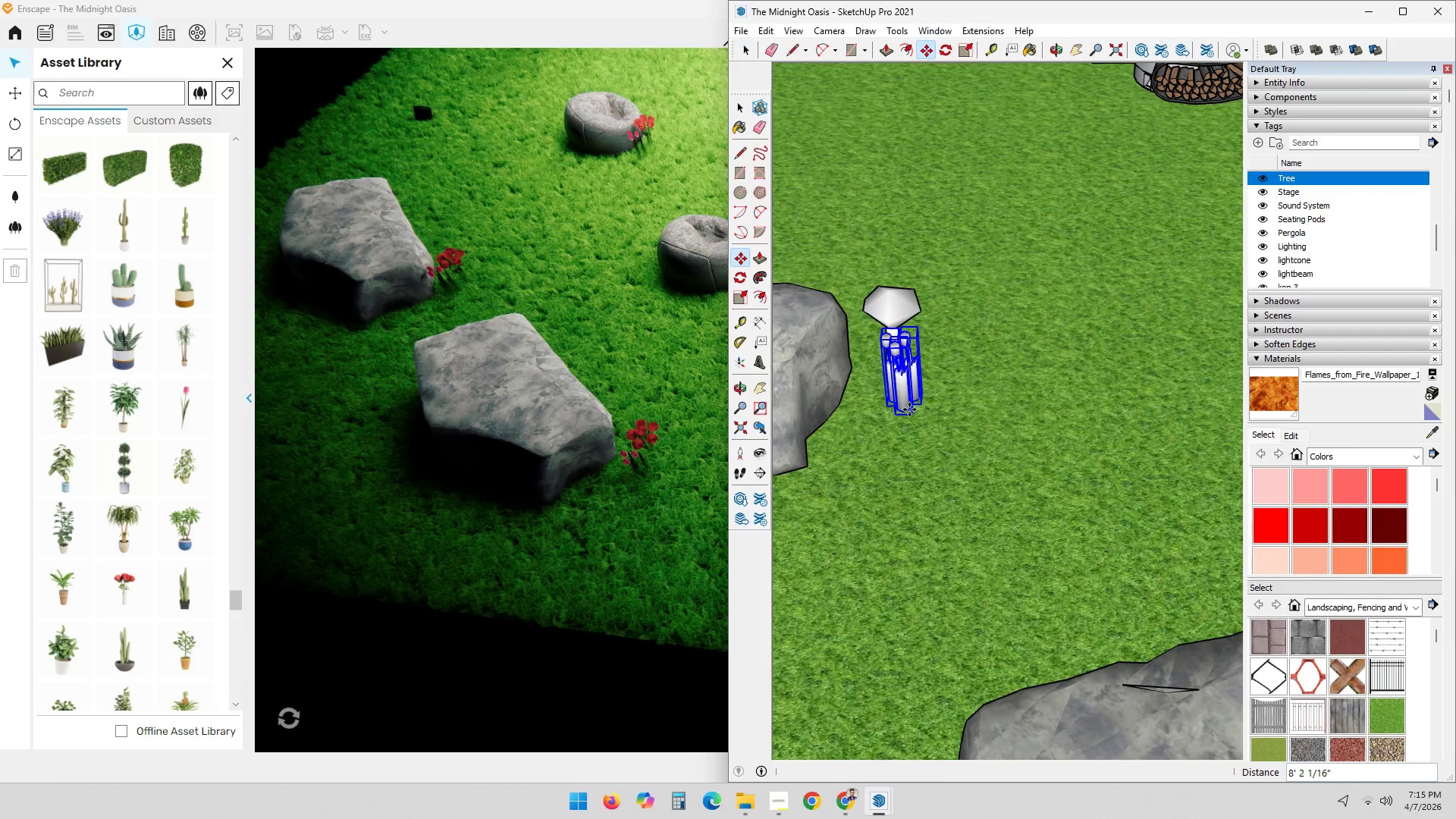 
key(Space)
 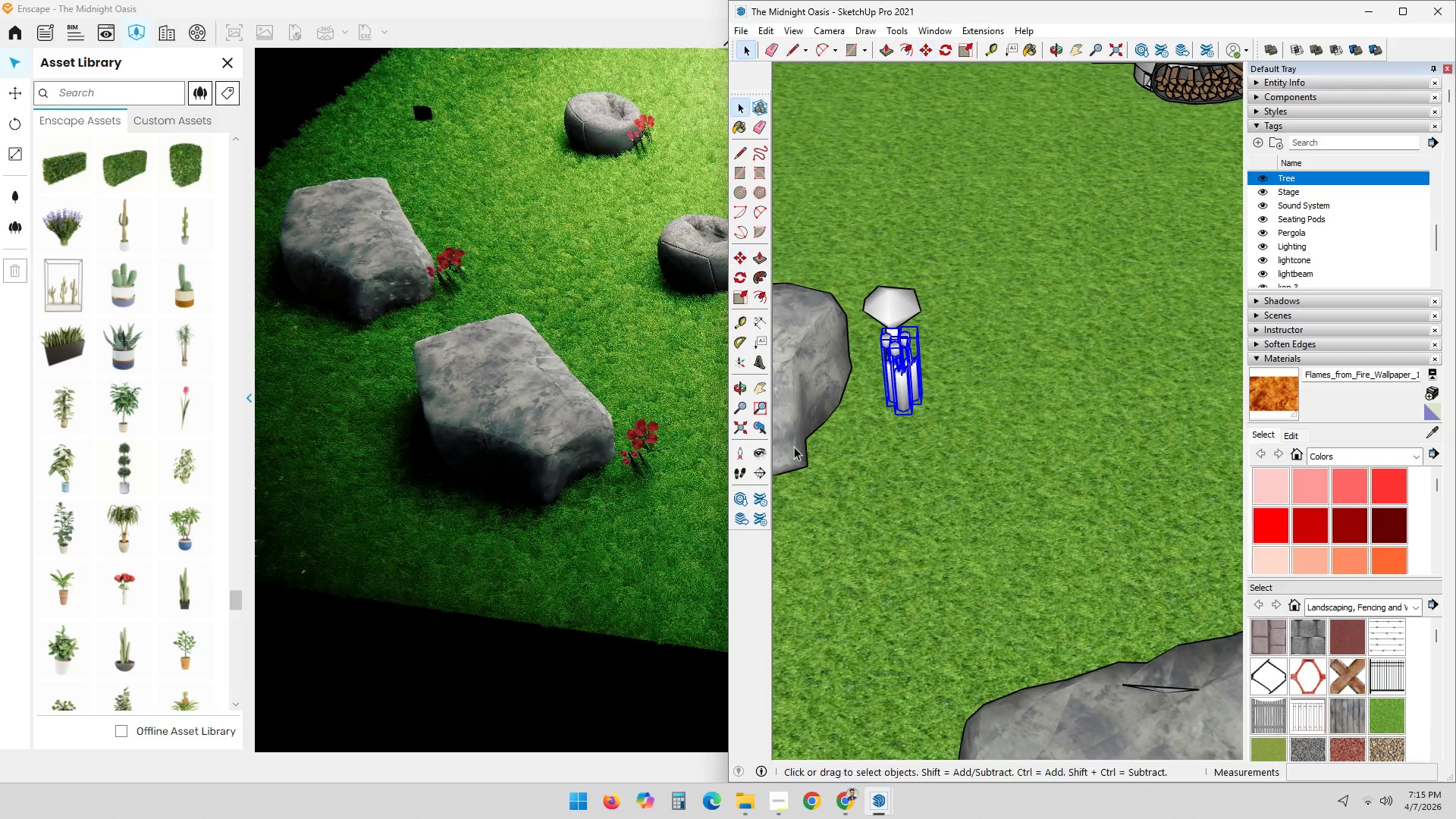 
key(Escape)
 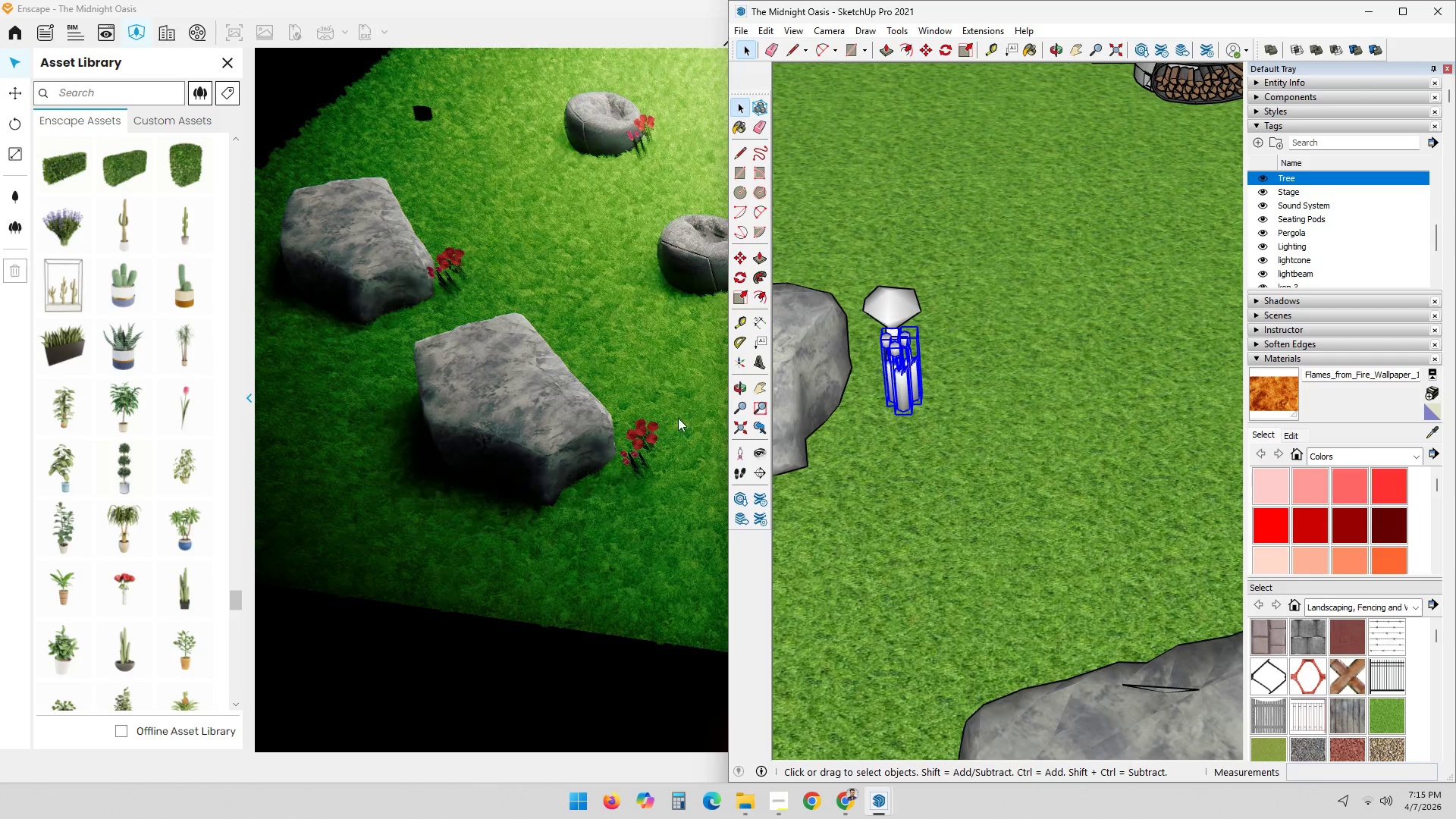 
left_click([656, 400])
 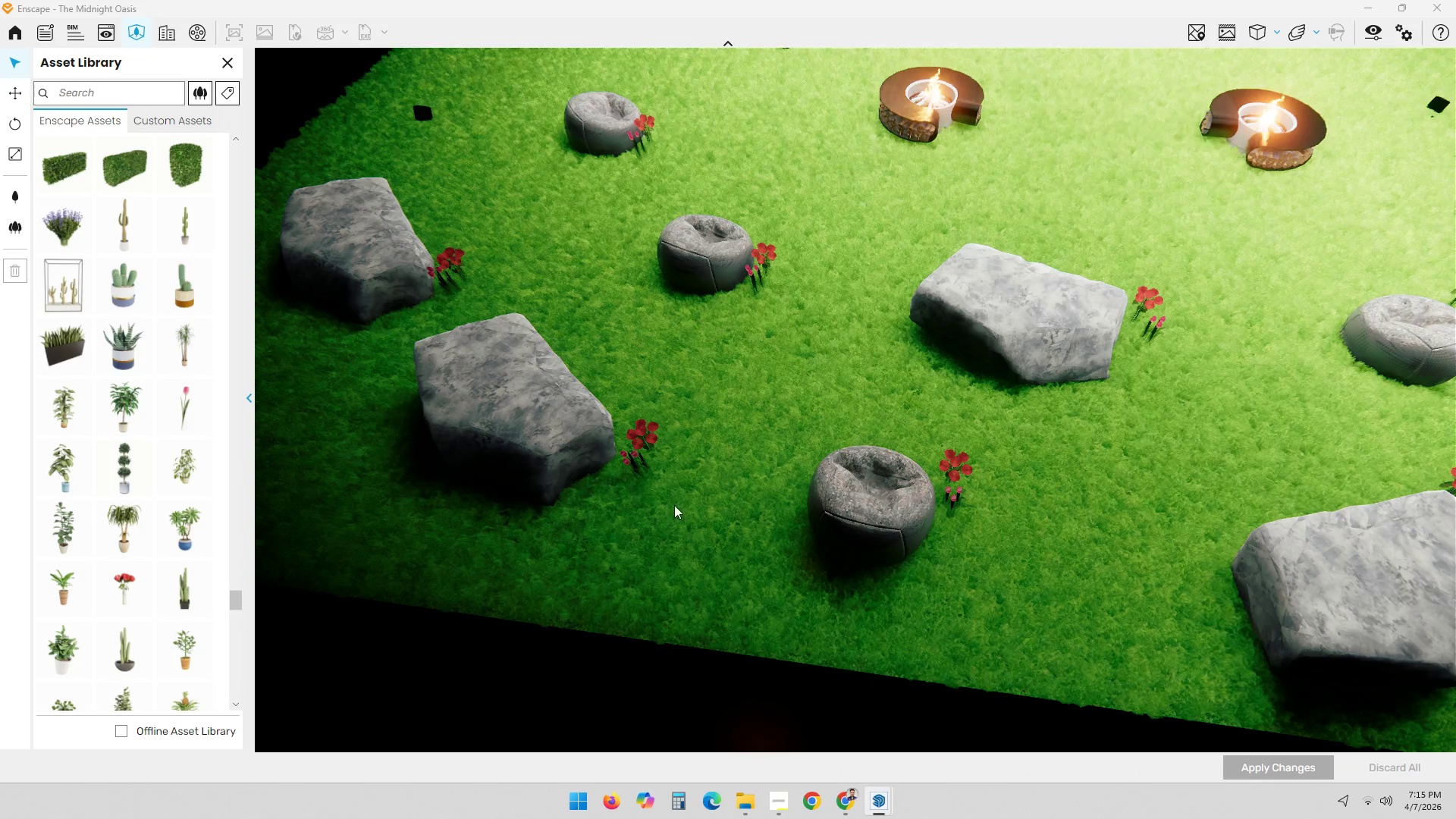 
scroll: coordinate [676, 537], scroll_direction: down, amount: 5.0
 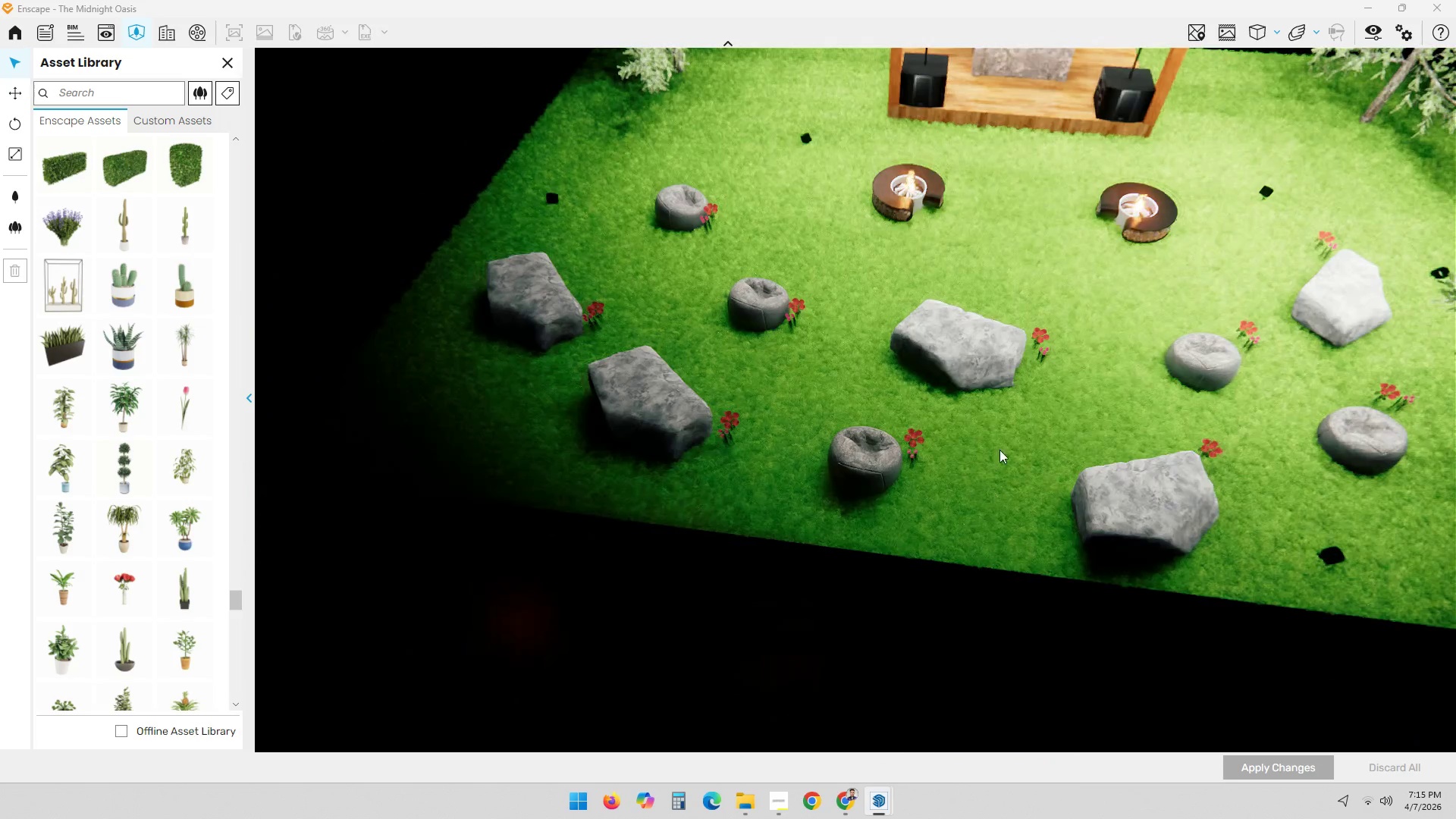 
scroll: coordinate [1054, 391], scroll_direction: up, amount: 3.0
 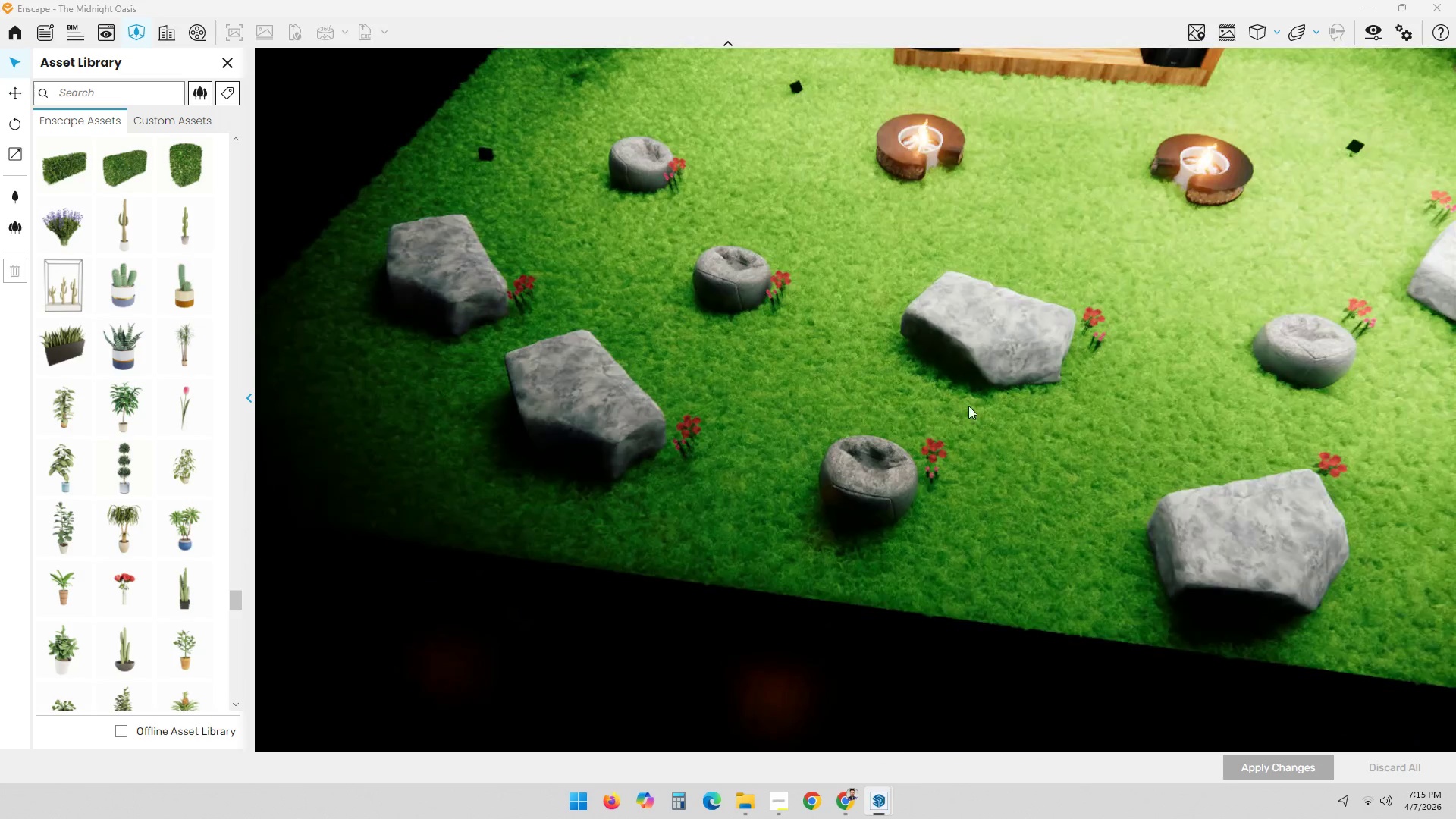 
left_click_drag(start_coordinate=[875, 455], to_coordinate=[988, 322])
 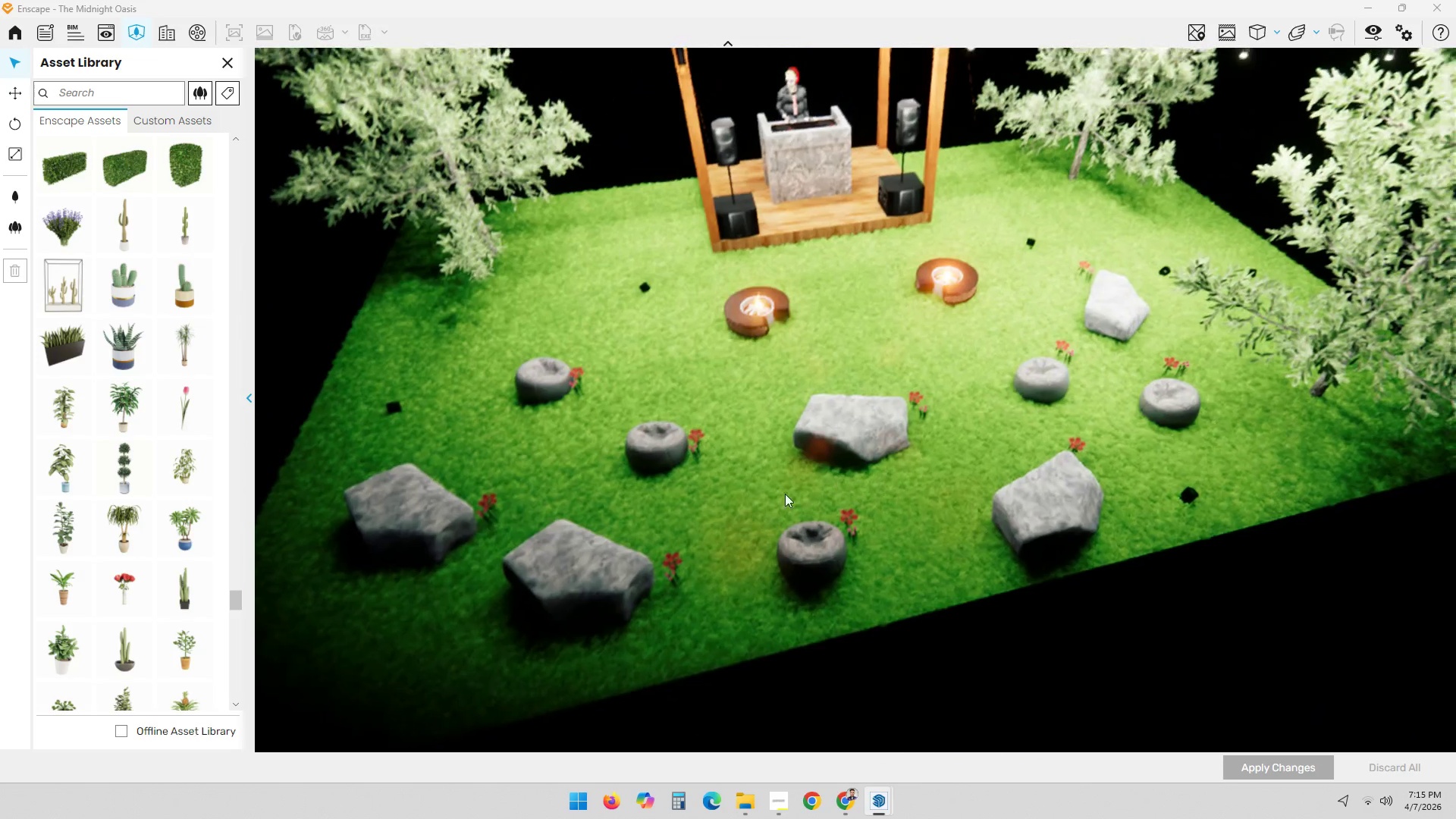 
scroll: coordinate [920, 406], scroll_direction: down, amount: 4.0
 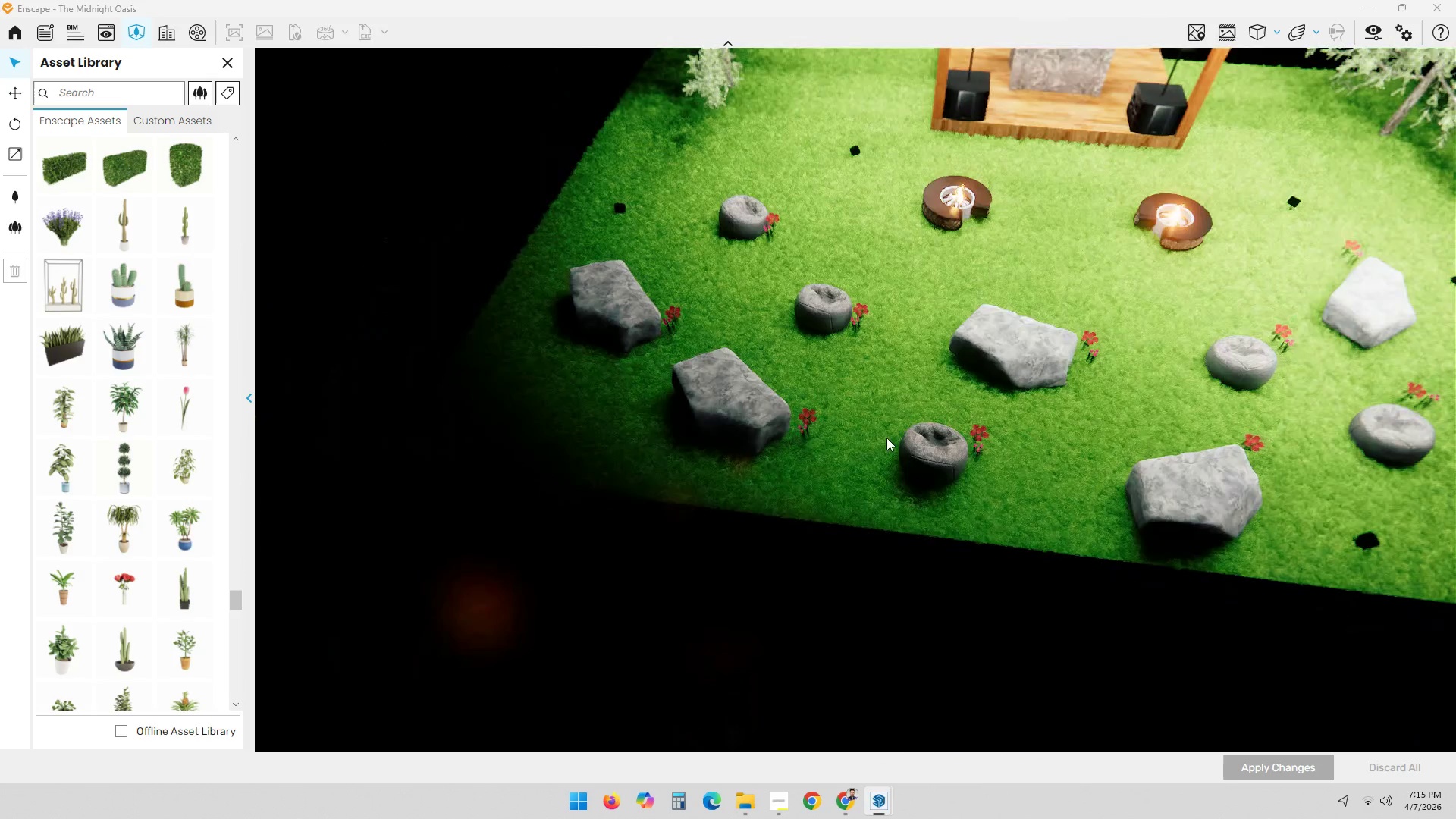 
hold_key(key=ShiftLeft, duration=0.86)
scroll: coordinate [758, 505], scroll_direction: down, amount: 2.0
 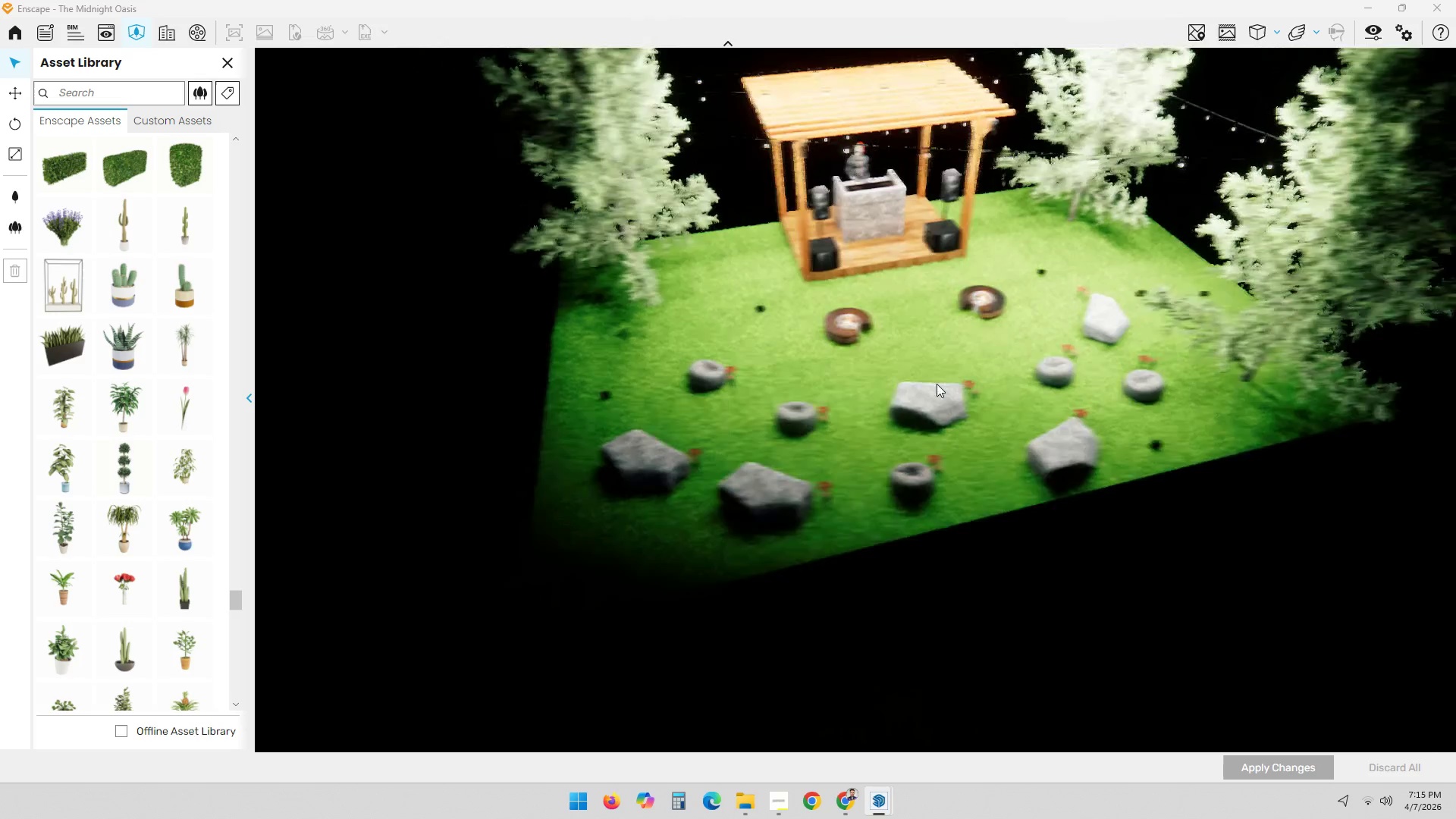 
scroll: coordinate [972, 506], scroll_direction: up, amount: 1.0
 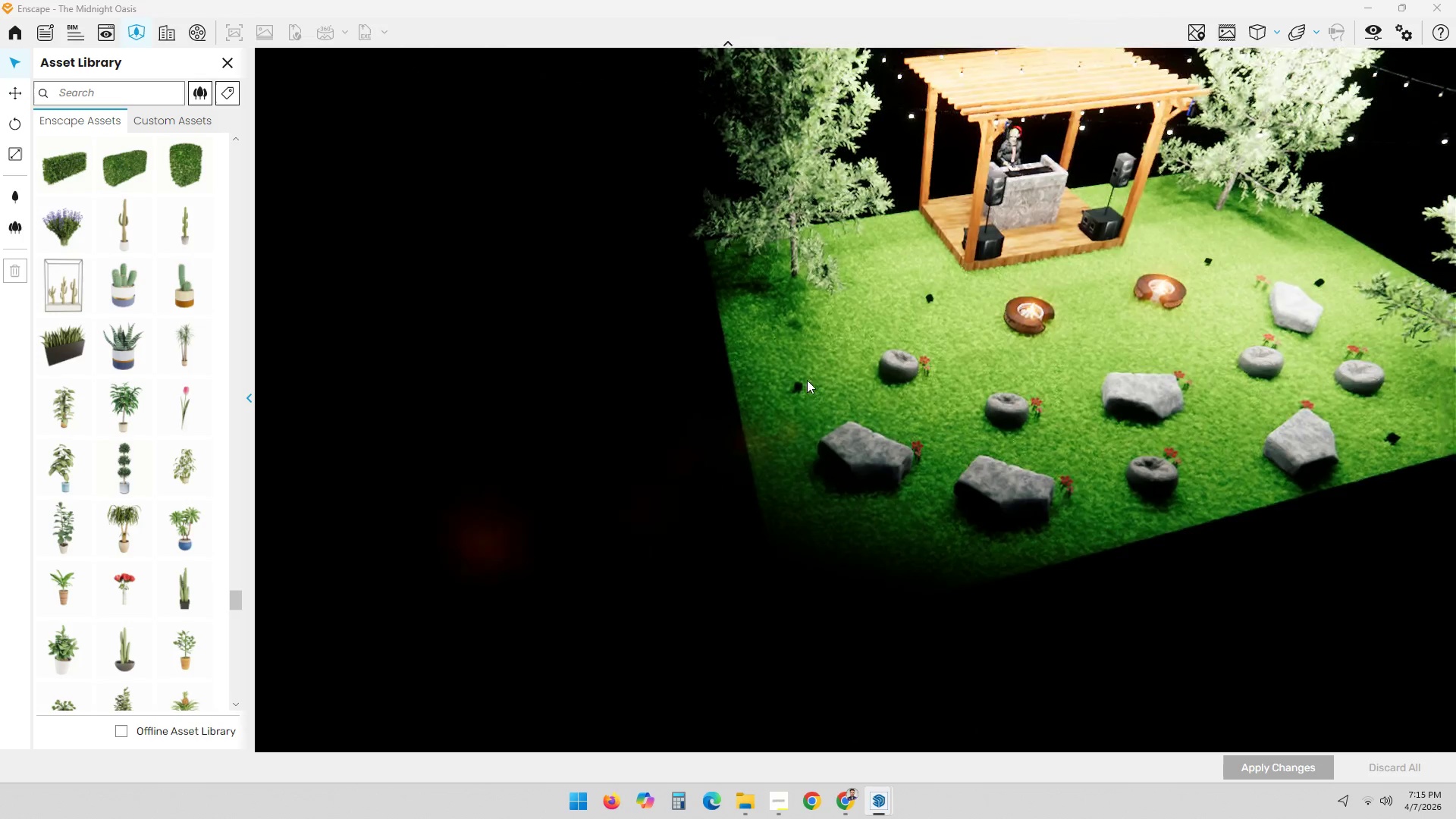 
key(Alt+AltLeft)
 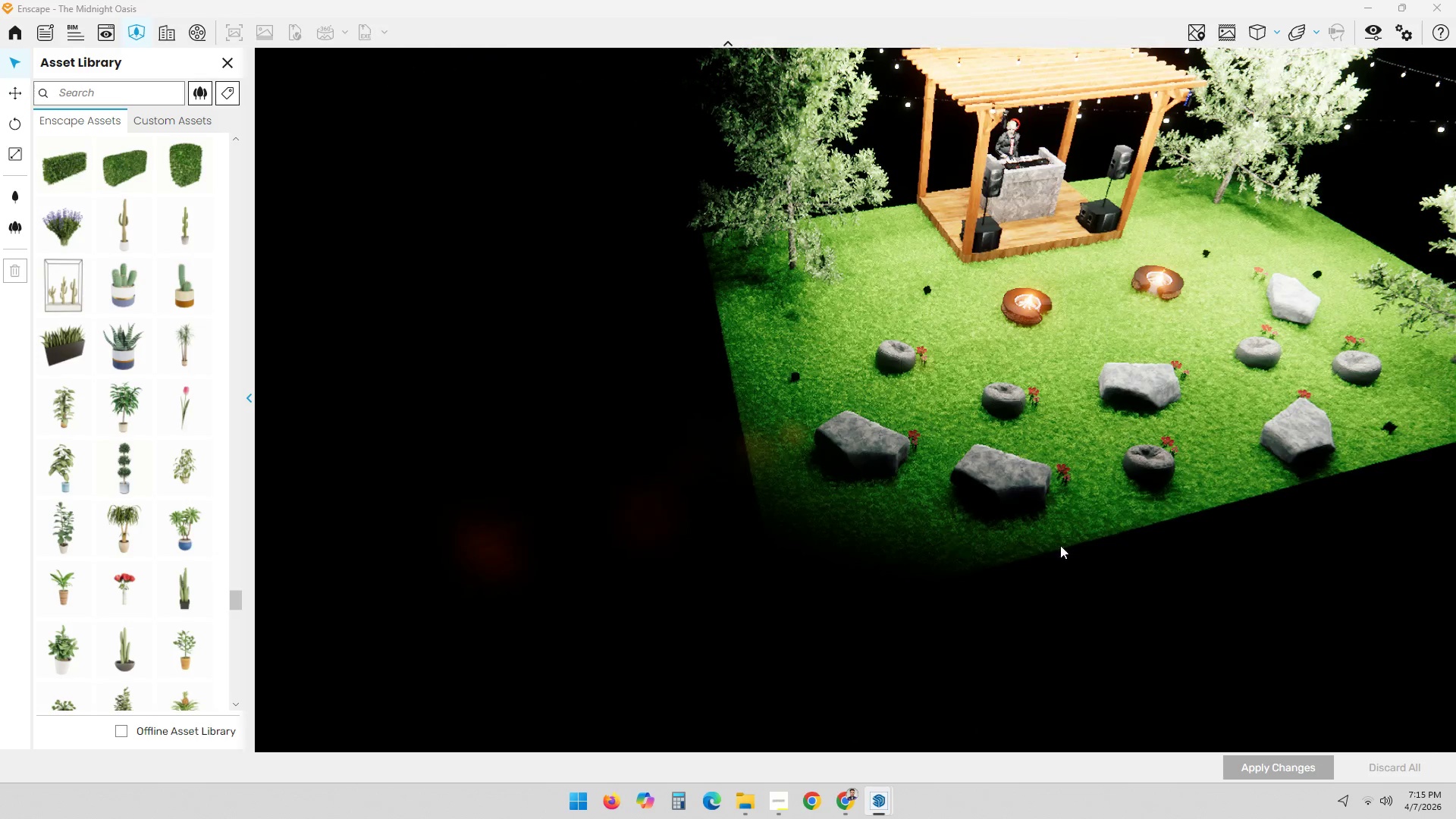 
key(Alt+Tab)
 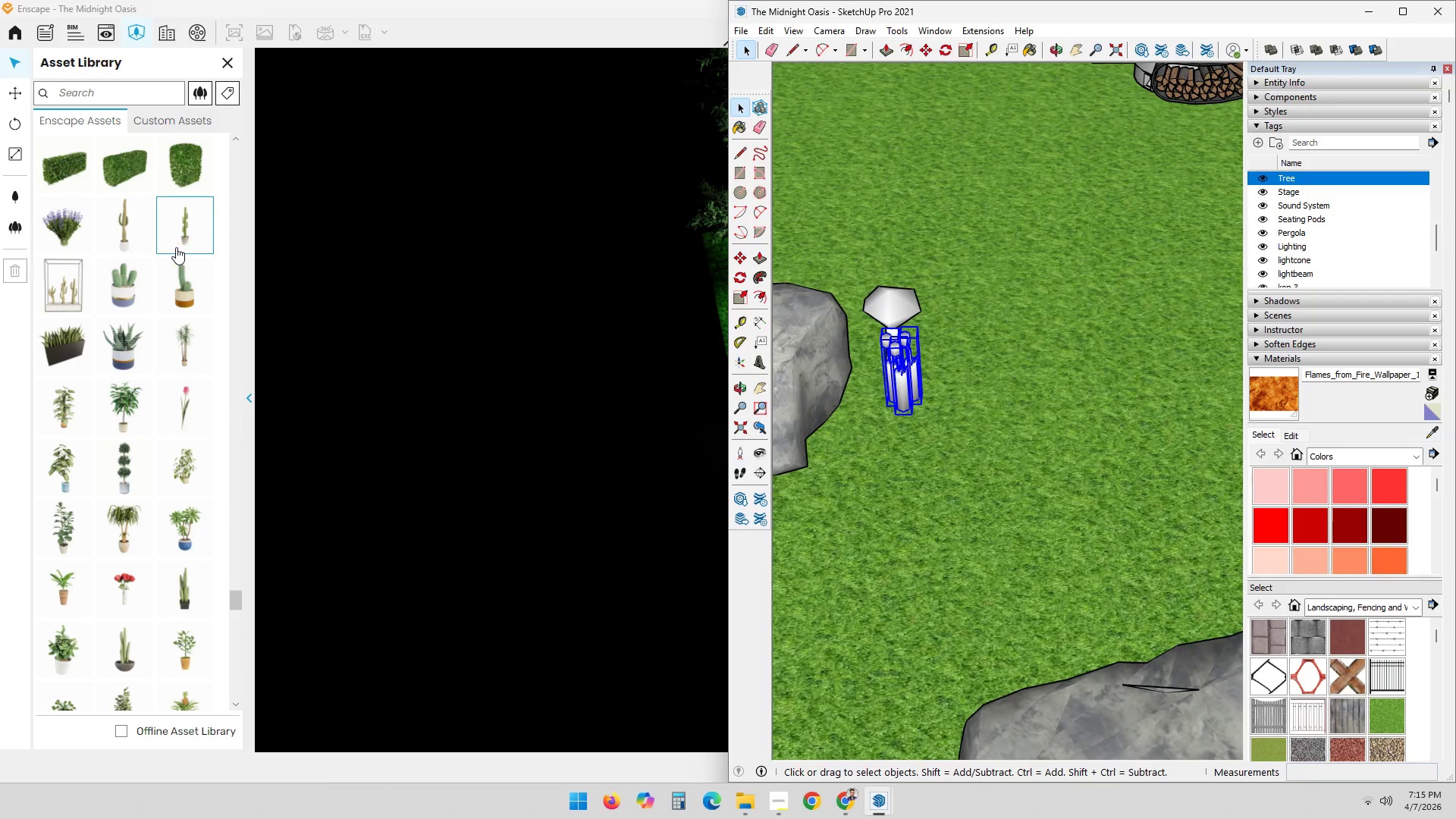 
scroll: coordinate [157, 350], scroll_direction: up, amount: 8.0
 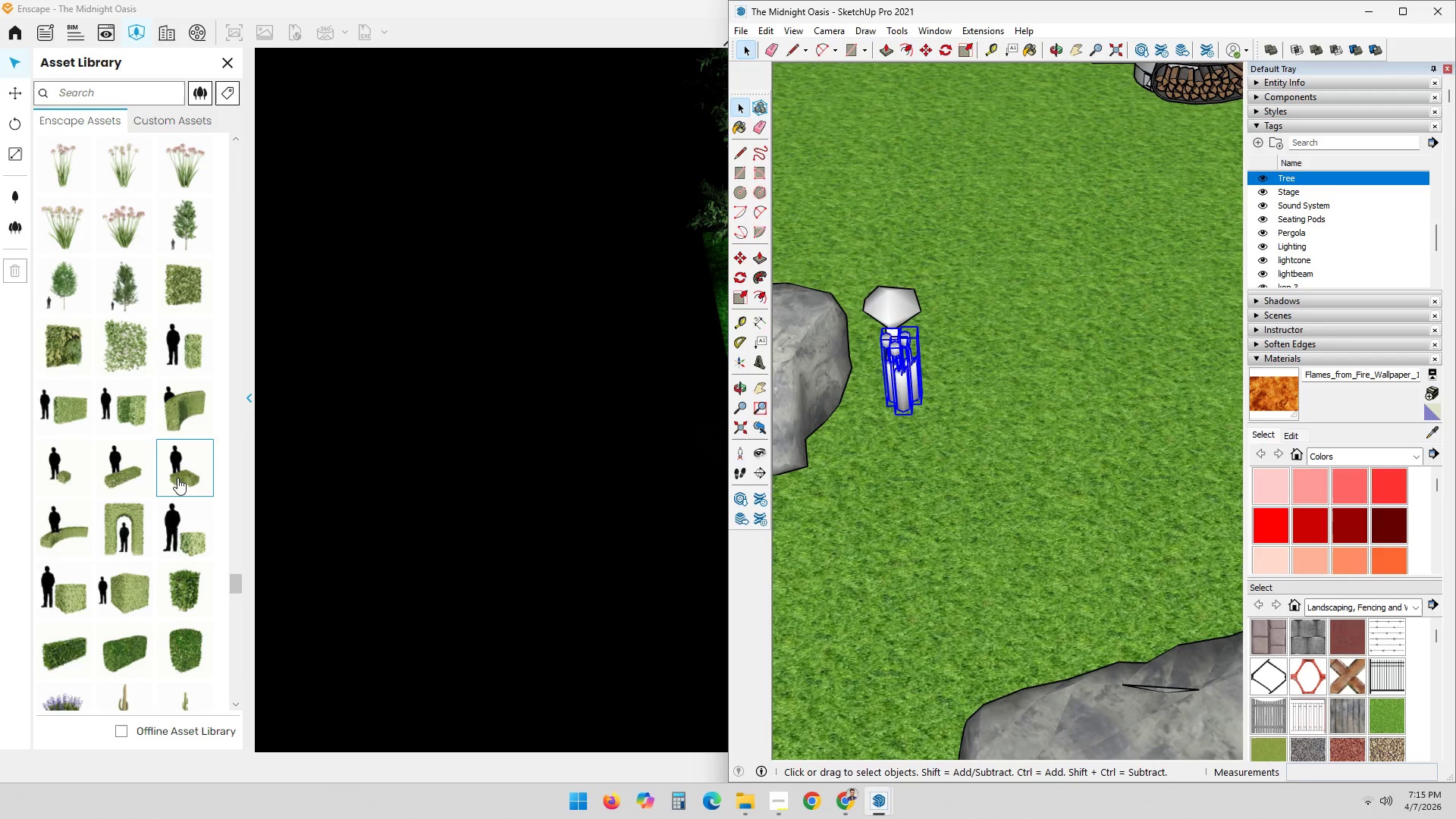 
wait(5.07)
 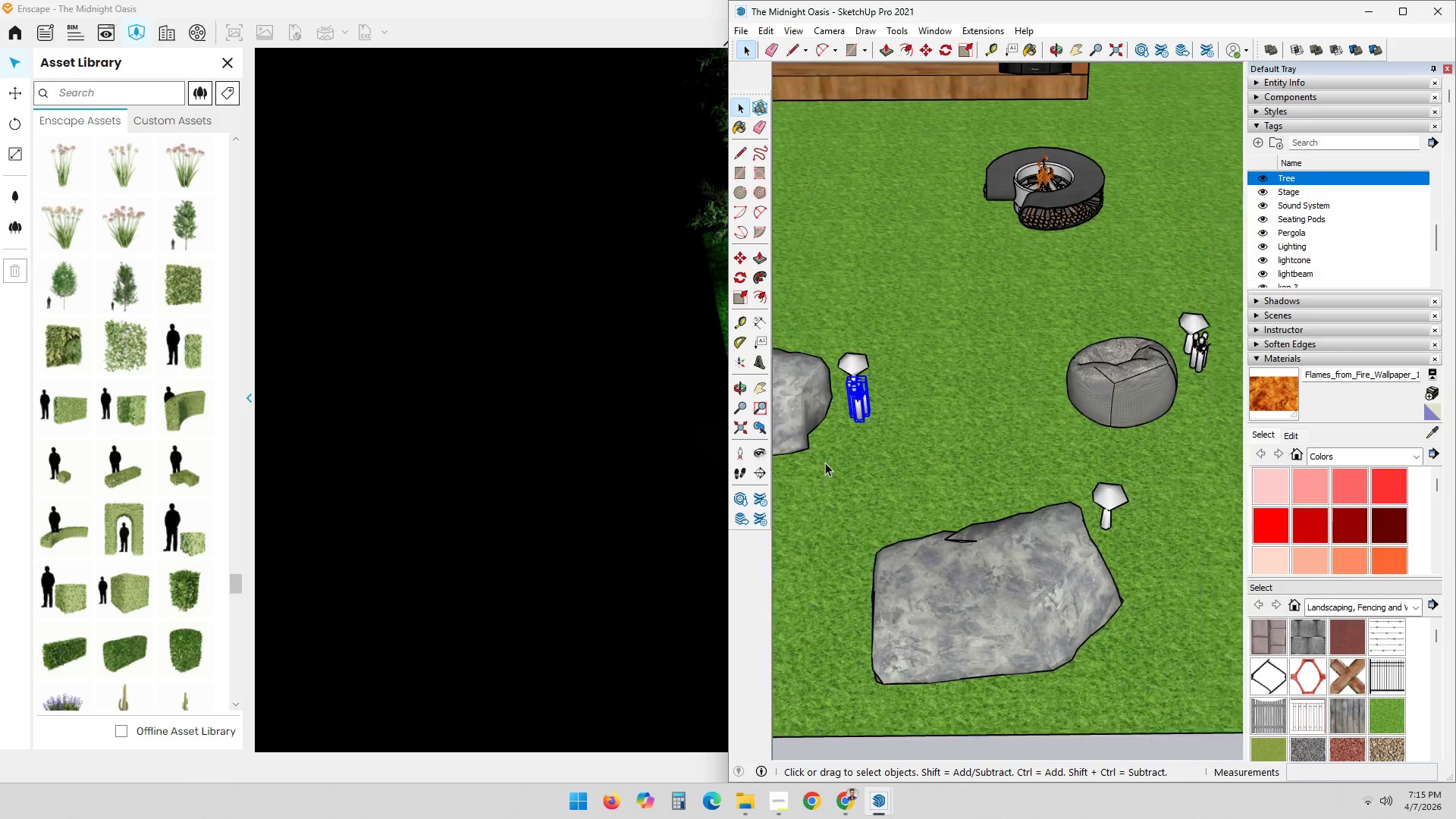 
hold_key(key=ShiftLeft, duration=0.75)
 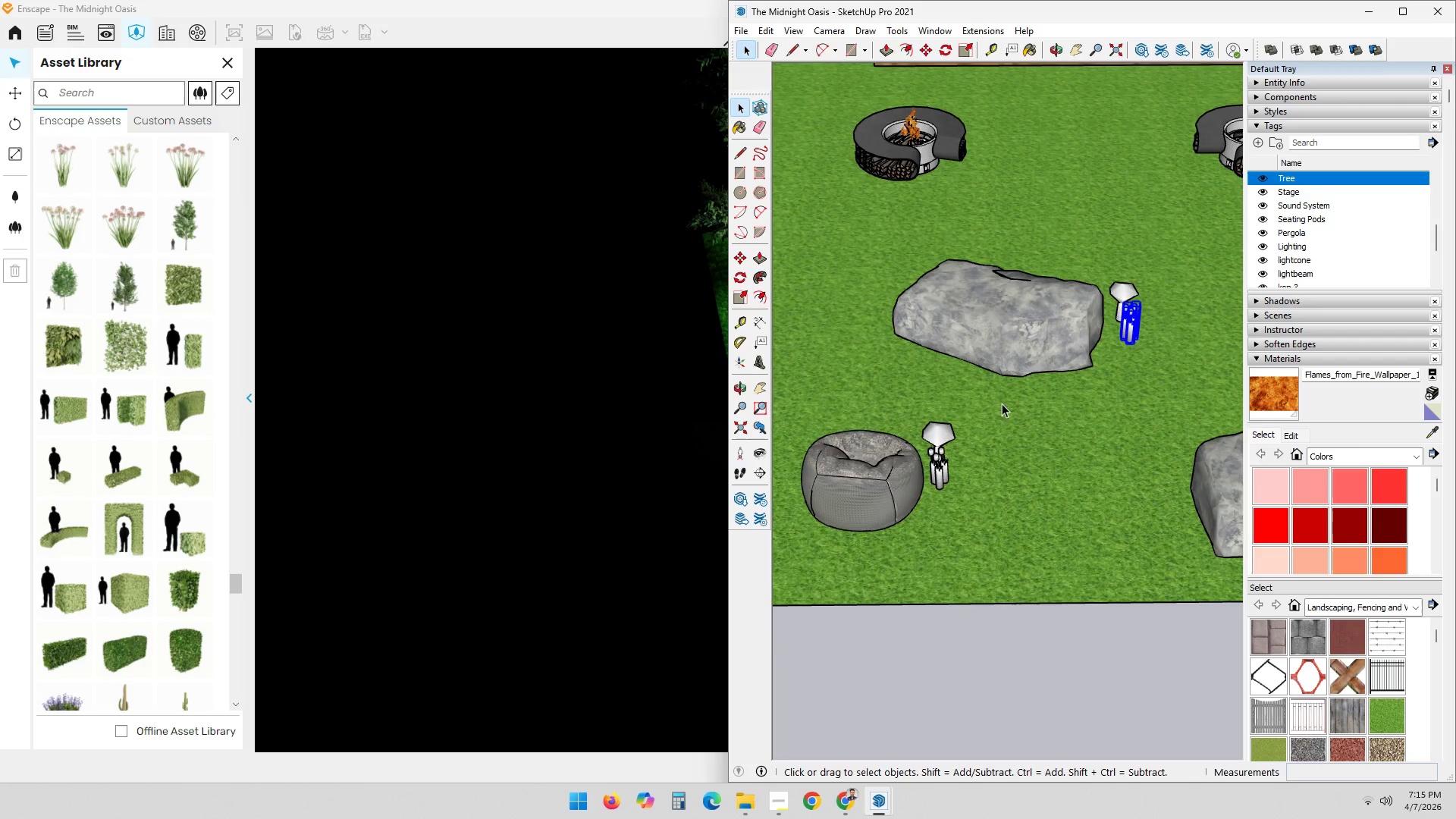 
scroll: coordinate [820, 466], scroll_direction: down, amount: 12.0
 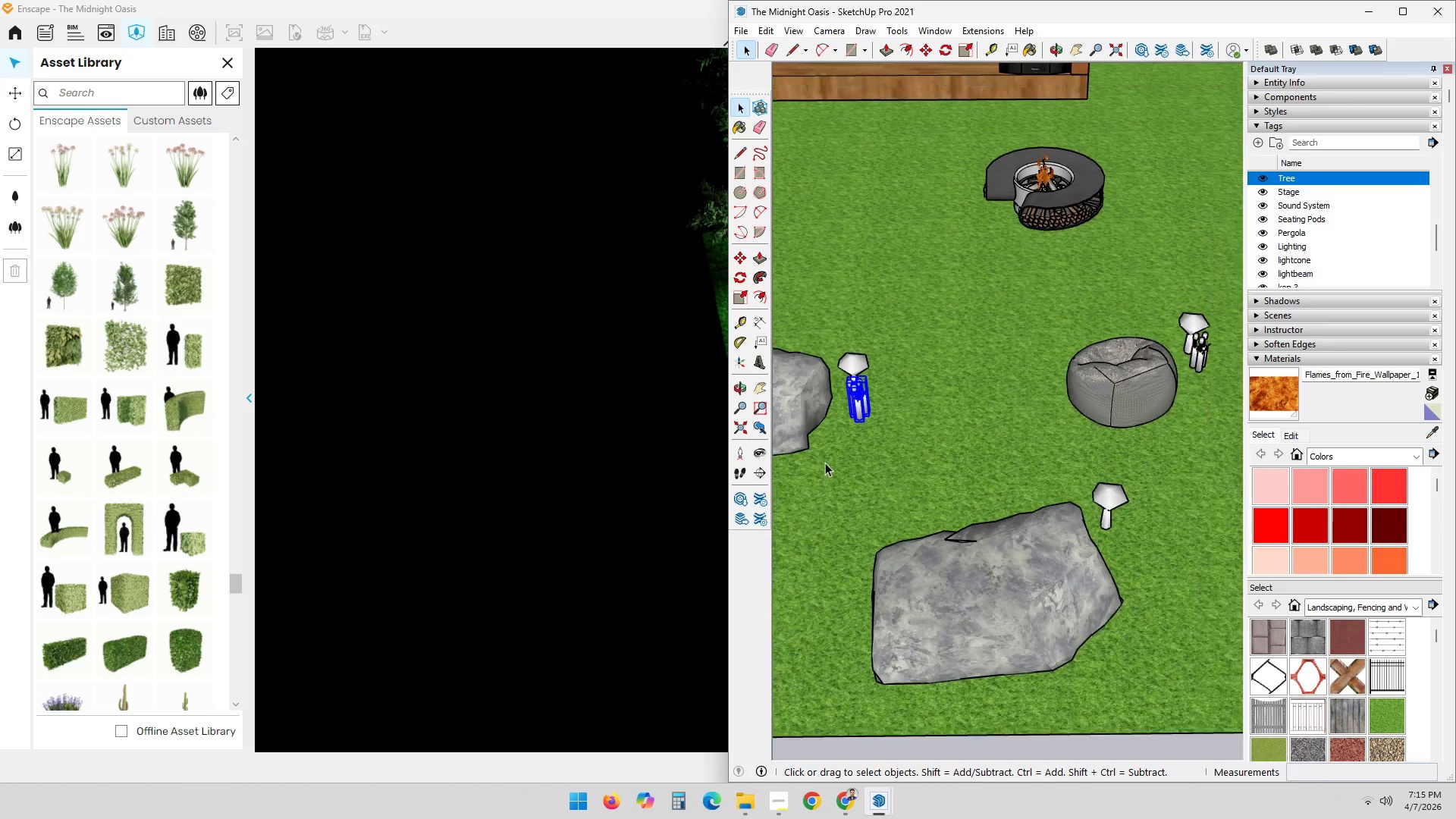 
hold_key(key=ShiftLeft, duration=0.52)
 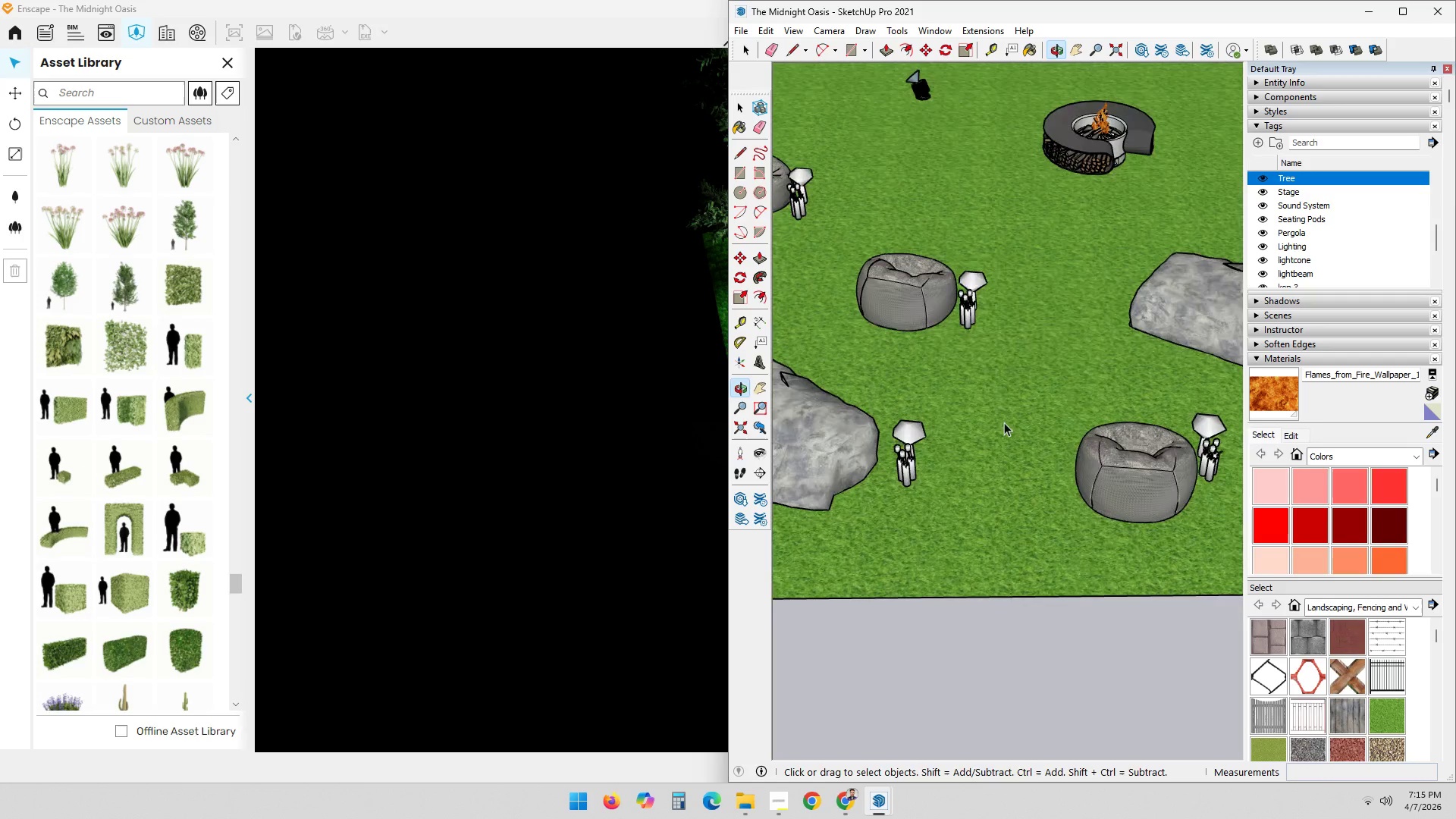 
hold_key(key=ShiftLeft, duration=0.88)
 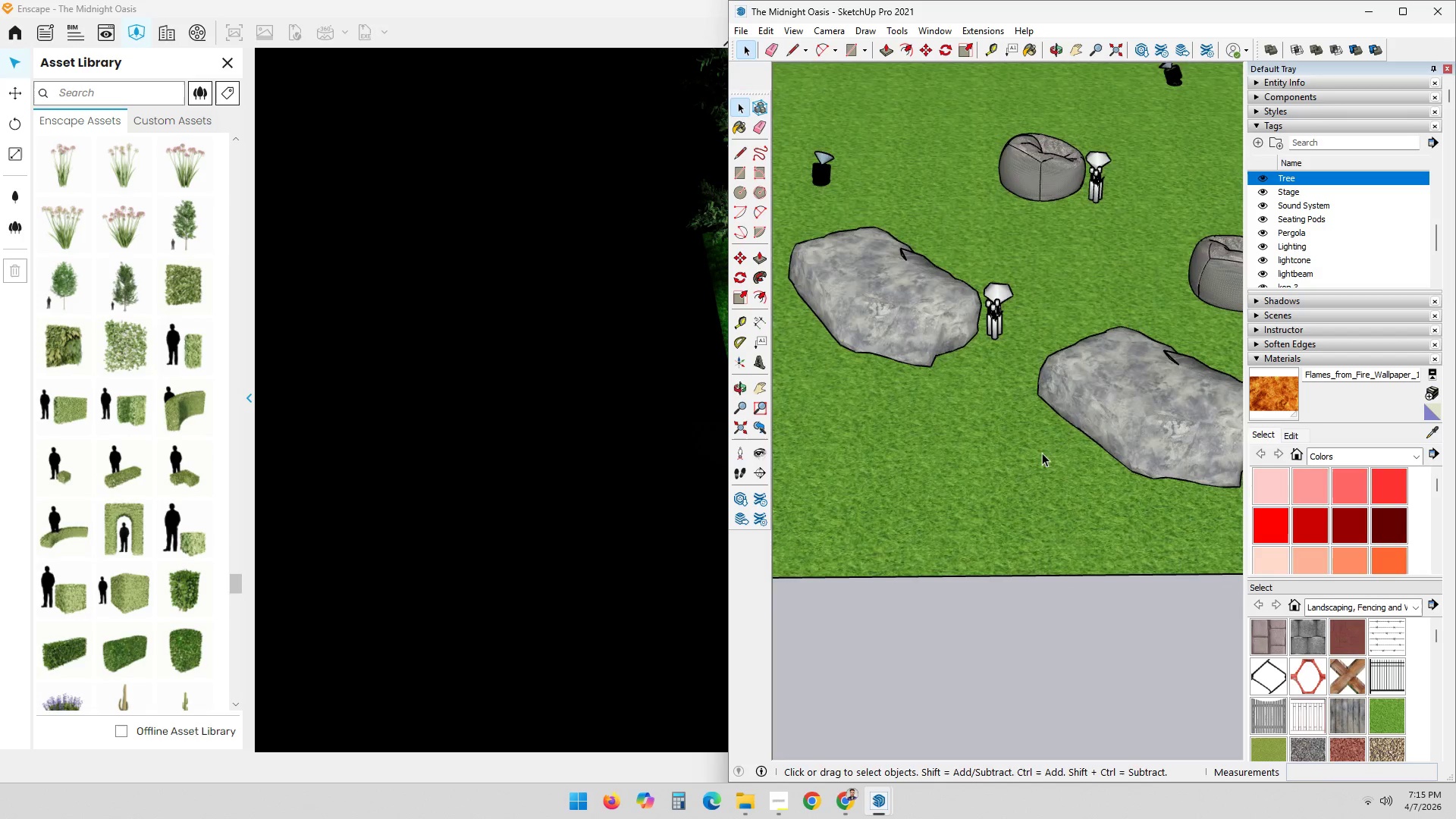 
hold_key(key=ShiftLeft, duration=0.78)
scroll: coordinate [923, 447], scroll_direction: down, amount: 5.0
 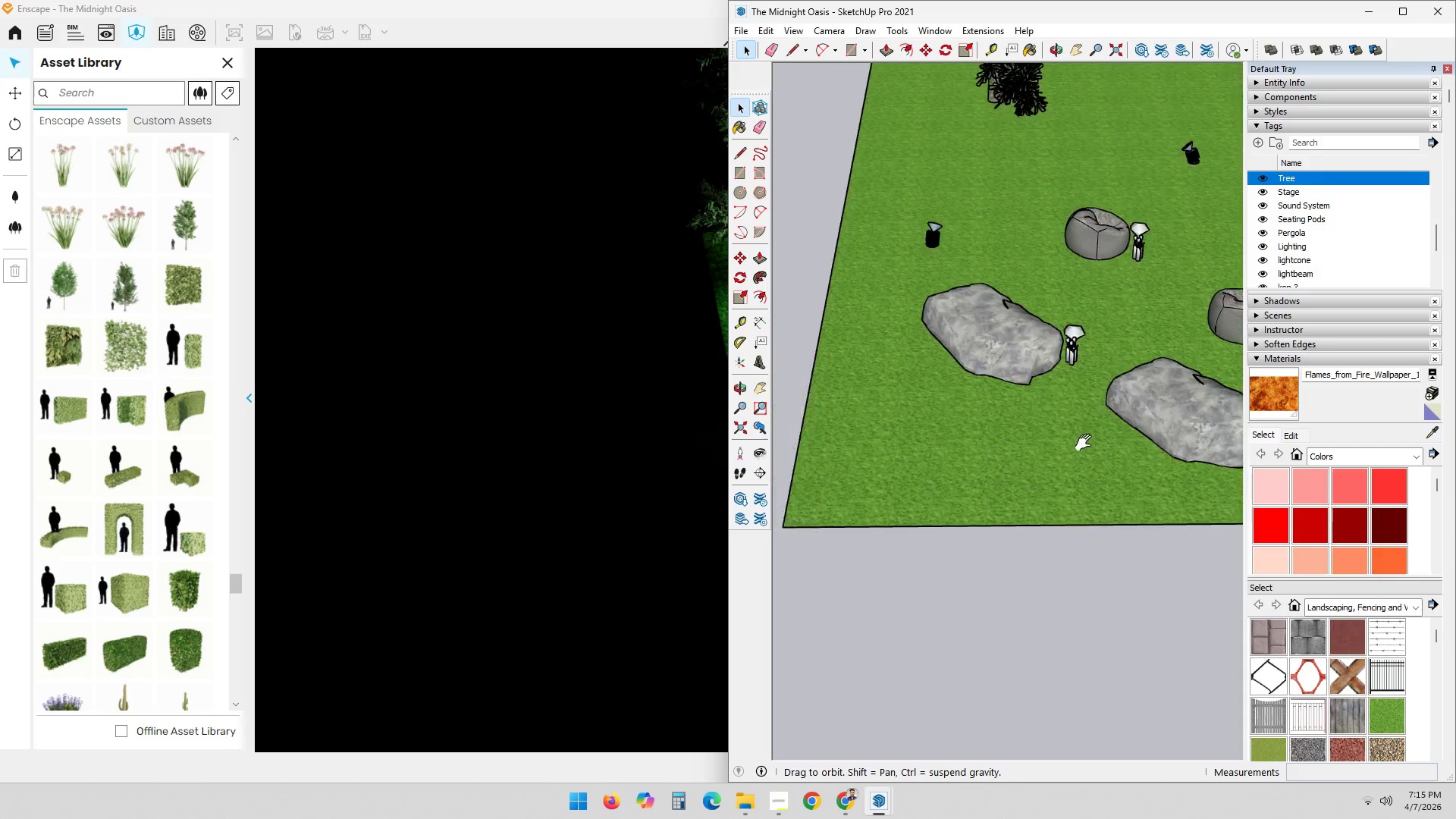 
left_click([184, 301])
 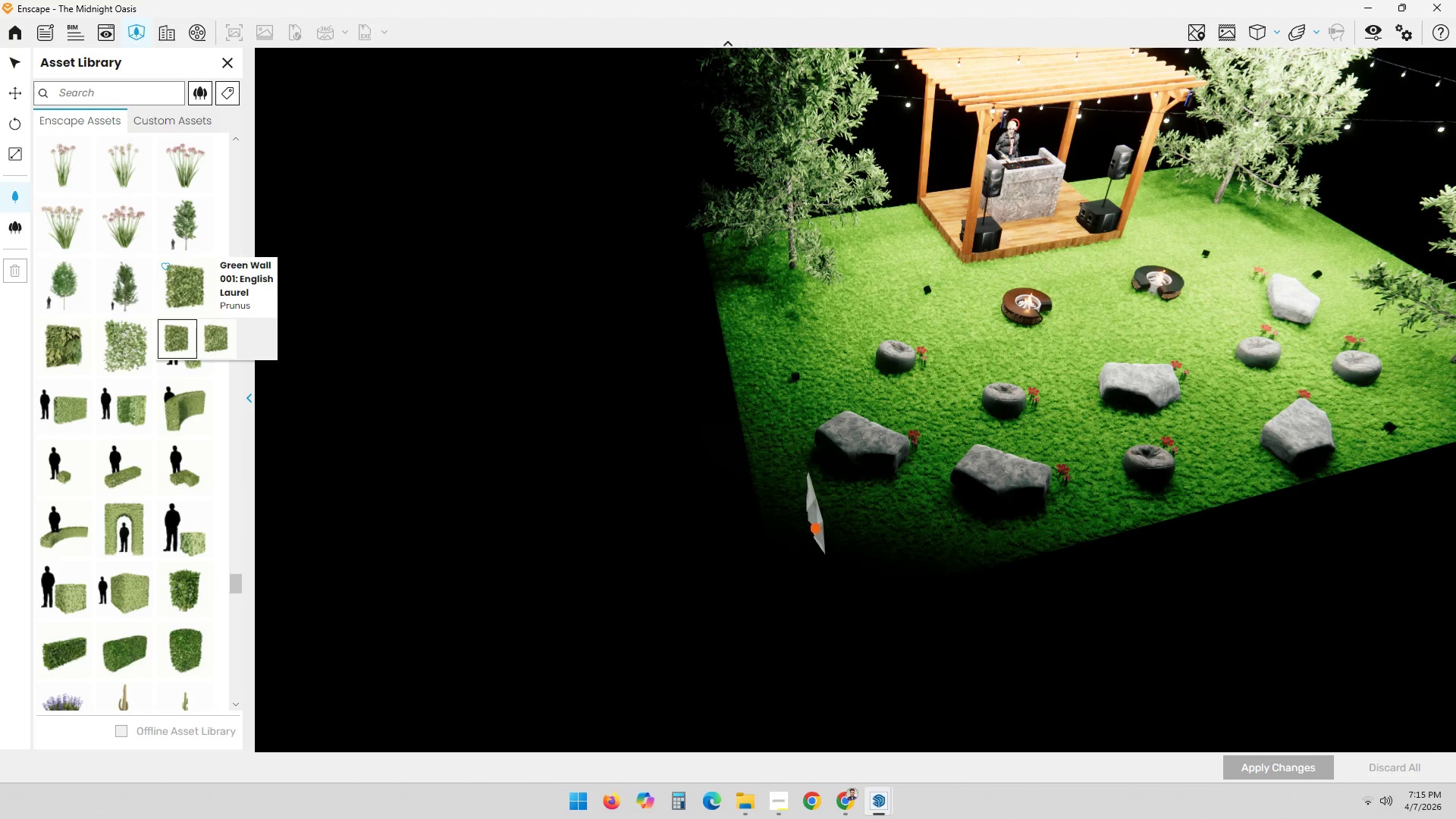 
scroll: coordinate [792, 541], scroll_direction: up, amount: 1.0
 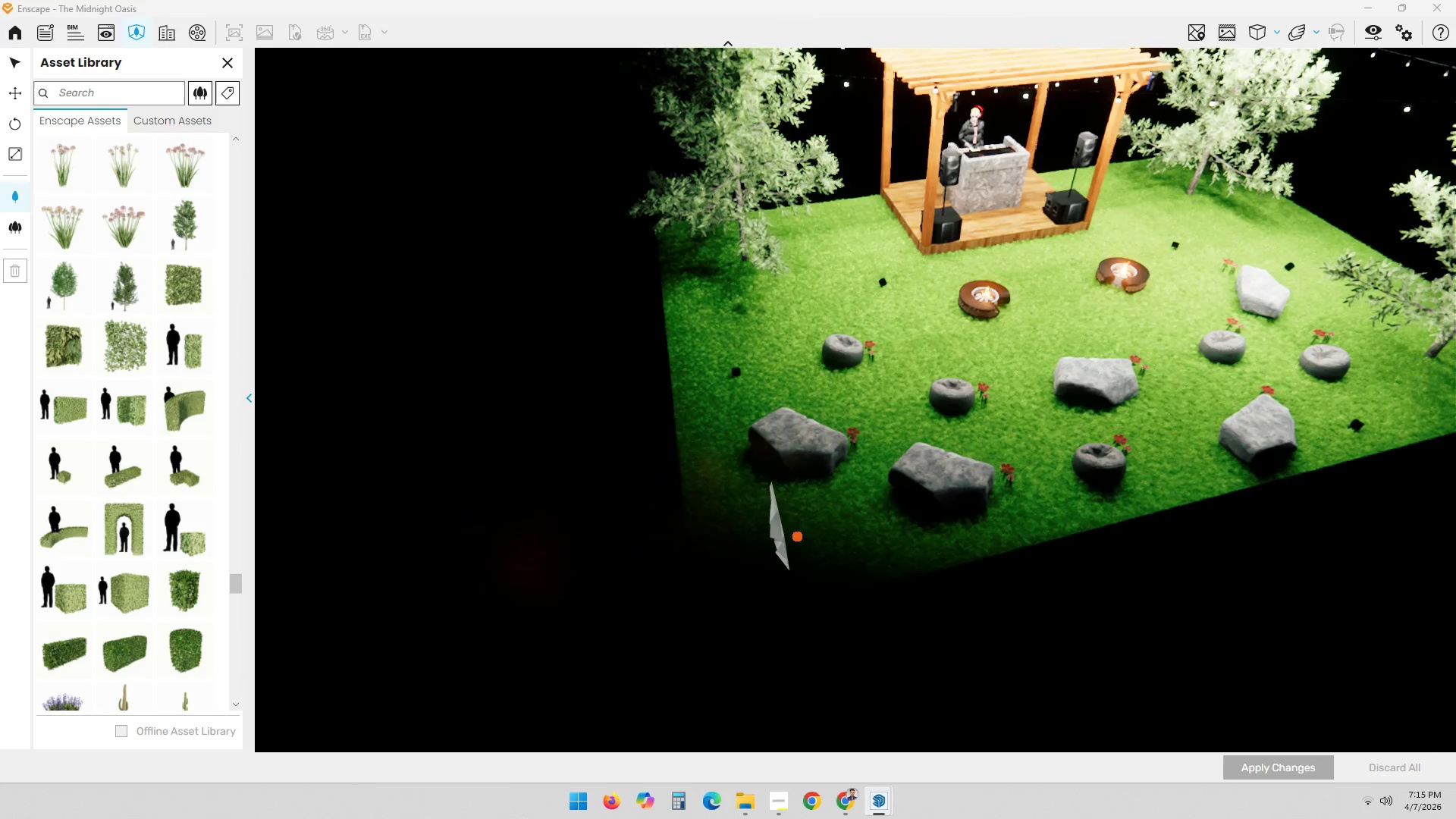 
hold_key(key=ControlLeft, duration=1.34)
 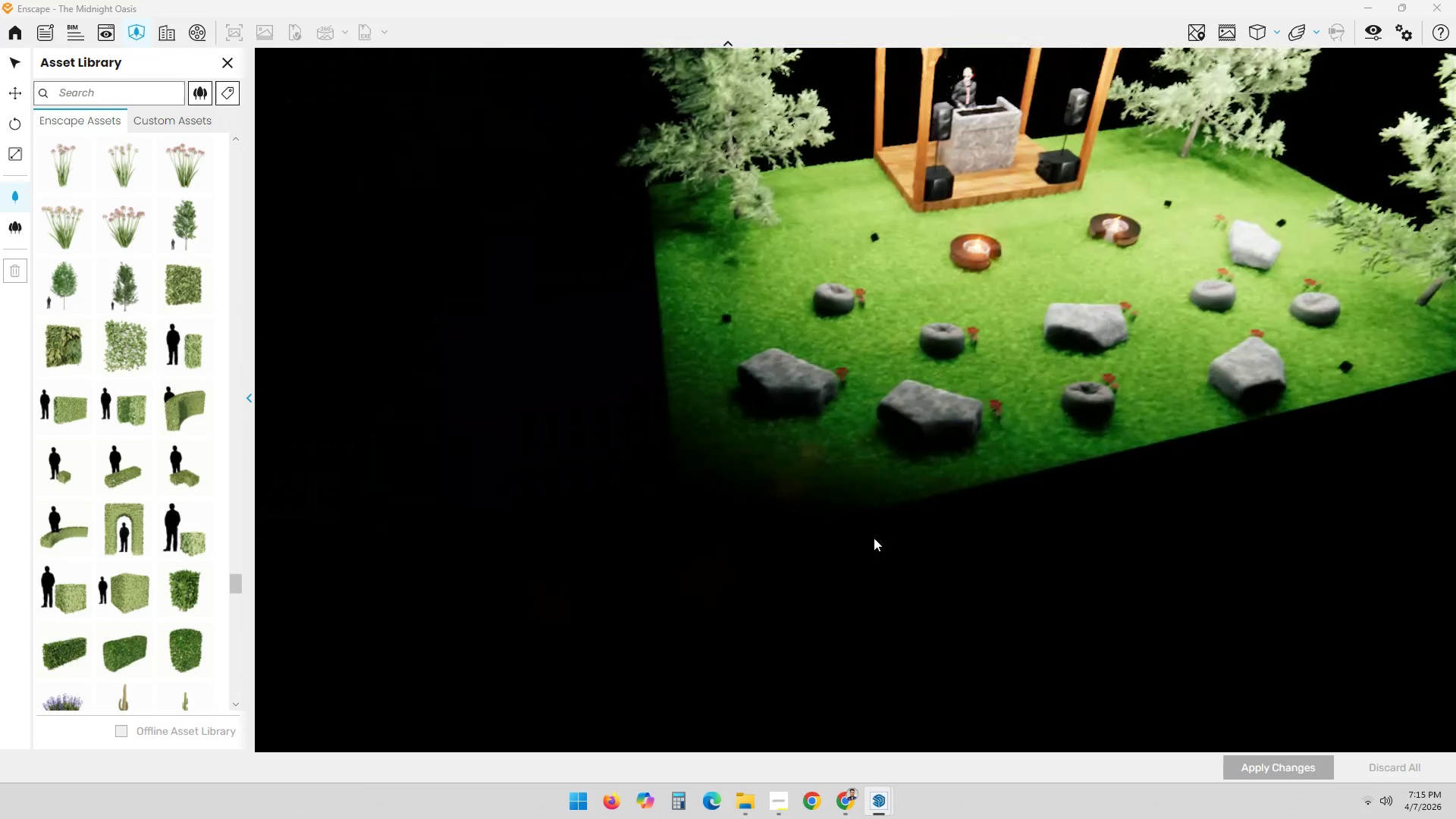 
hold_key(key=ShiftLeft, duration=0.78)
 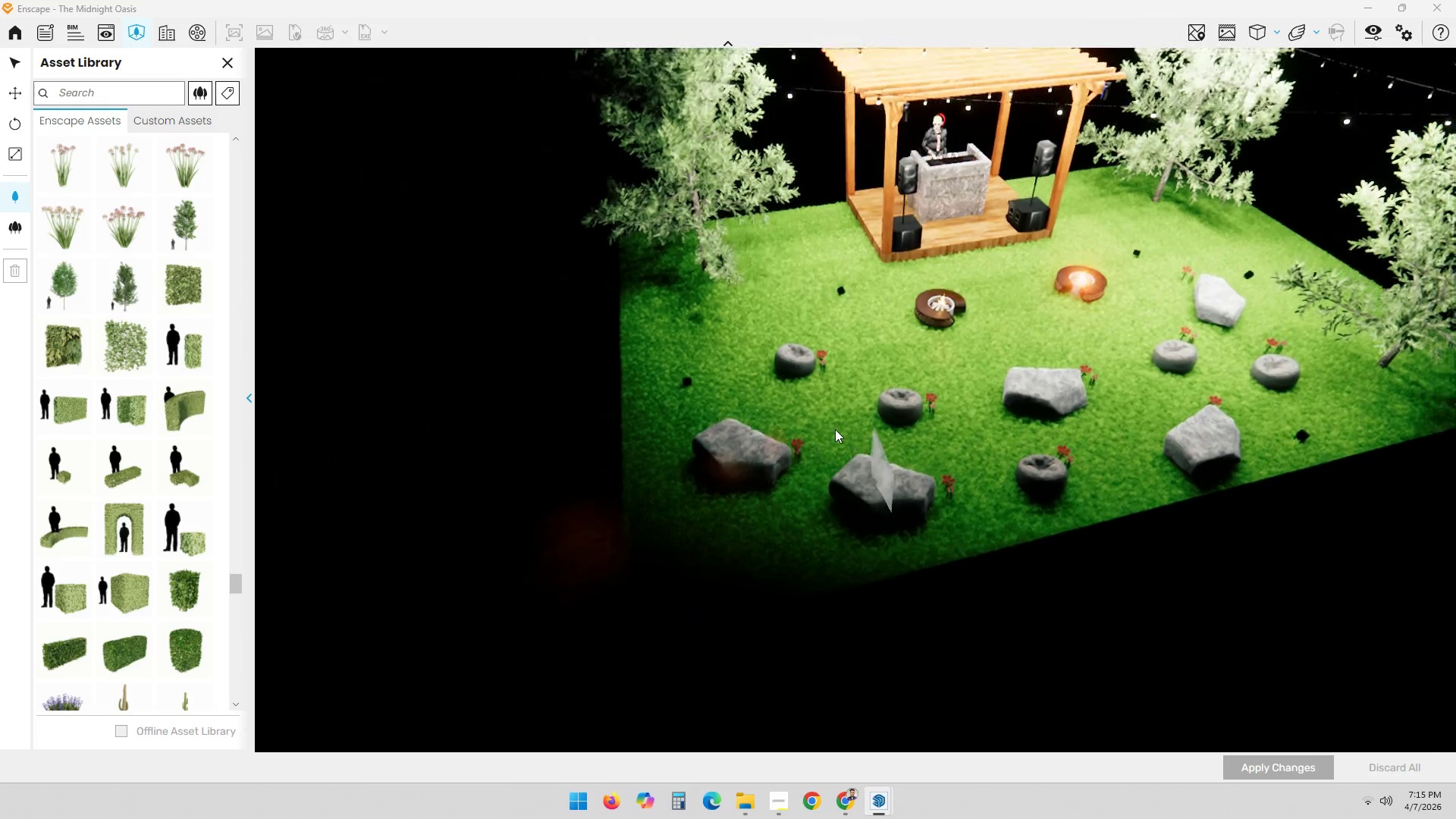 
key(Shift+ShiftLeft)
 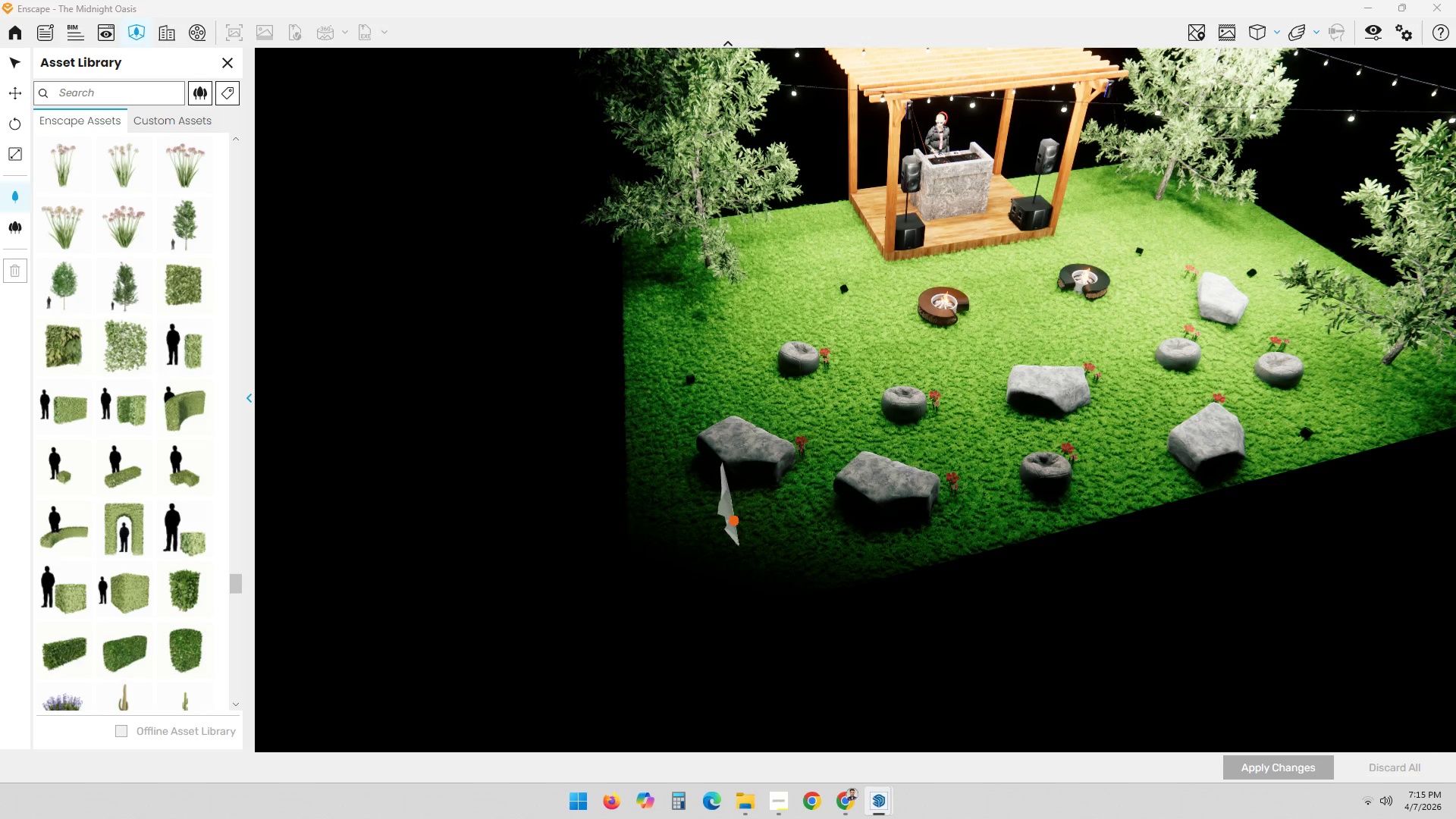 
hold_key(key=ControlLeft, duration=1.75)
left_click_drag(start_coordinate=[763, 516], to_coordinate=[629, 402])
 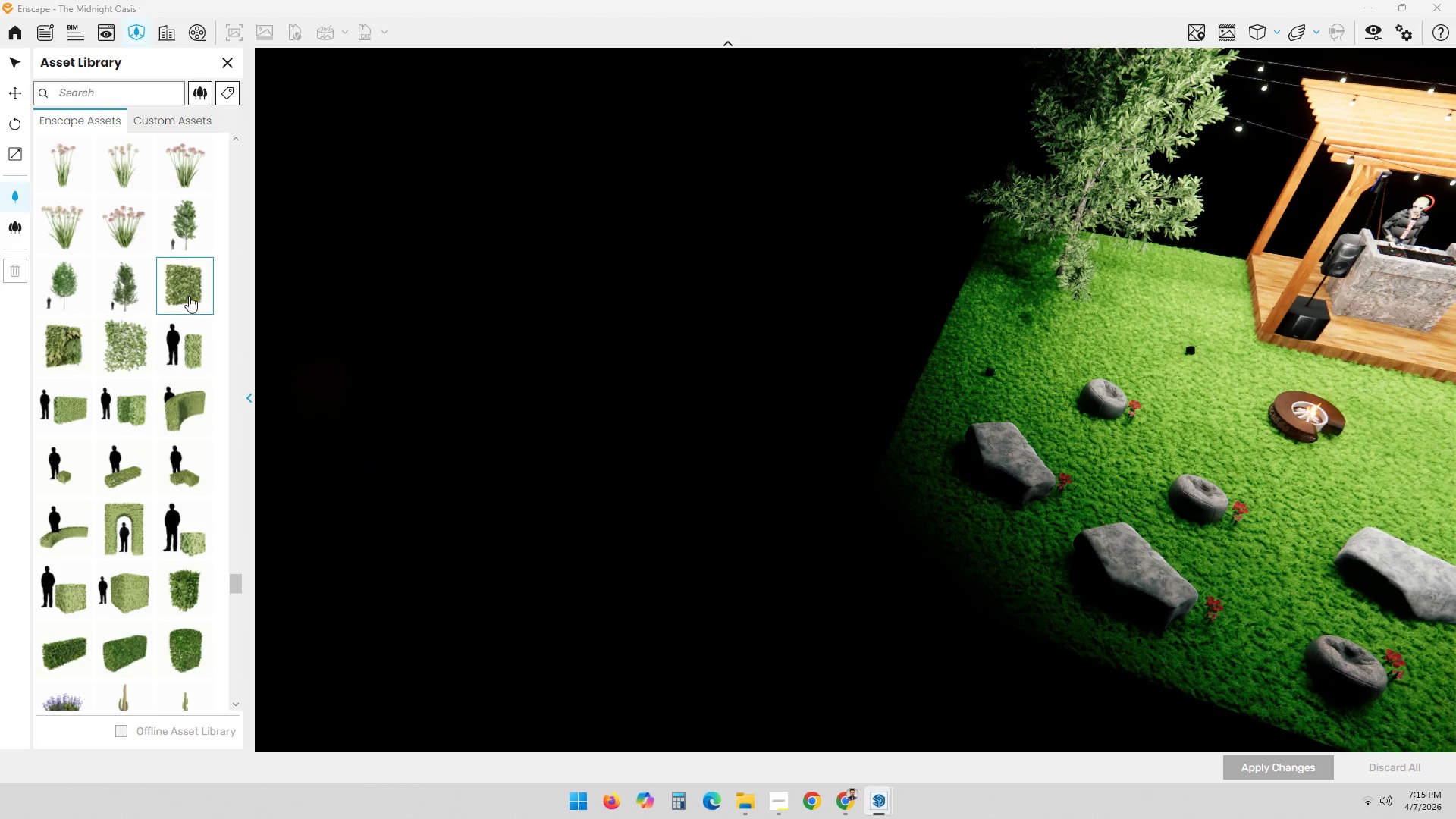 
left_click([116, 337])
 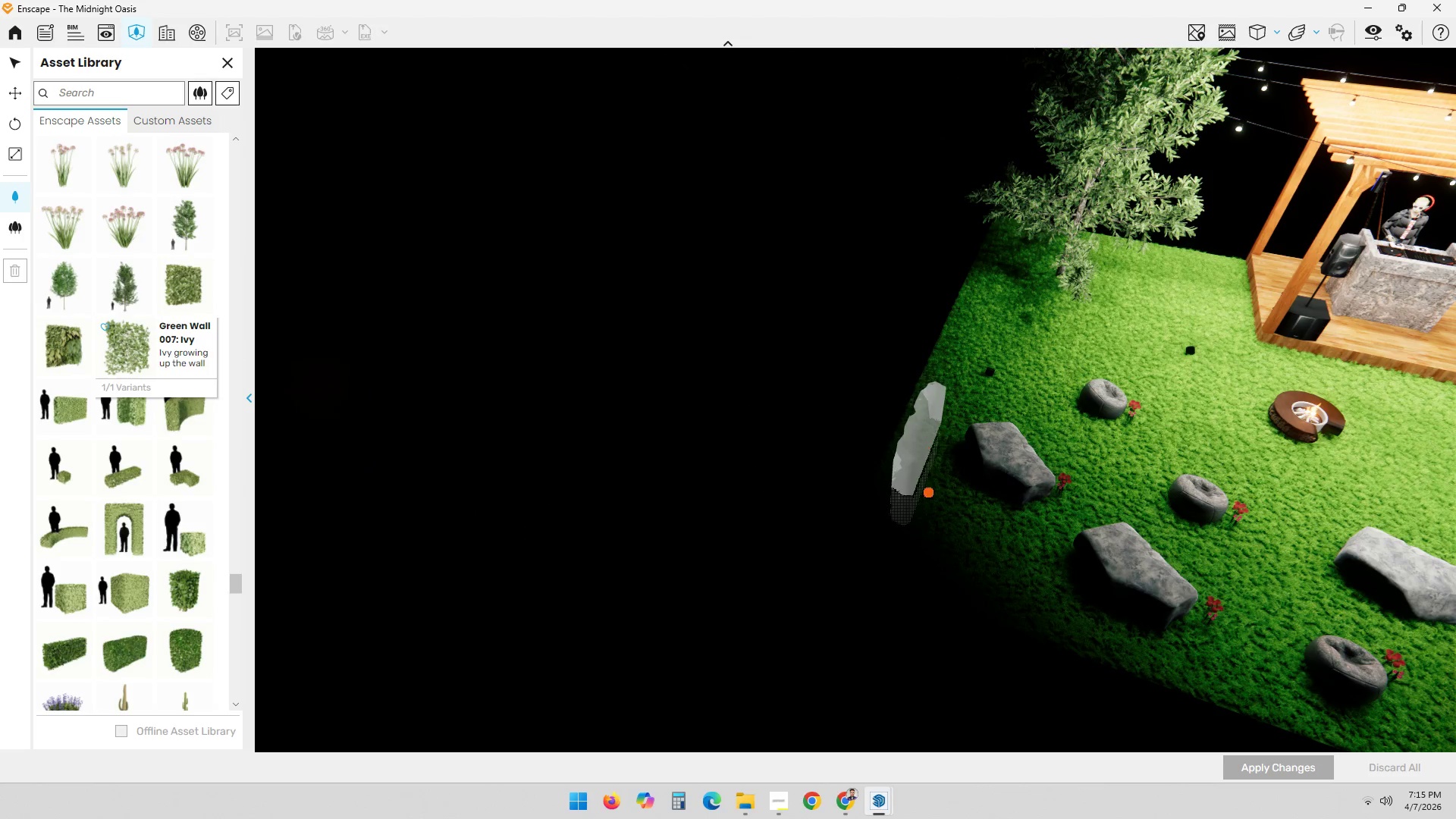 
left_click([940, 413])
 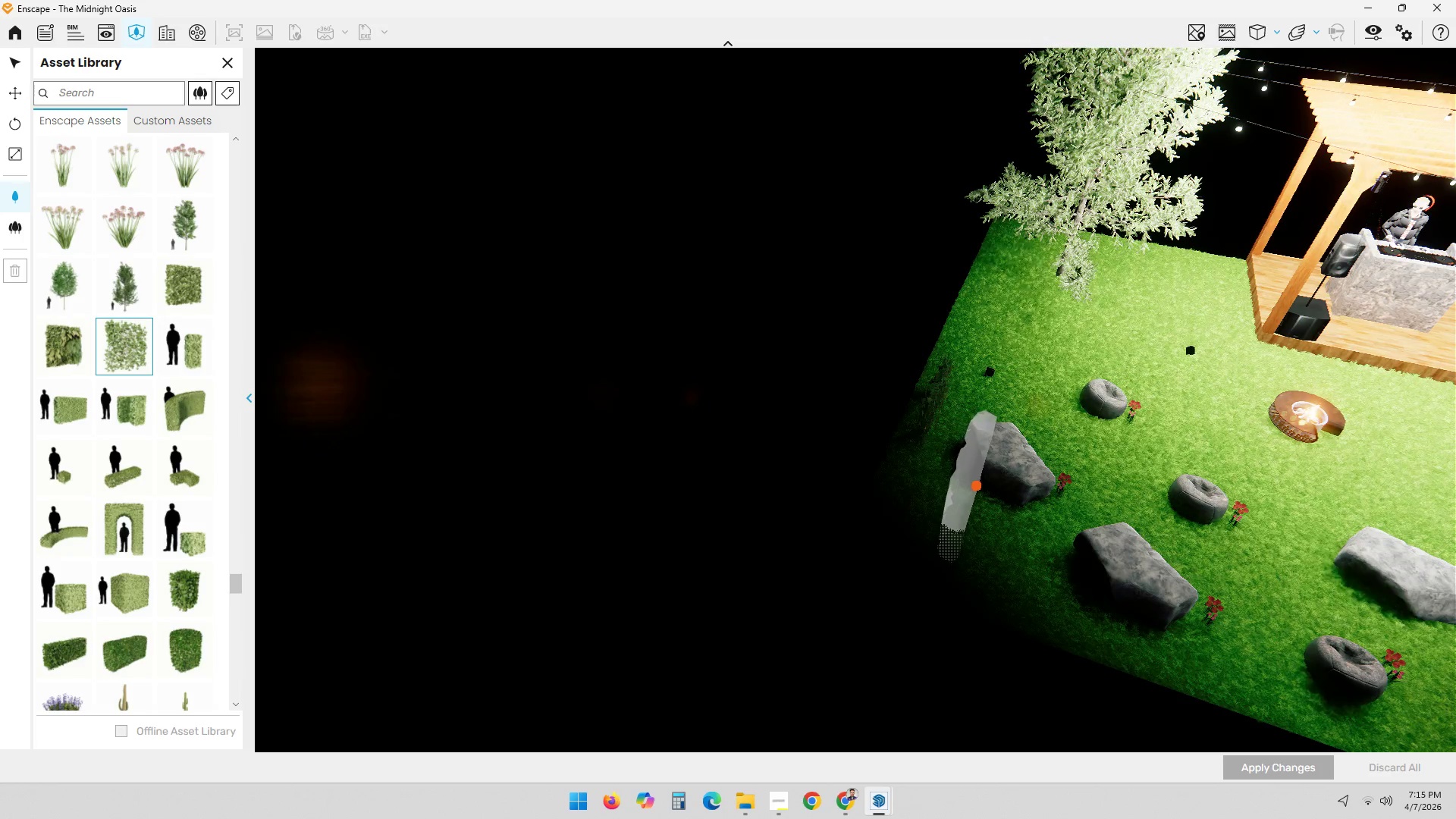 
key(Space)
 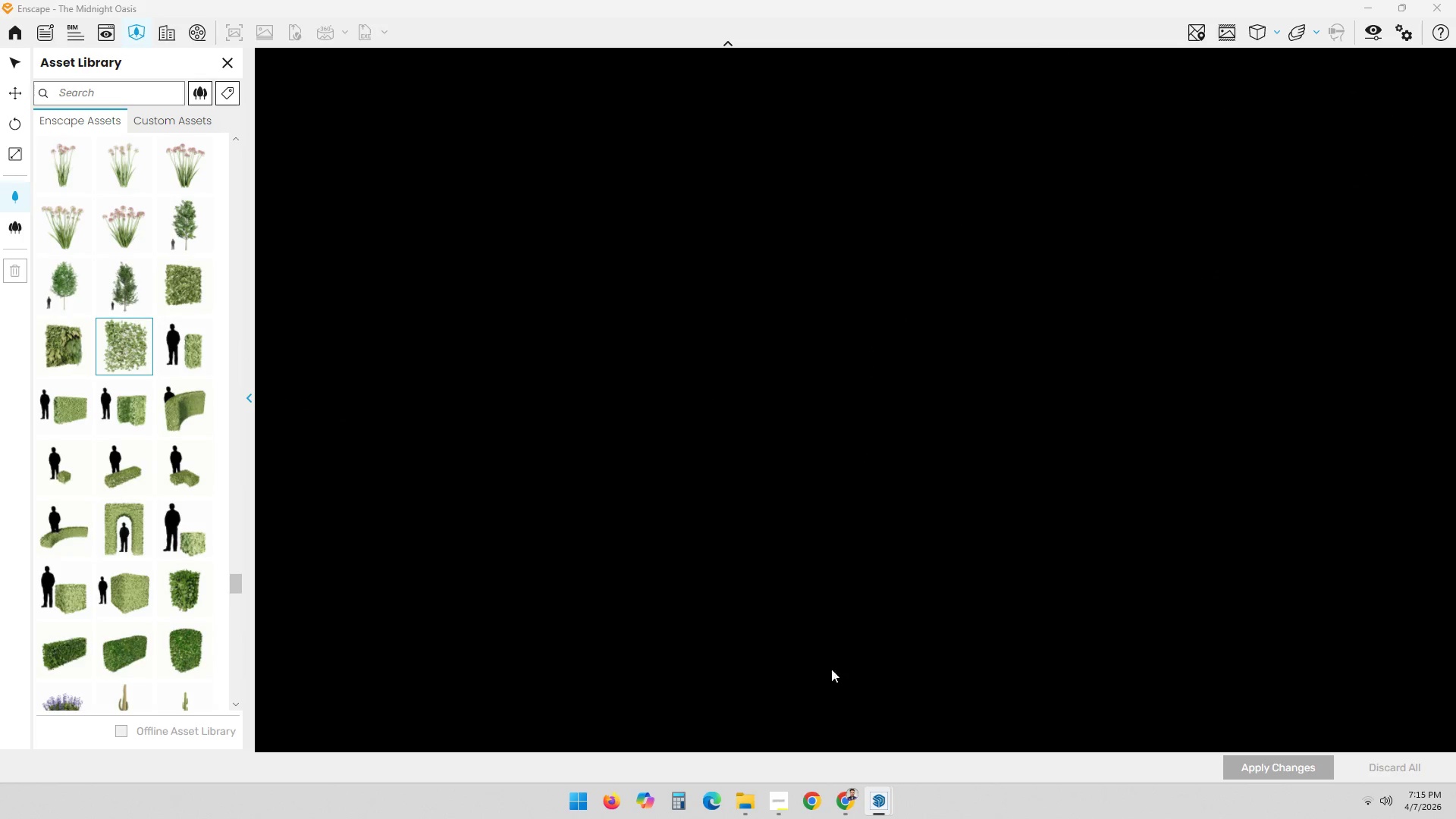 
hold_key(key=ShiftLeft, duration=0.38)
 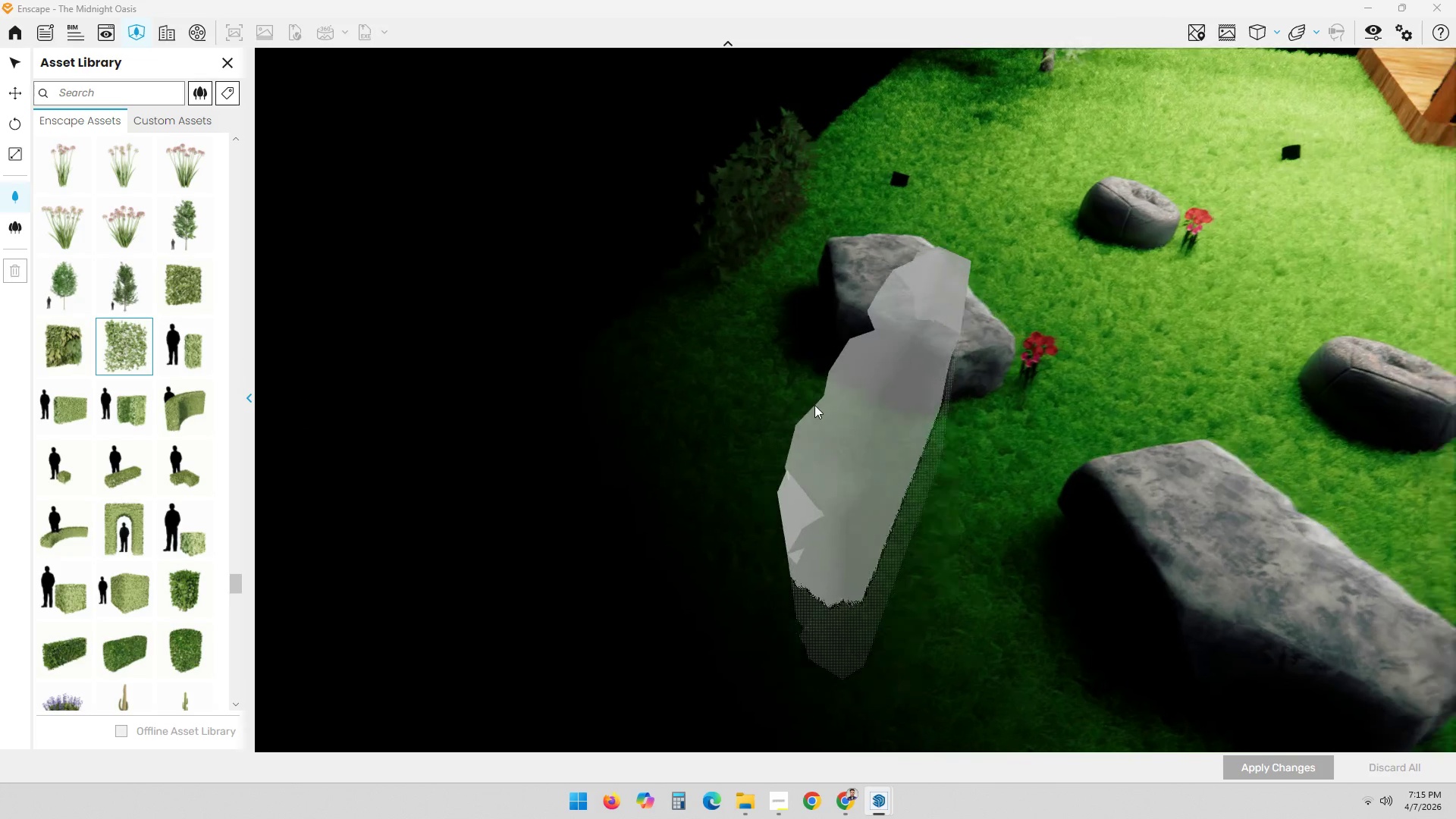 
hold_key(key=ControlLeft, duration=3.89)
left_click_drag(start_coordinate=[1009, 433], to_coordinate=[677, 420])
 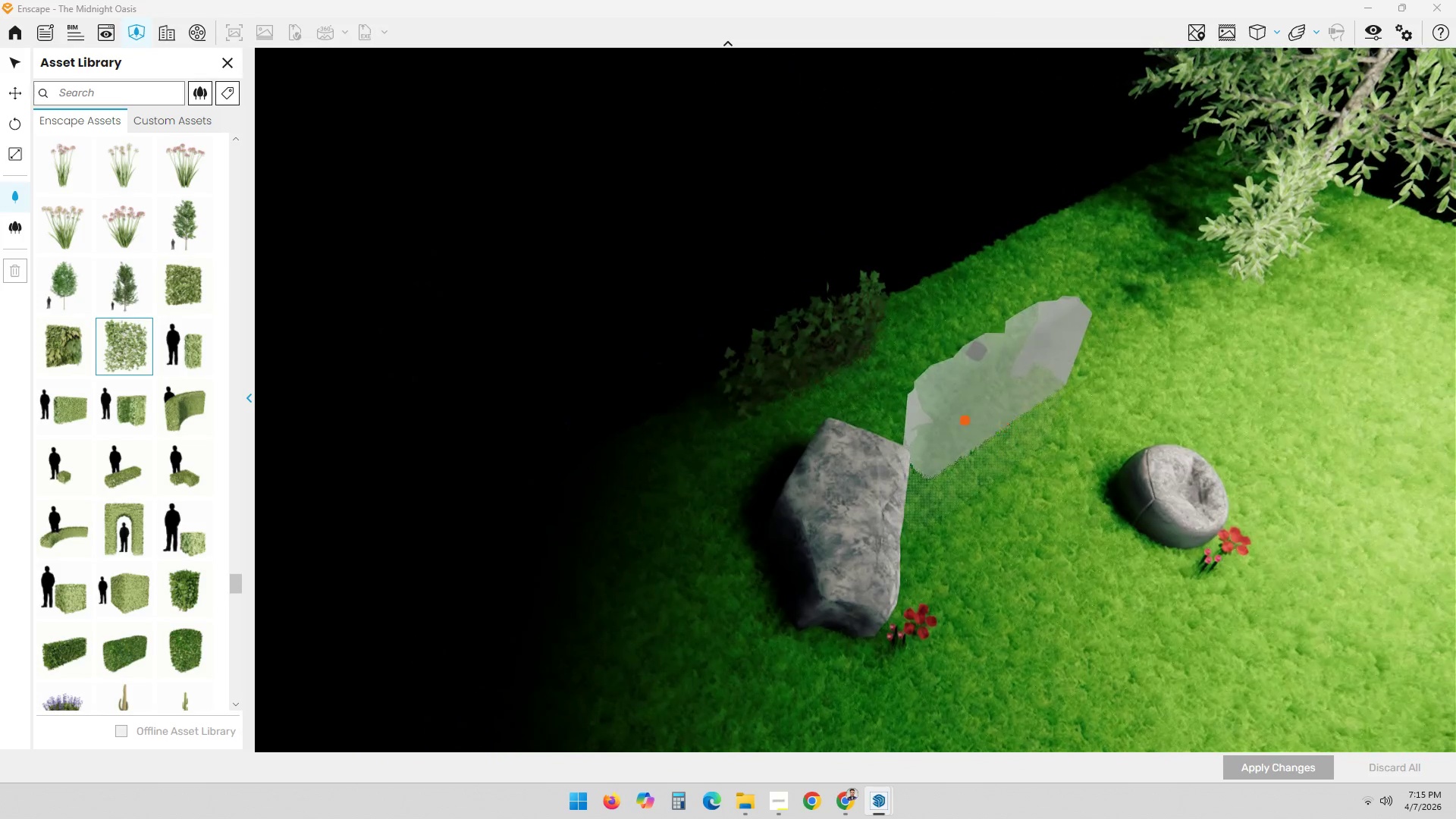 
hold_key(key=ShiftLeft, duration=0.64)
scroll: coordinate [956, 420], scroll_direction: down, amount: 1.0
 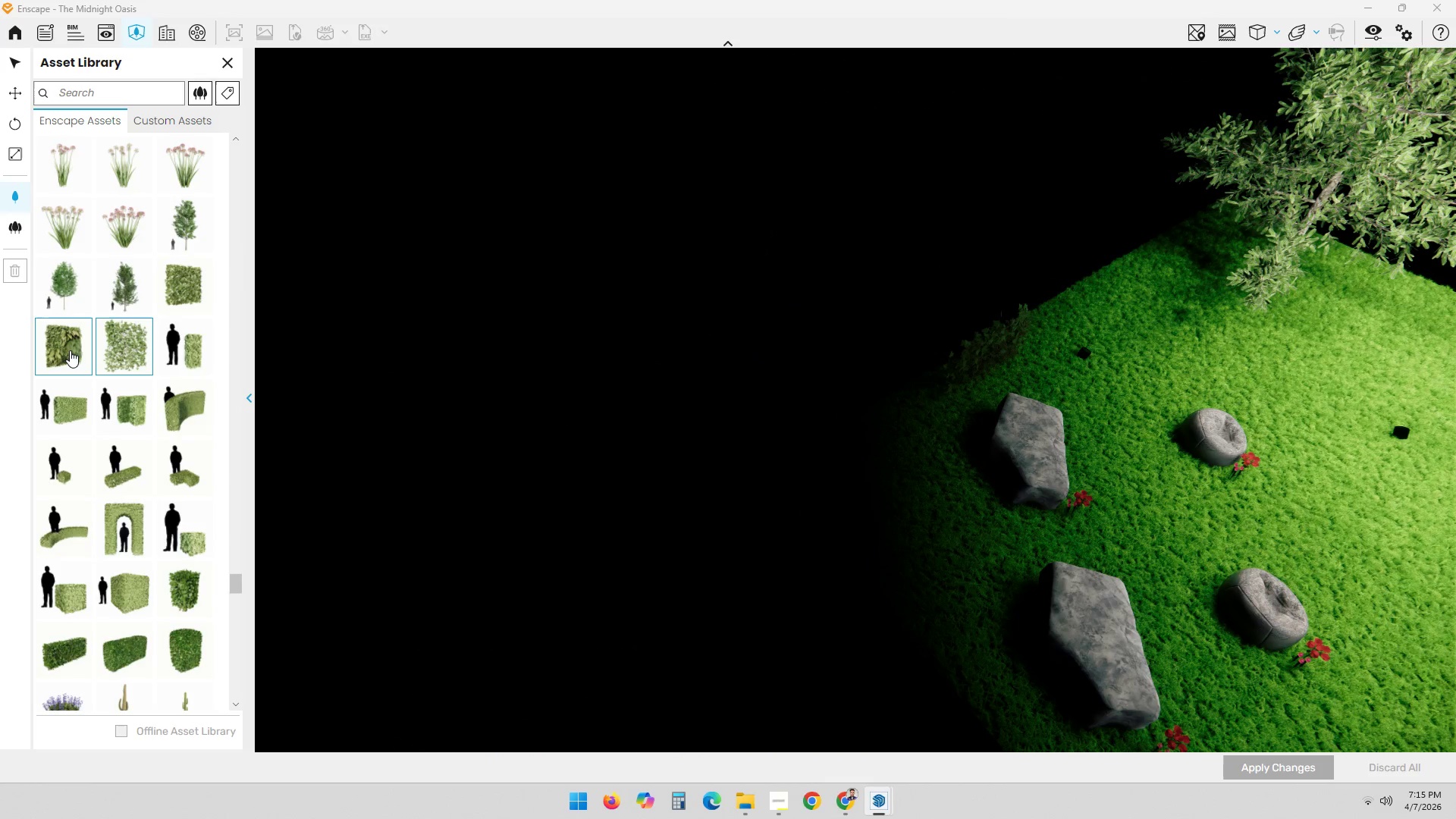 
left_click([184, 293])
 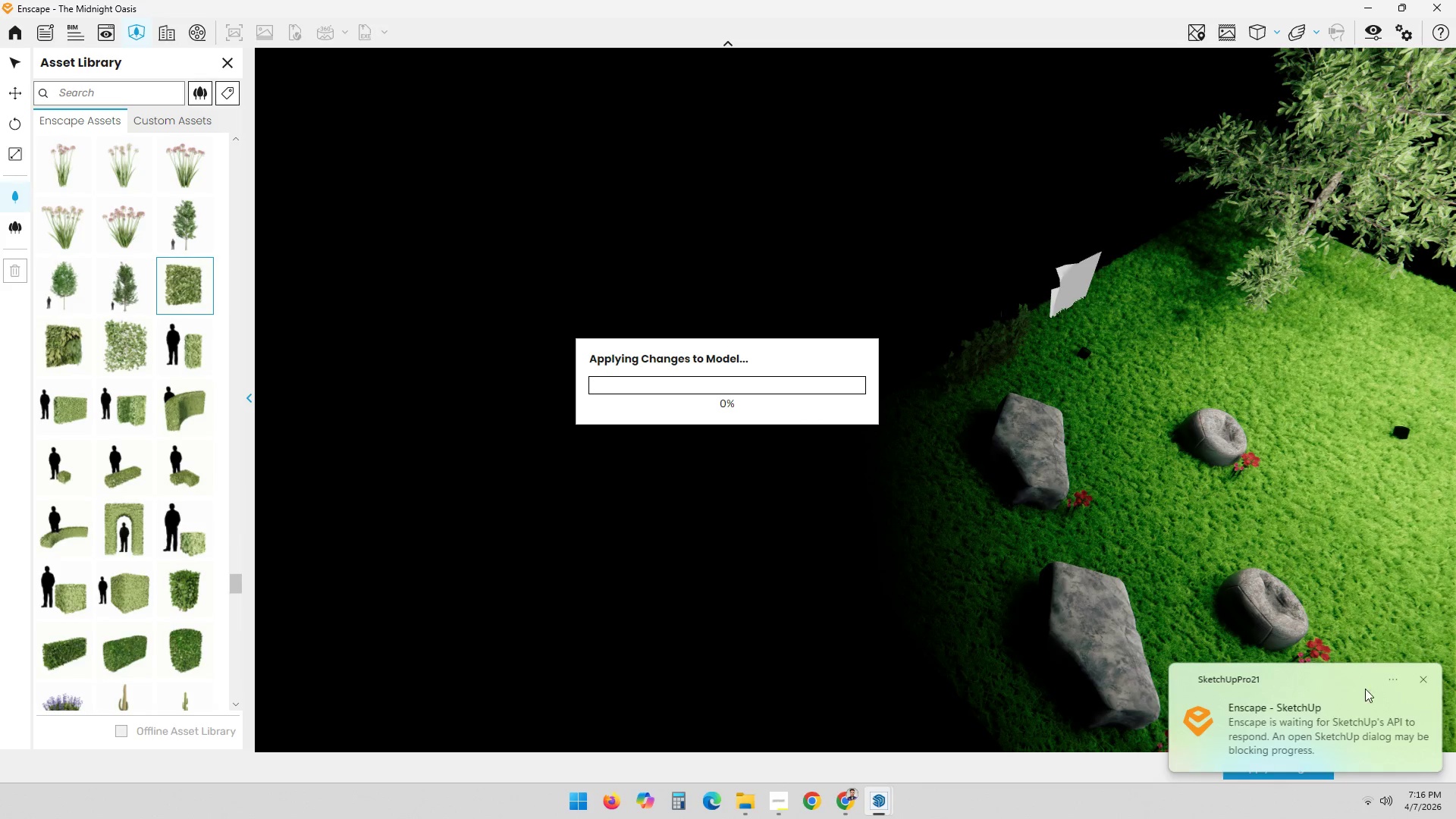 
wait(11.45)
 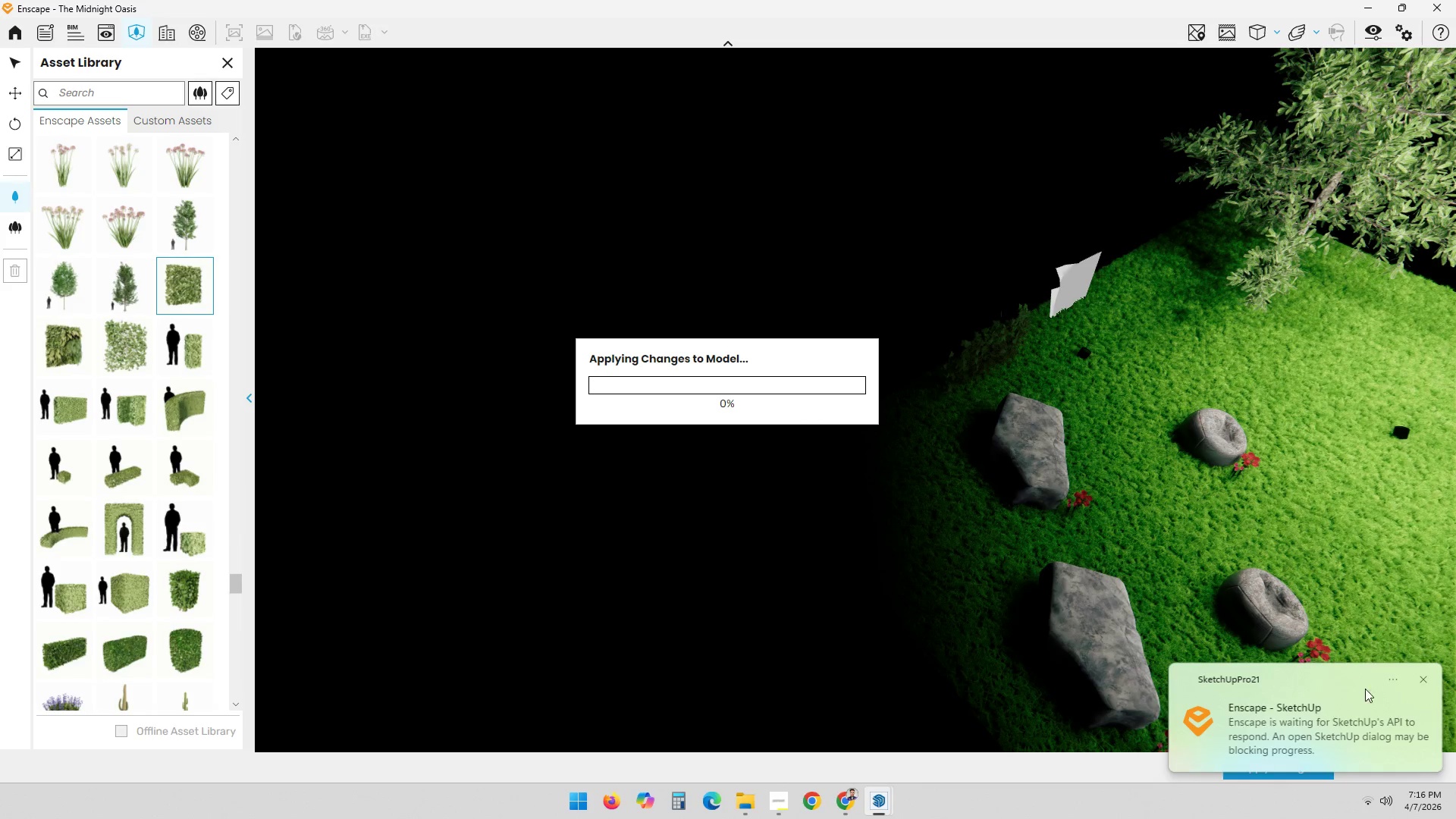 
scroll: coordinate [1120, 302], scroll_direction: up, amount: 5.0
 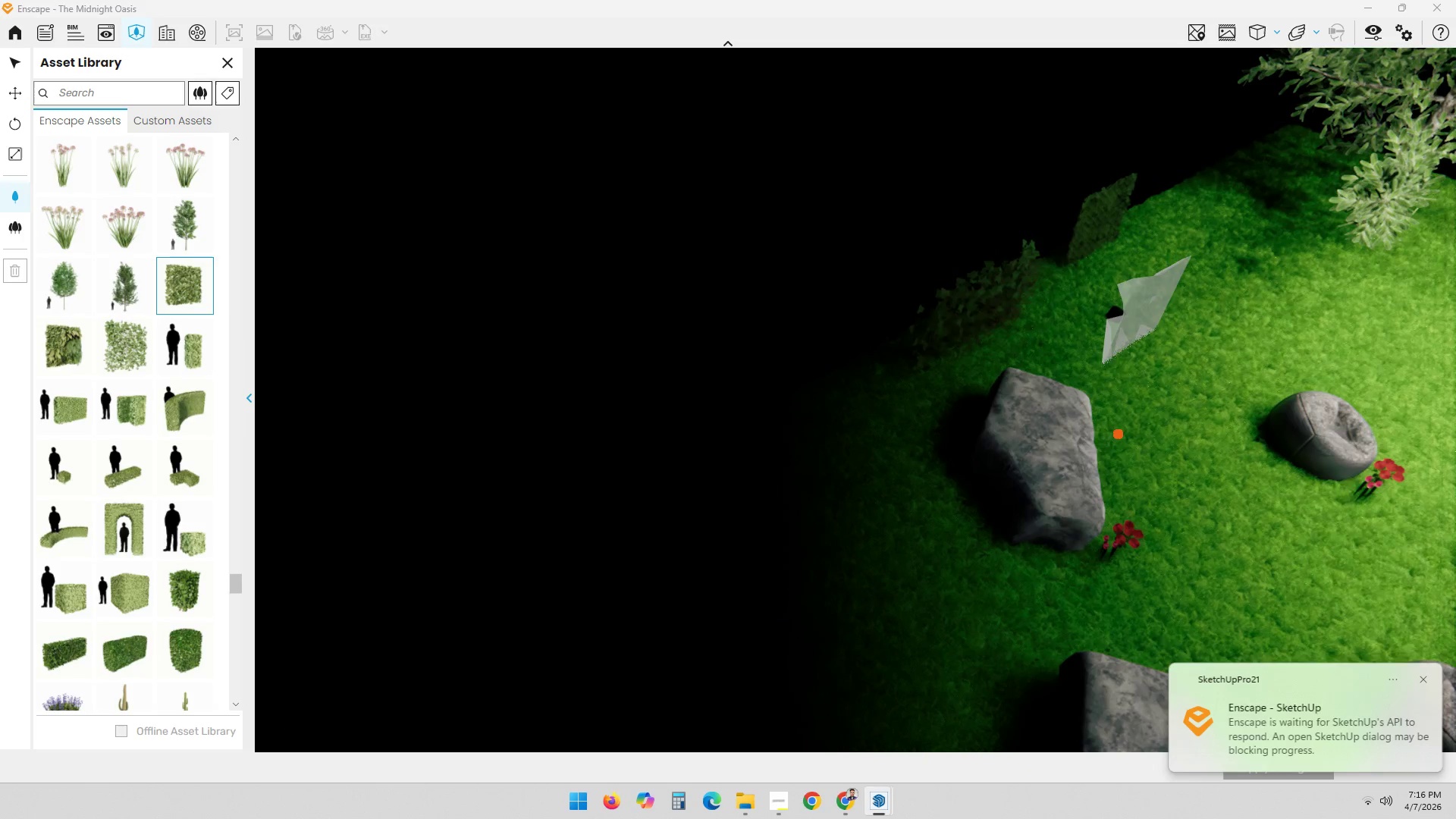 
hold_key(key=ShiftLeft, duration=0.89)
 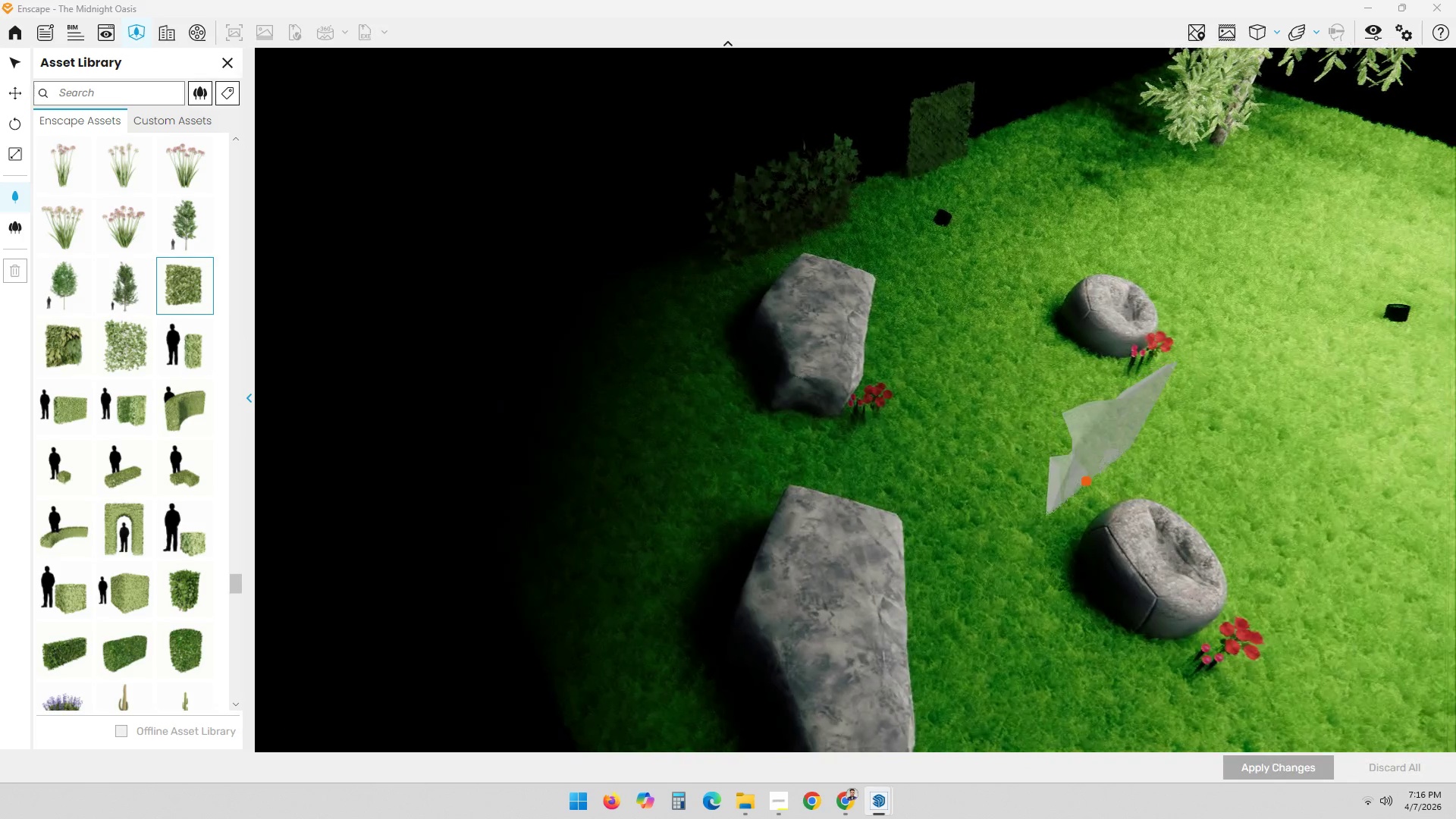 
hold_key(key=ControlLeft, duration=0.98)
 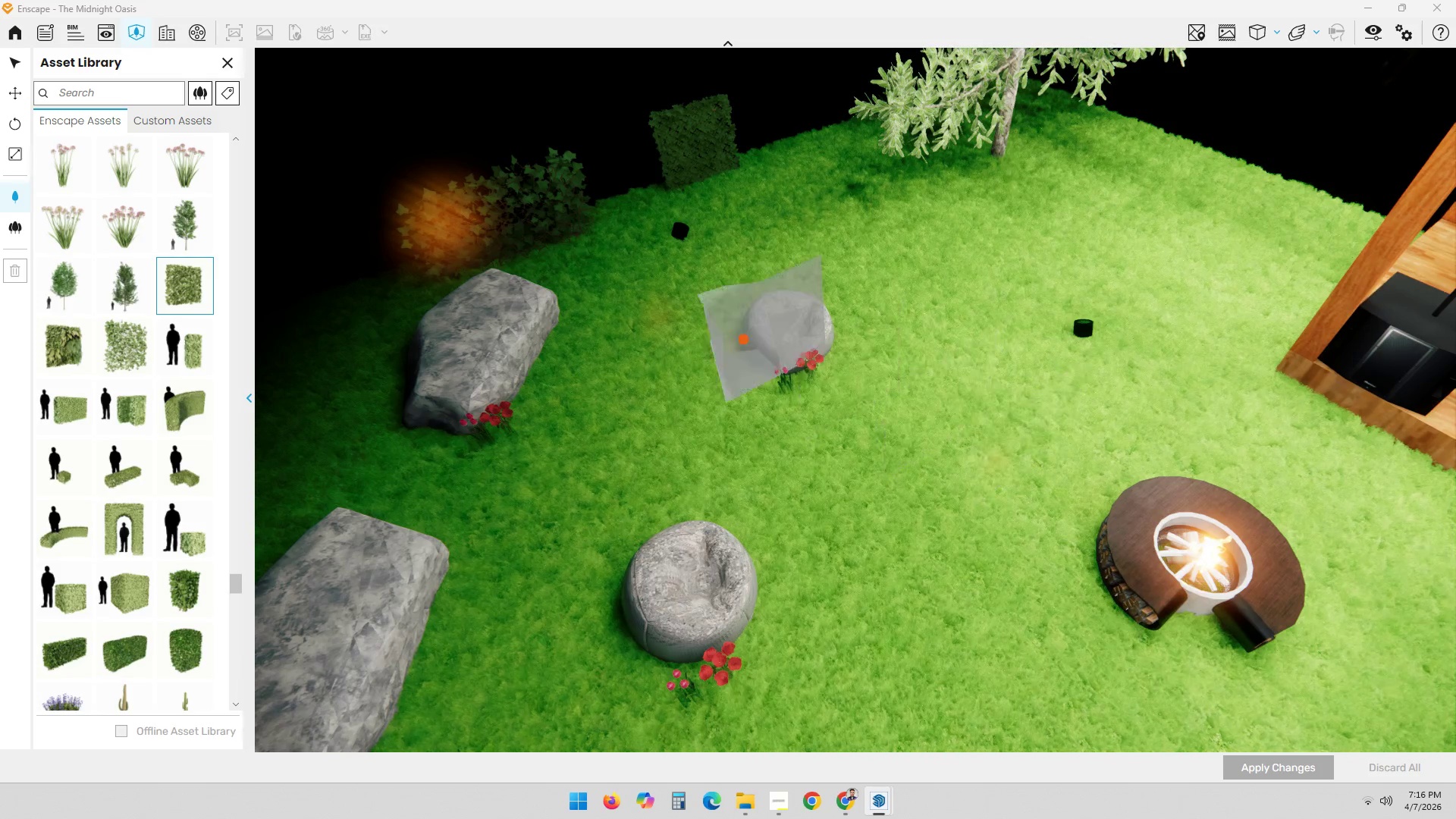 
hold_key(key=ShiftLeft, duration=0.5)
 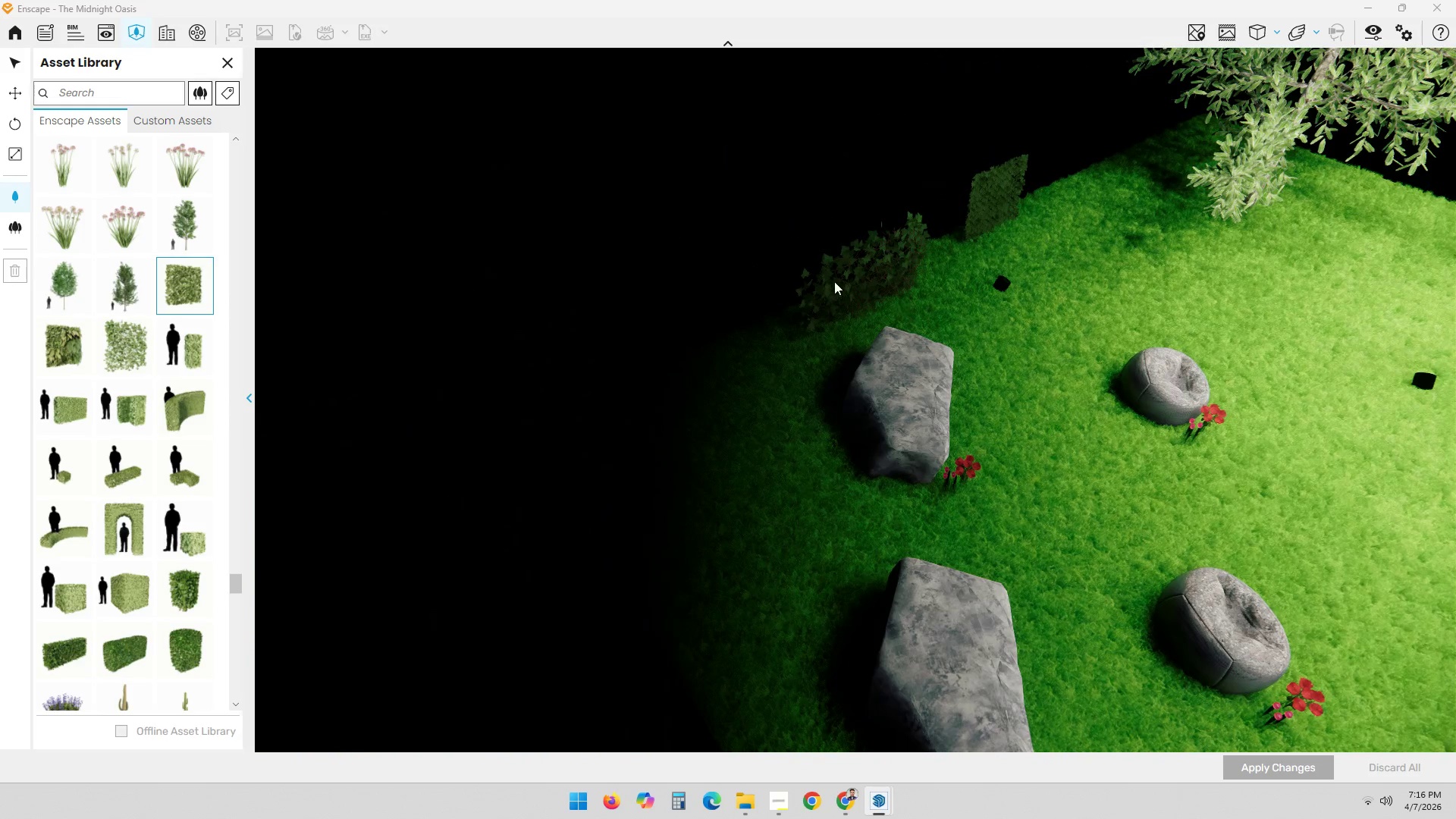 
scroll: coordinate [720, 323], scroll_direction: down, amount: 1.0
 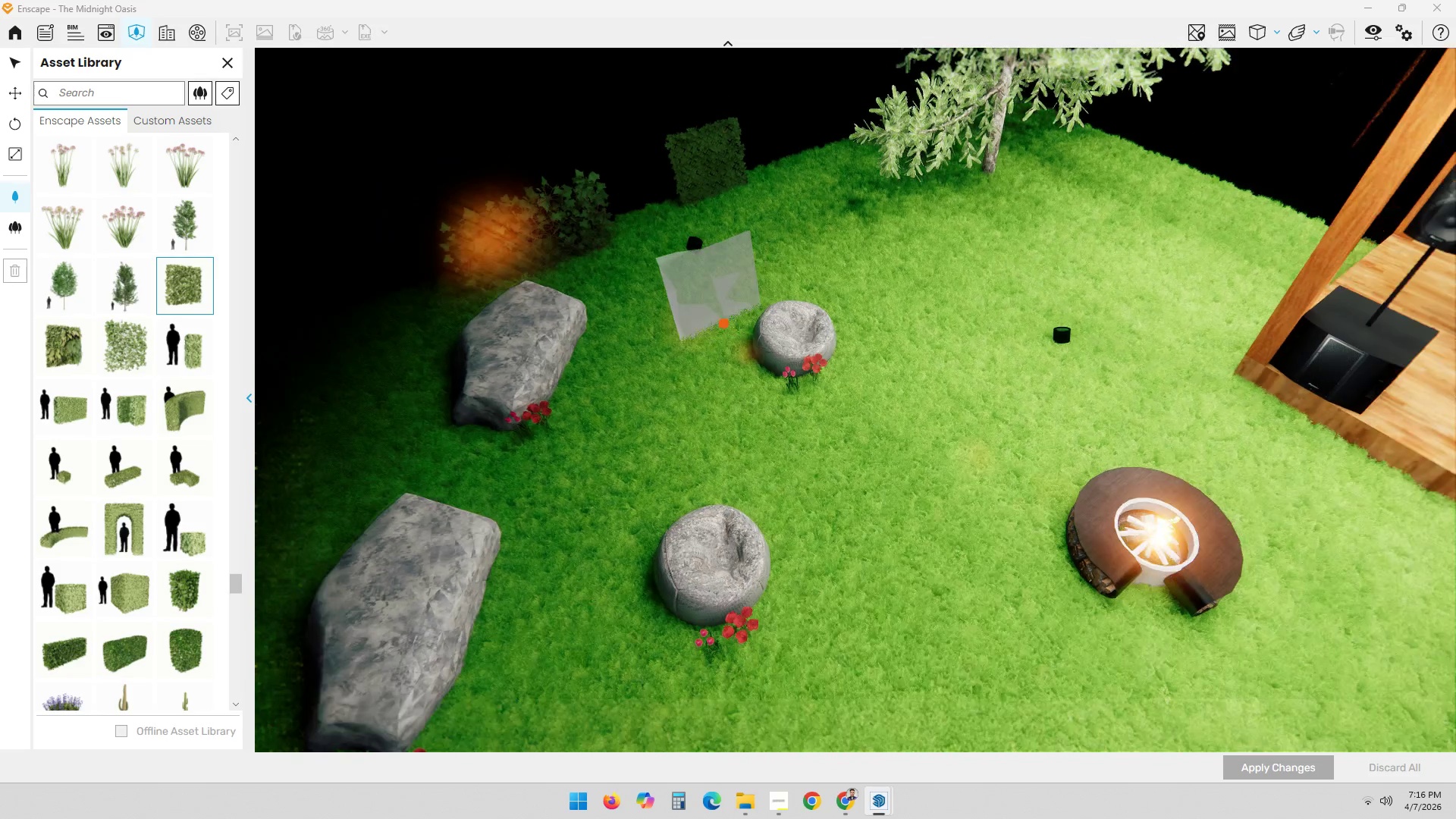 
key(Alt+AltLeft)
 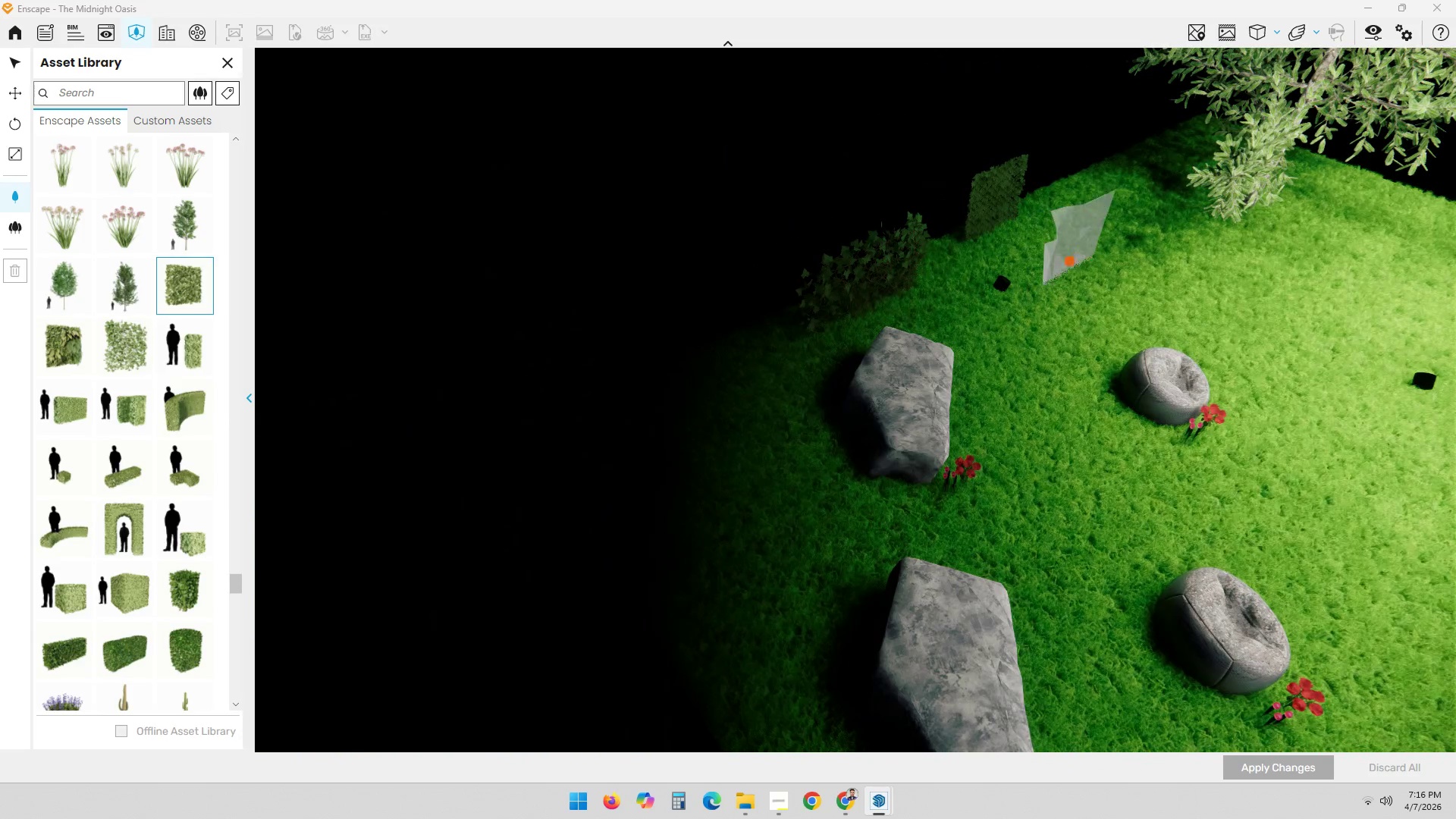 
key(Alt+Tab)
 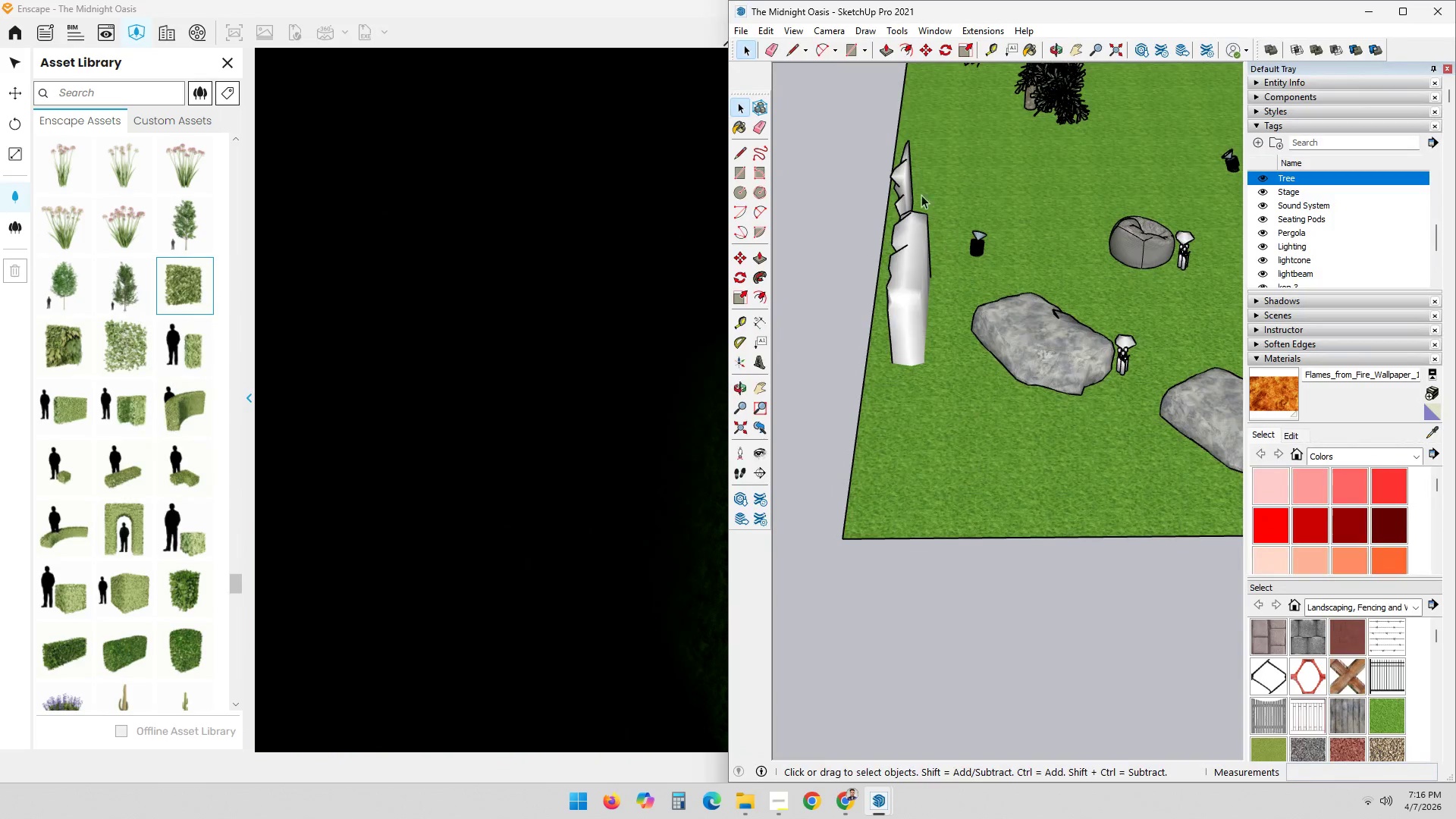 
left_click([905, 181])
 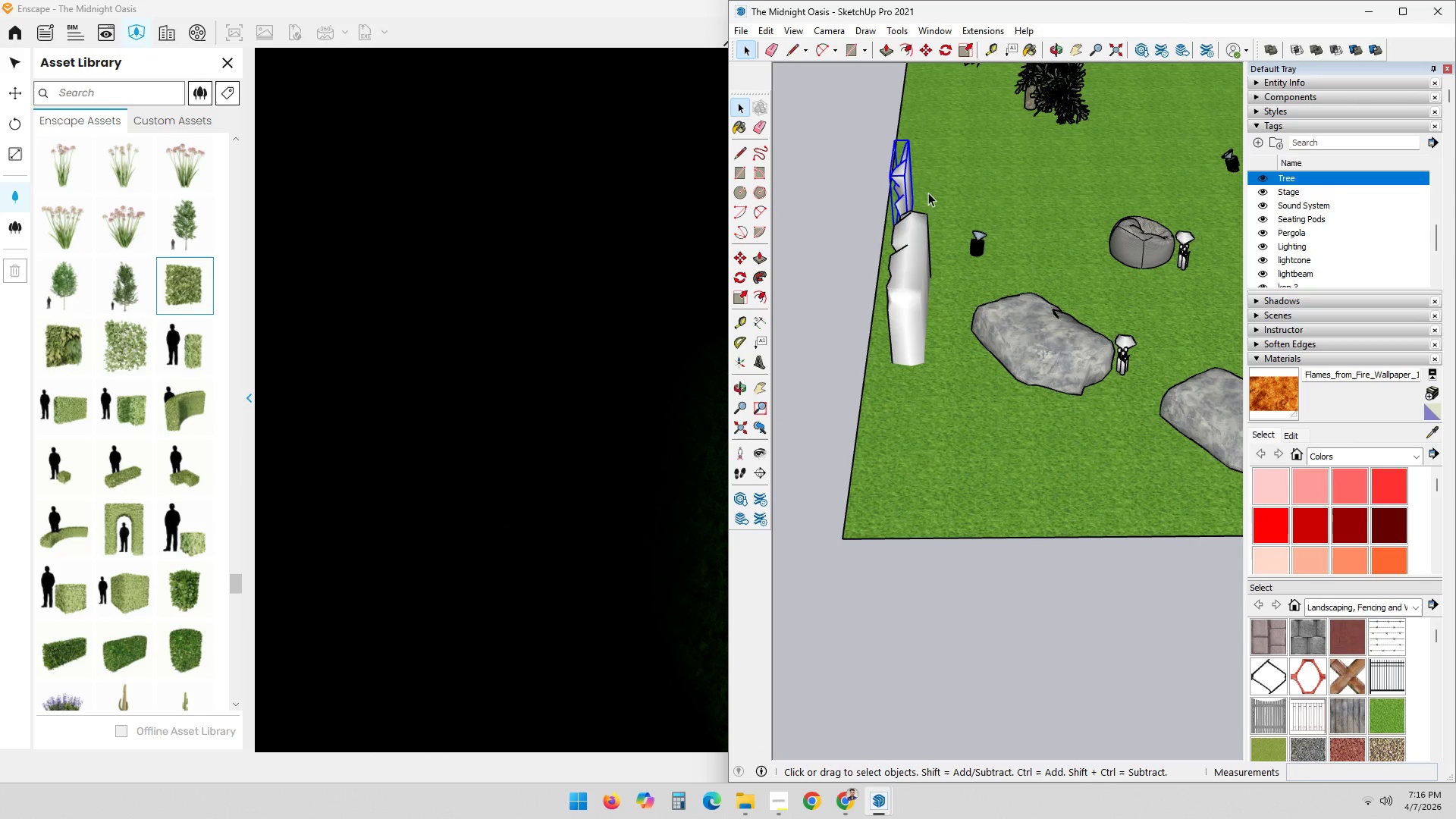 
key(Delete)
 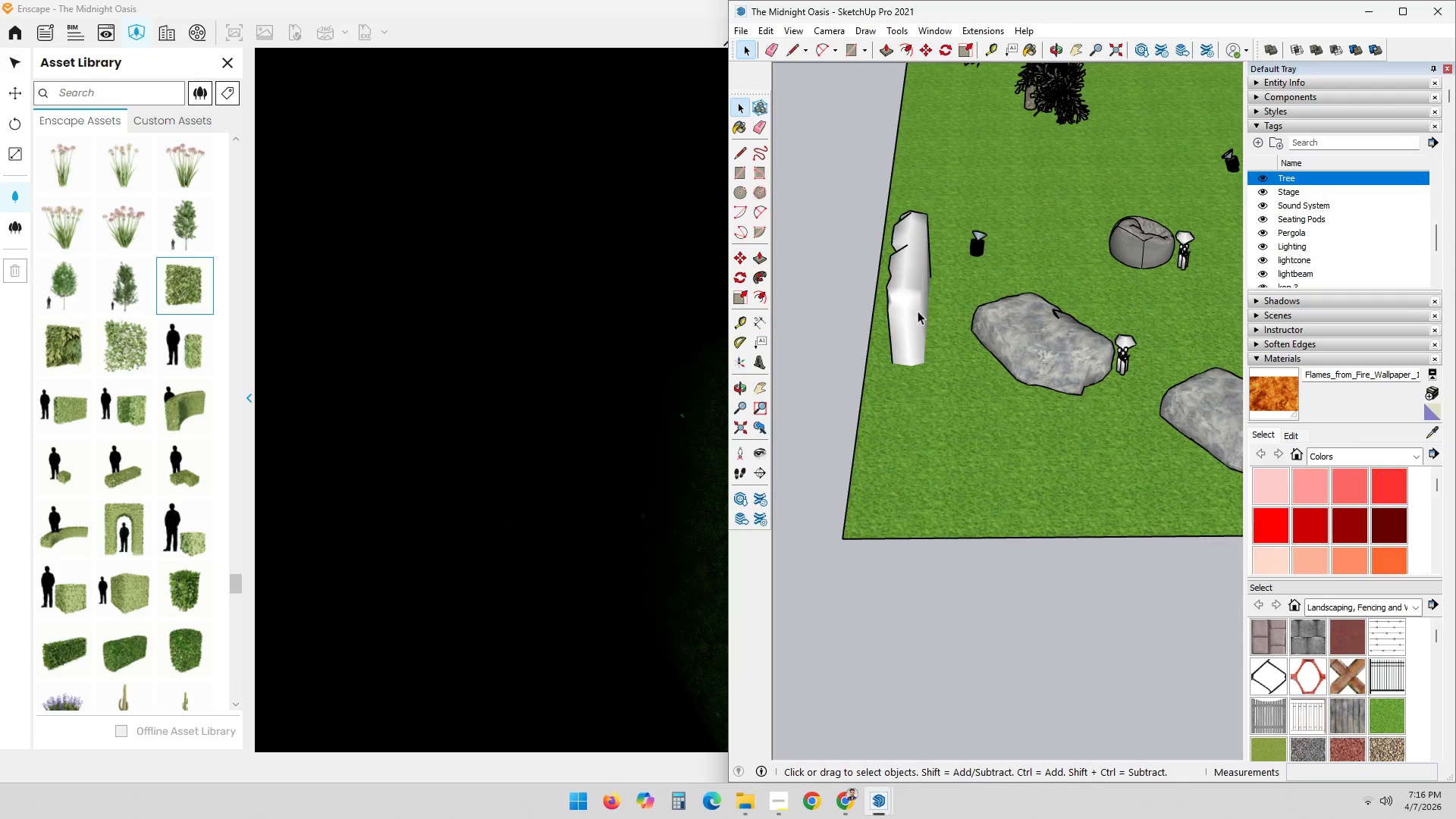 
left_click([922, 327])
 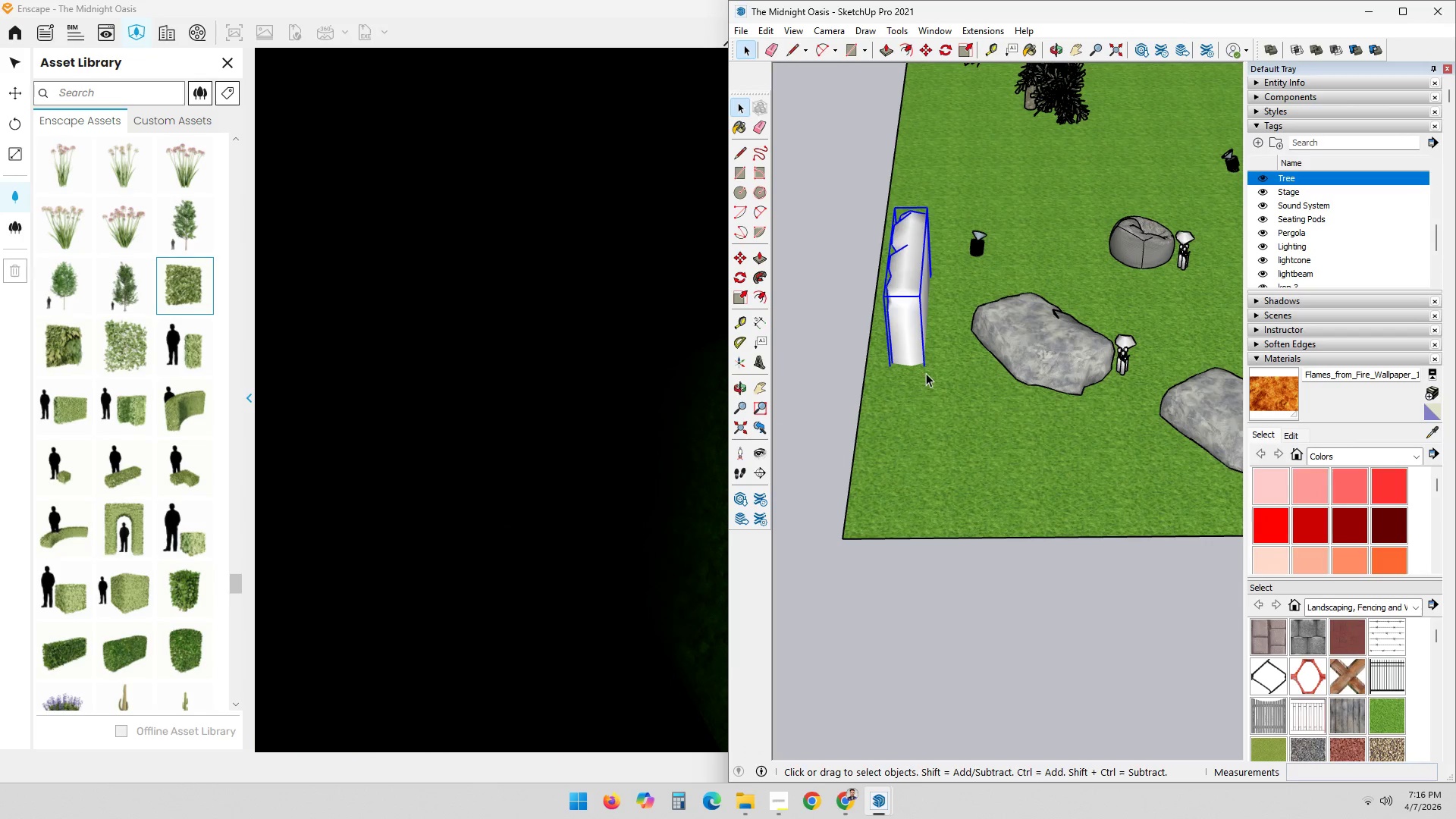 
key(M)
 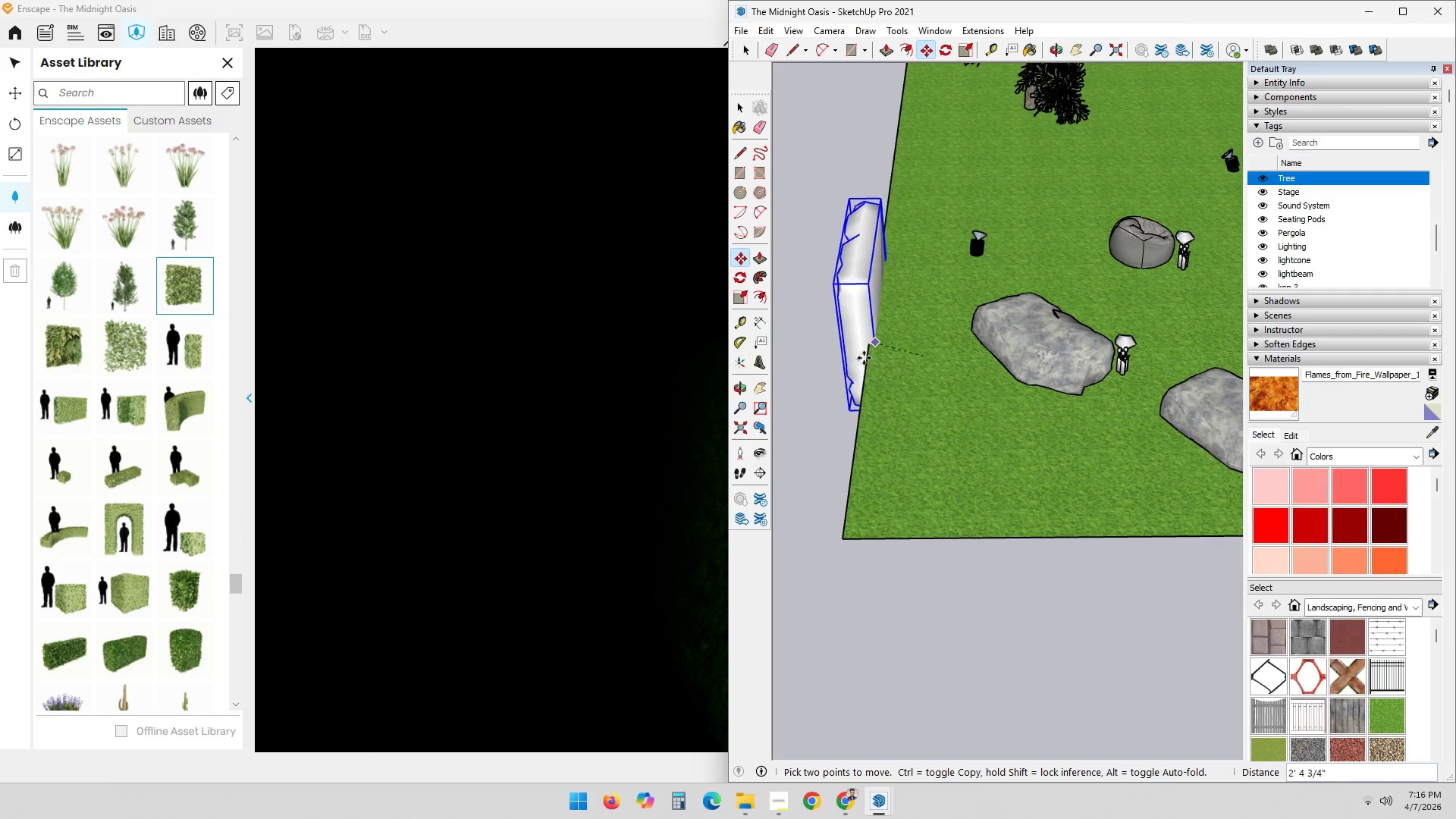 
left_click([833, 359])
 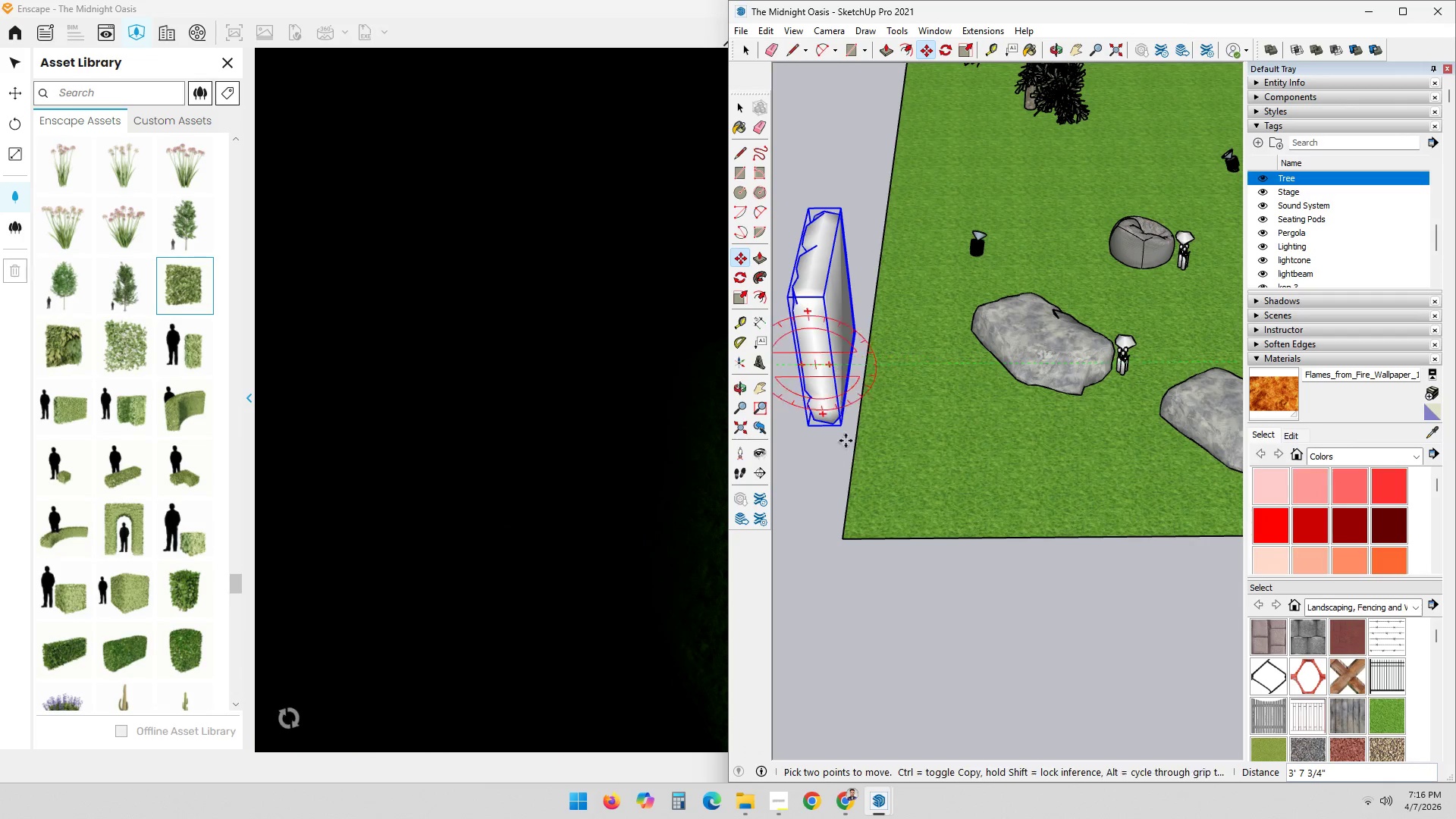 
scroll: coordinate [843, 455], scroll_direction: up, amount: 2.0
 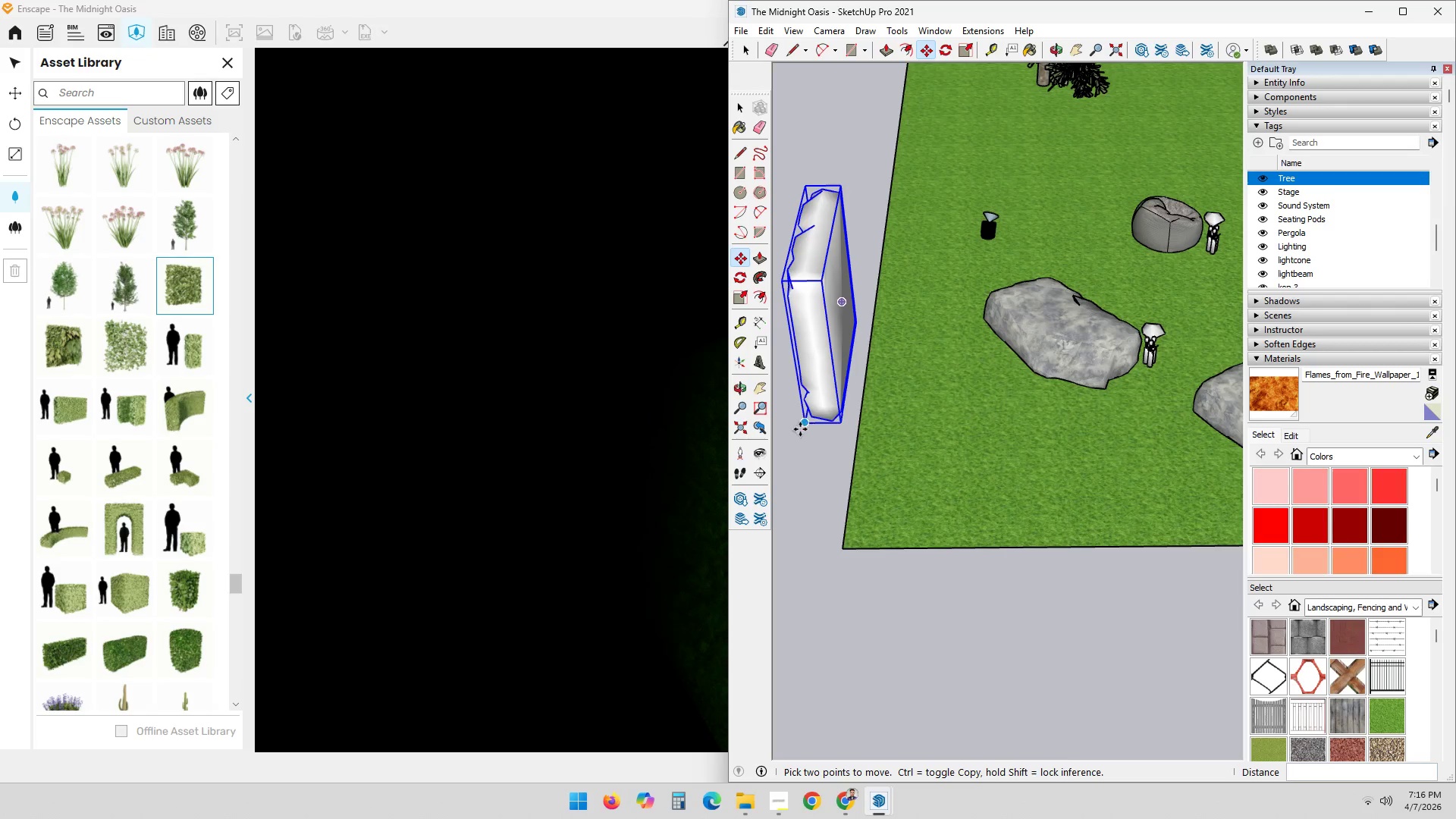 
type(nm)
 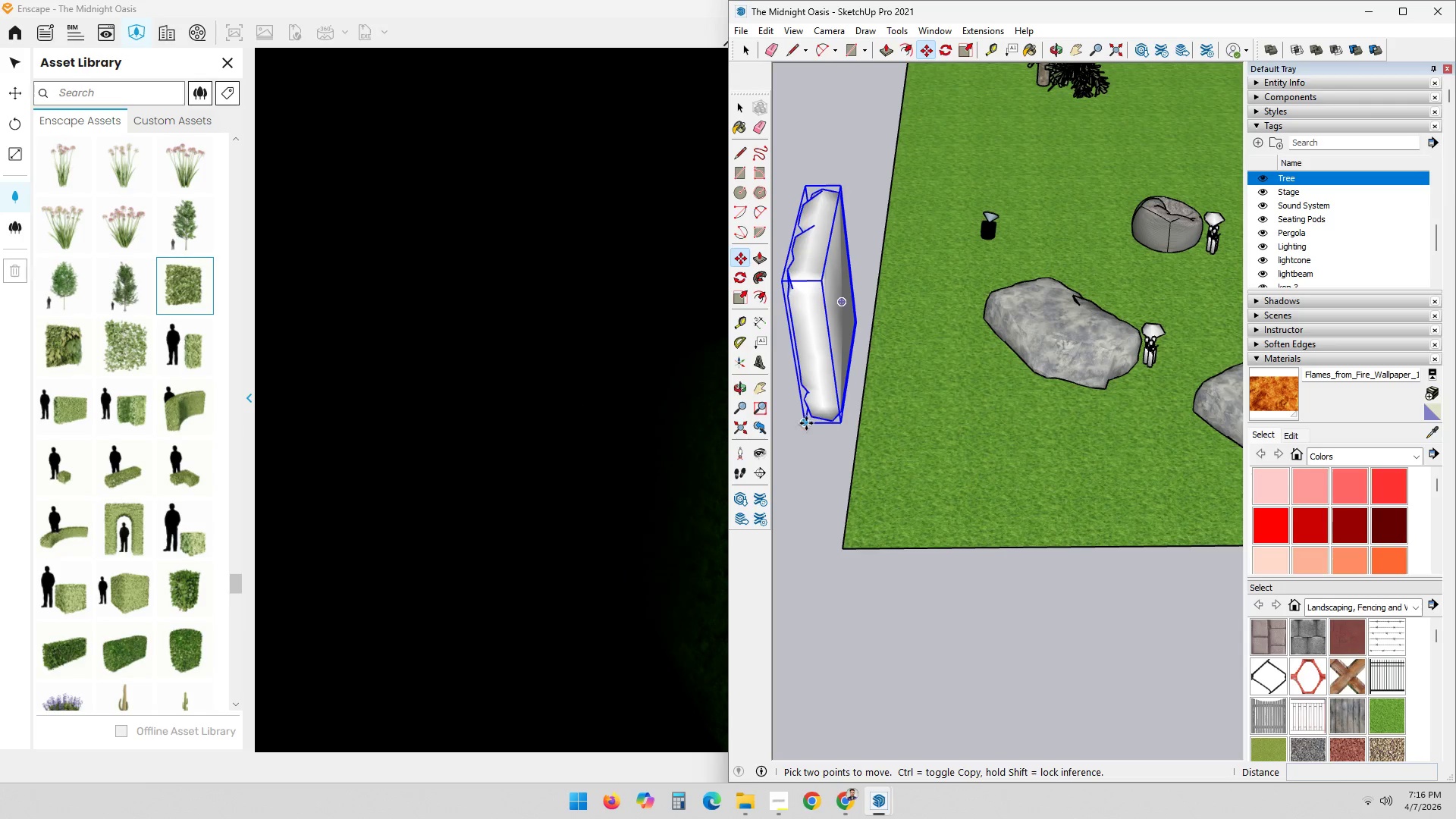 
left_click([805, 423])
 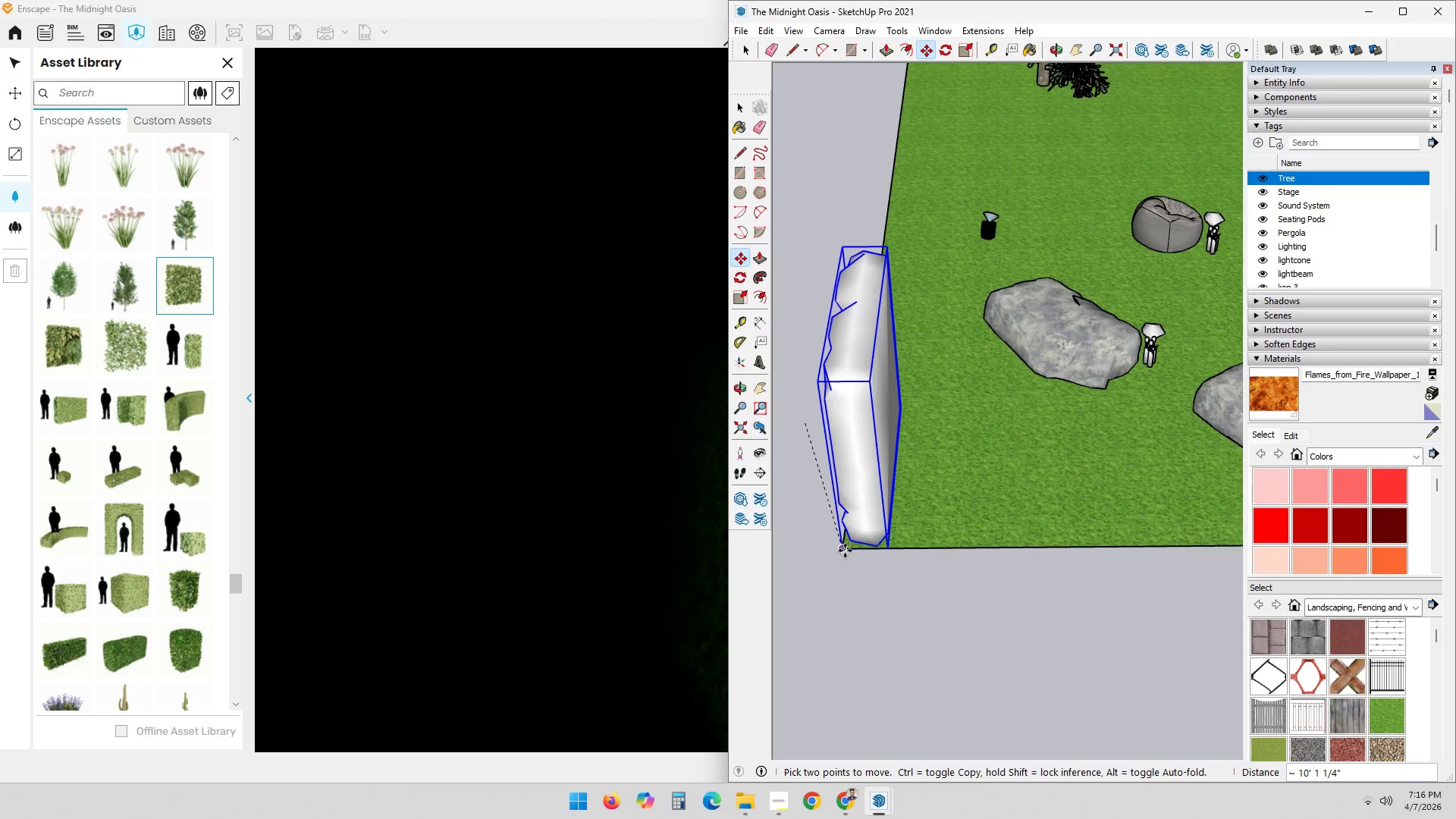 
left_click([842, 548])
 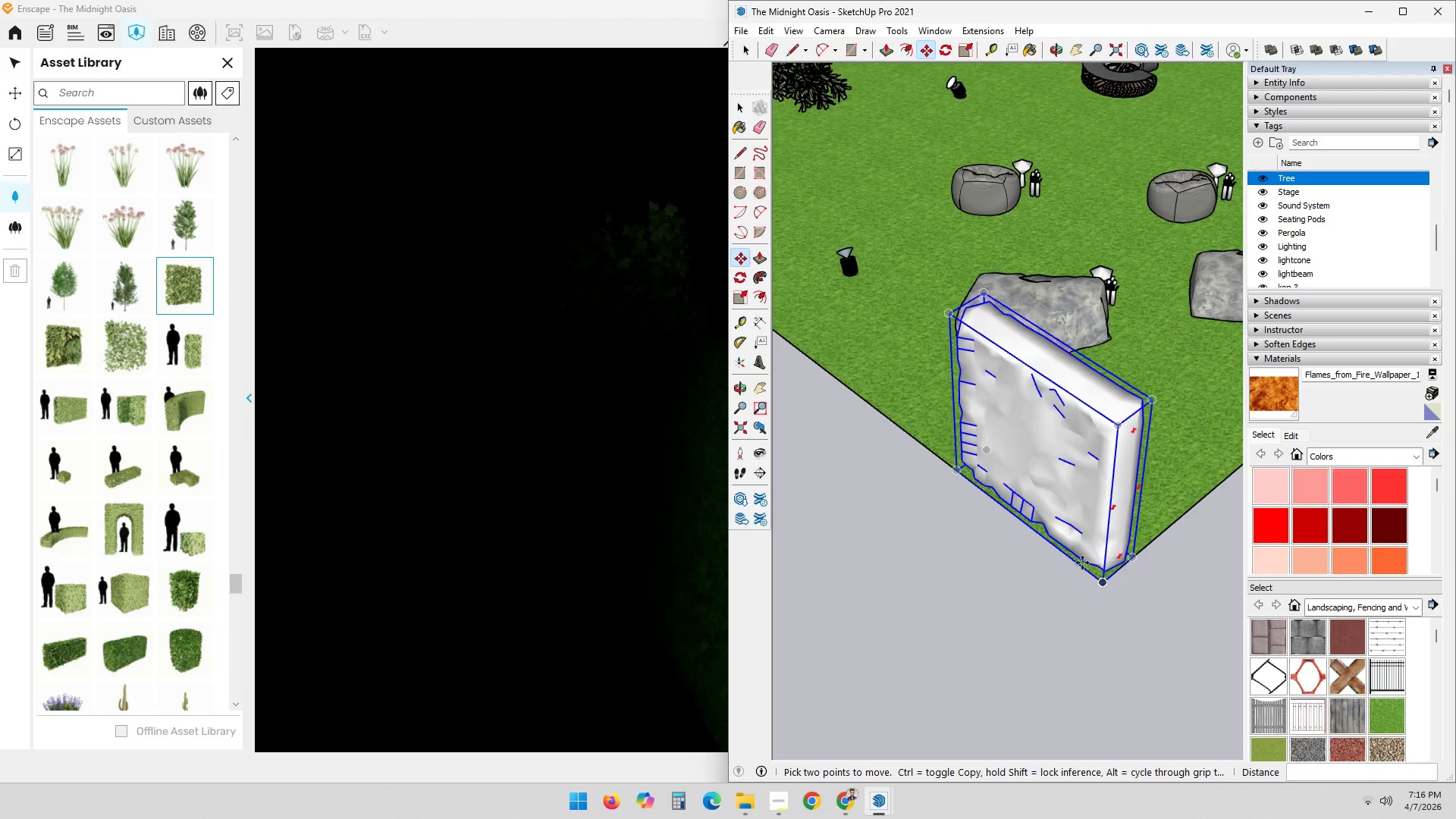 
key(M)
 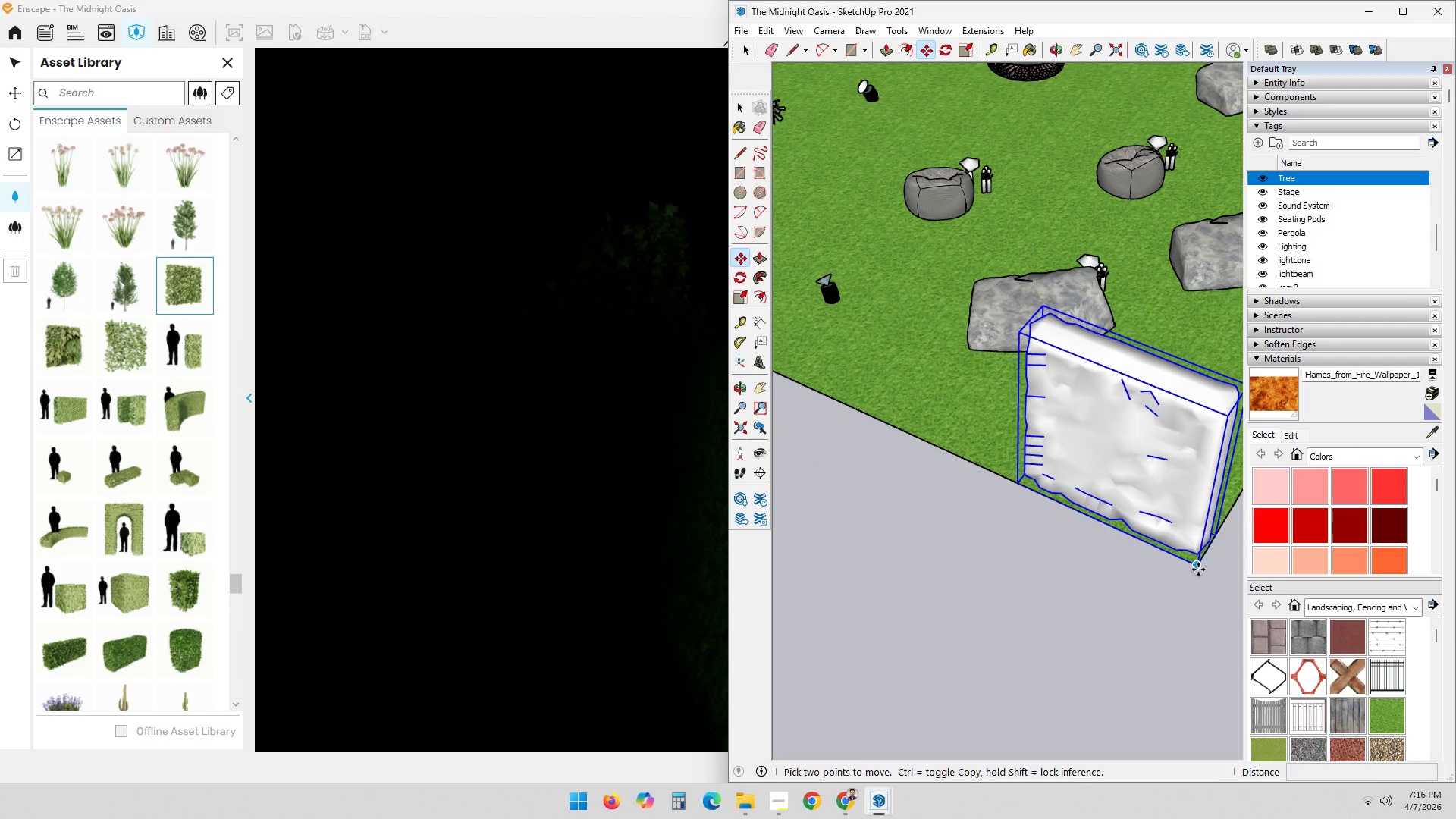 
key(Control+ControlLeft)
 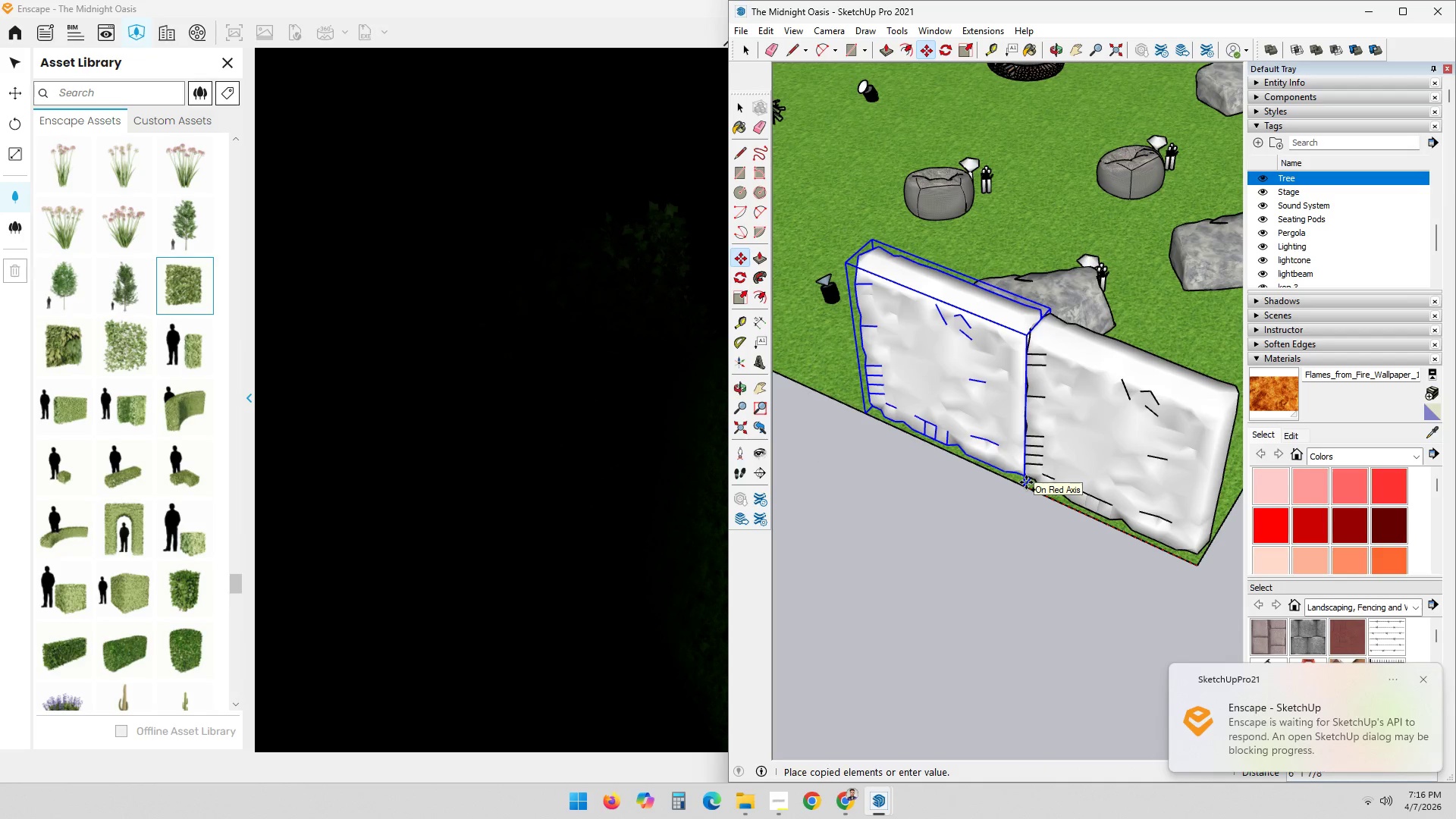 
wait(5.72)
 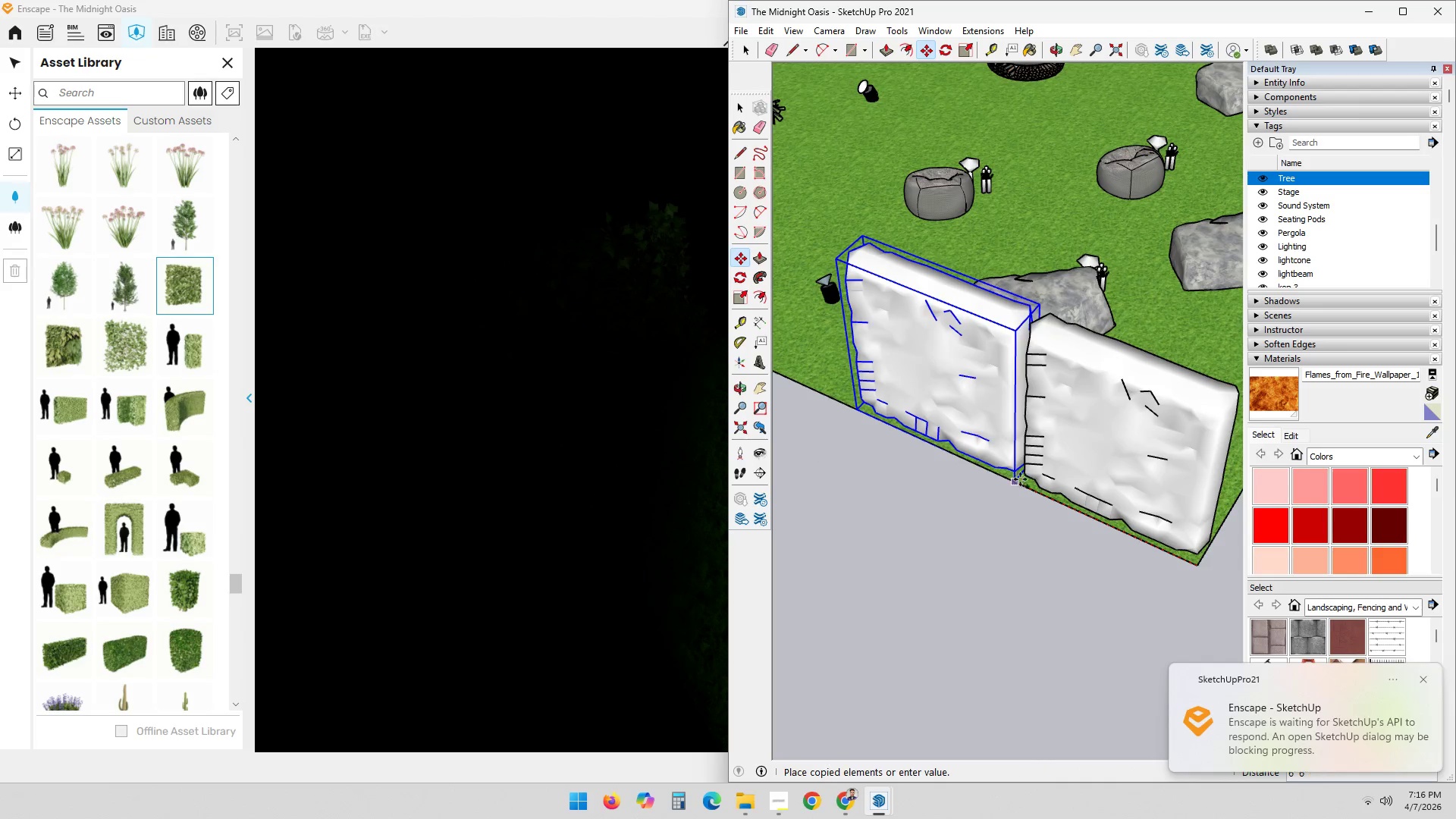 
left_click([1028, 485])
 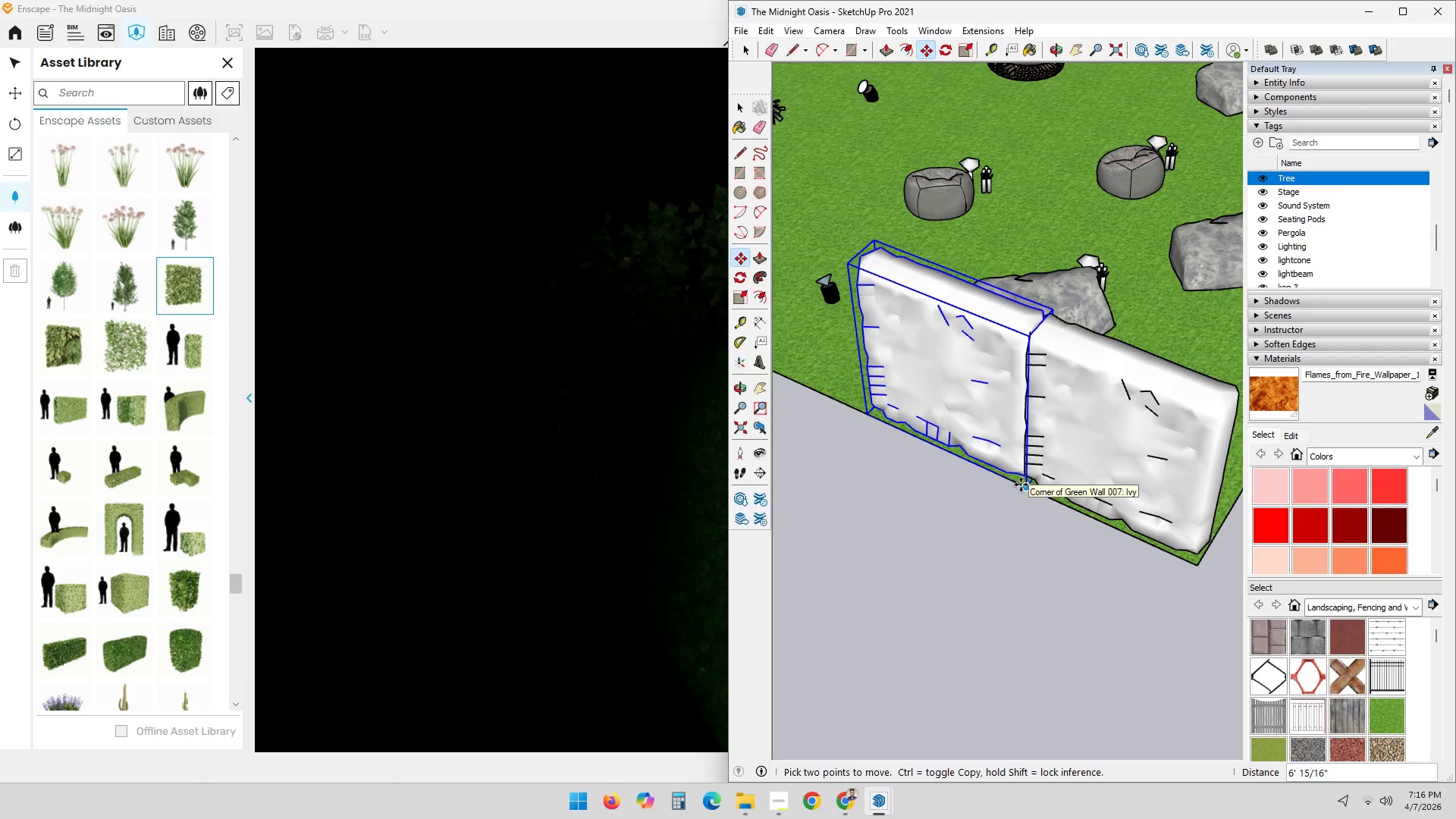 
key(NumpadMultiply)
 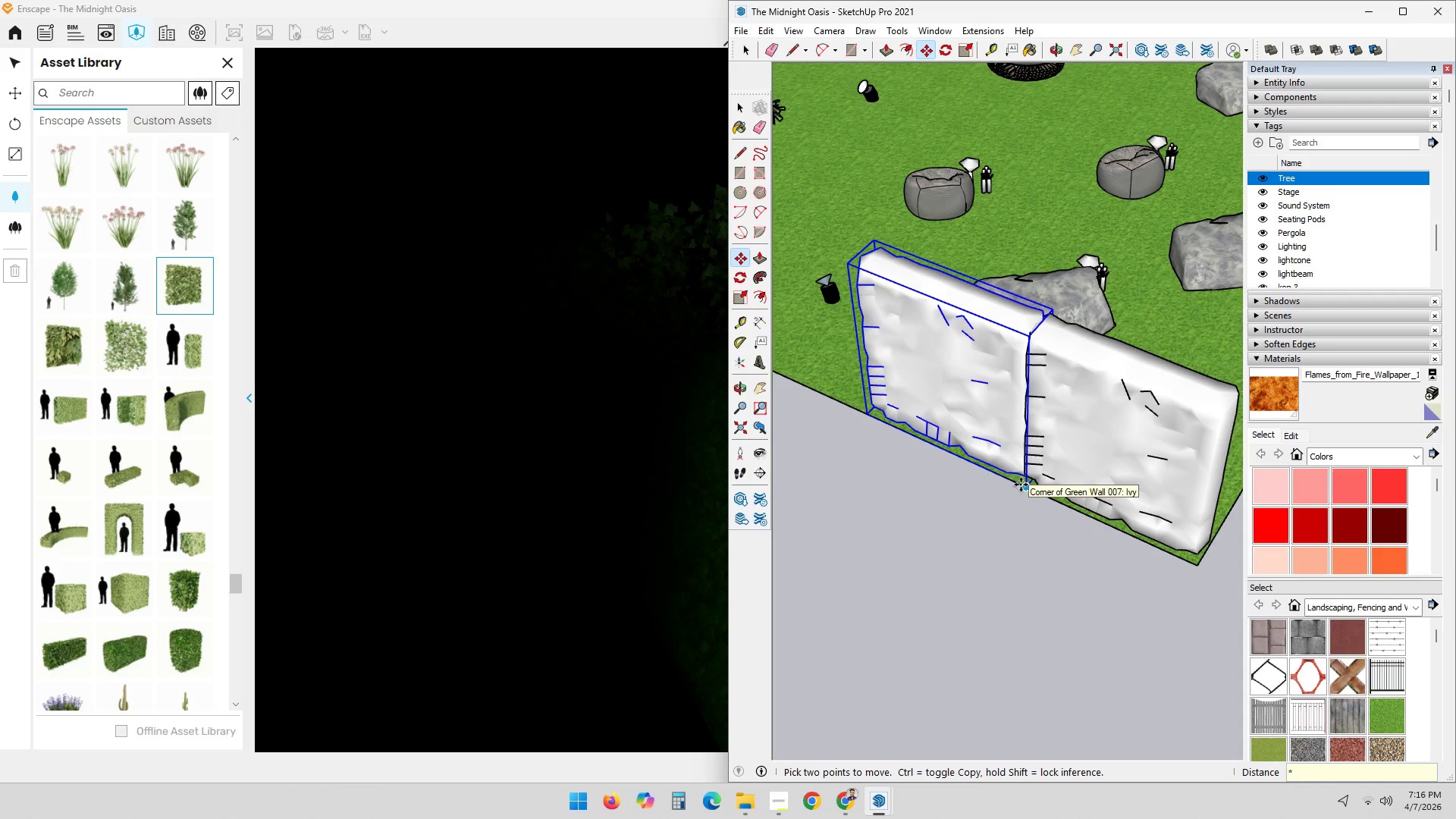 
key(Numpad1)
 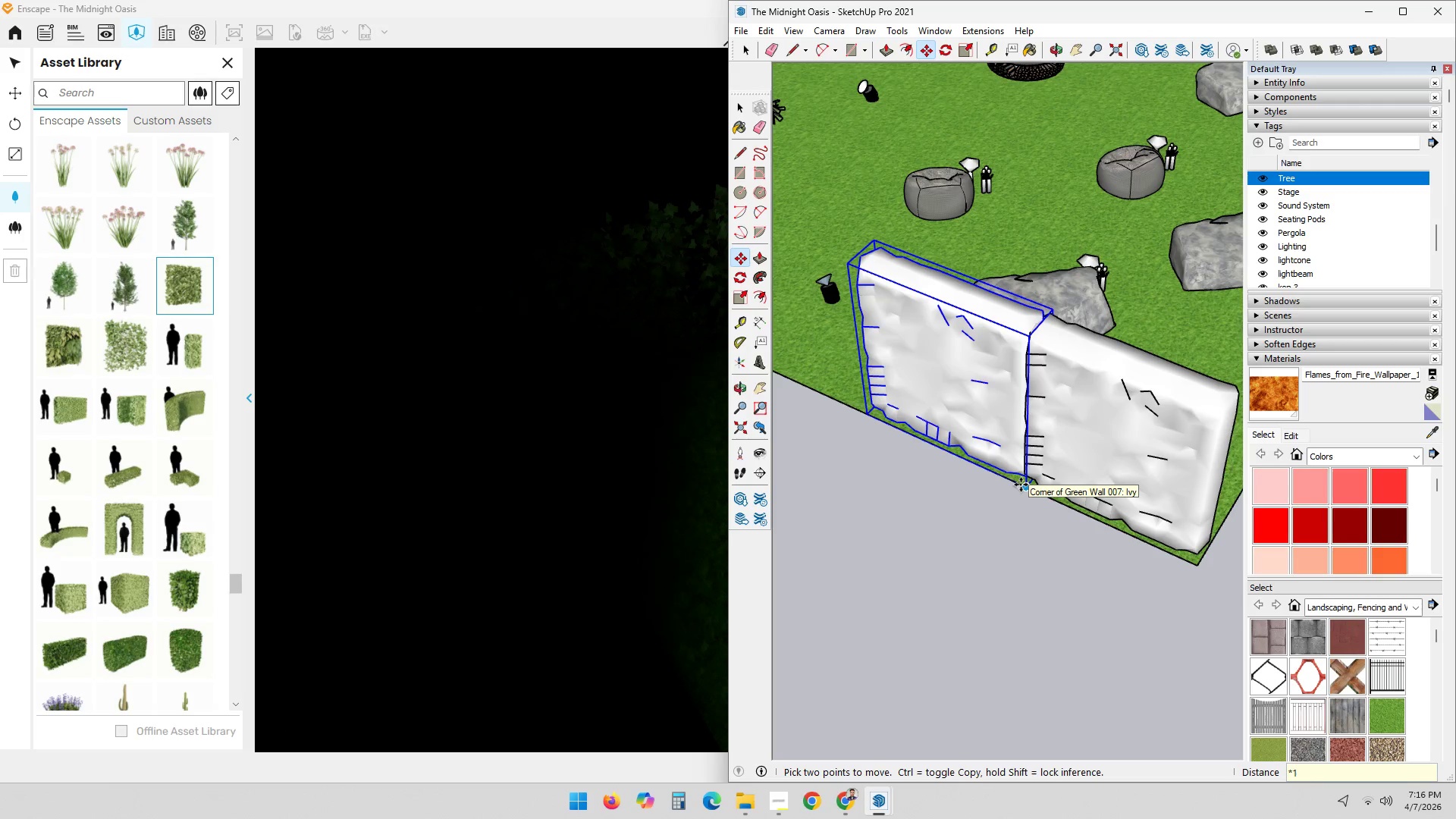 
key(Numpad0)
 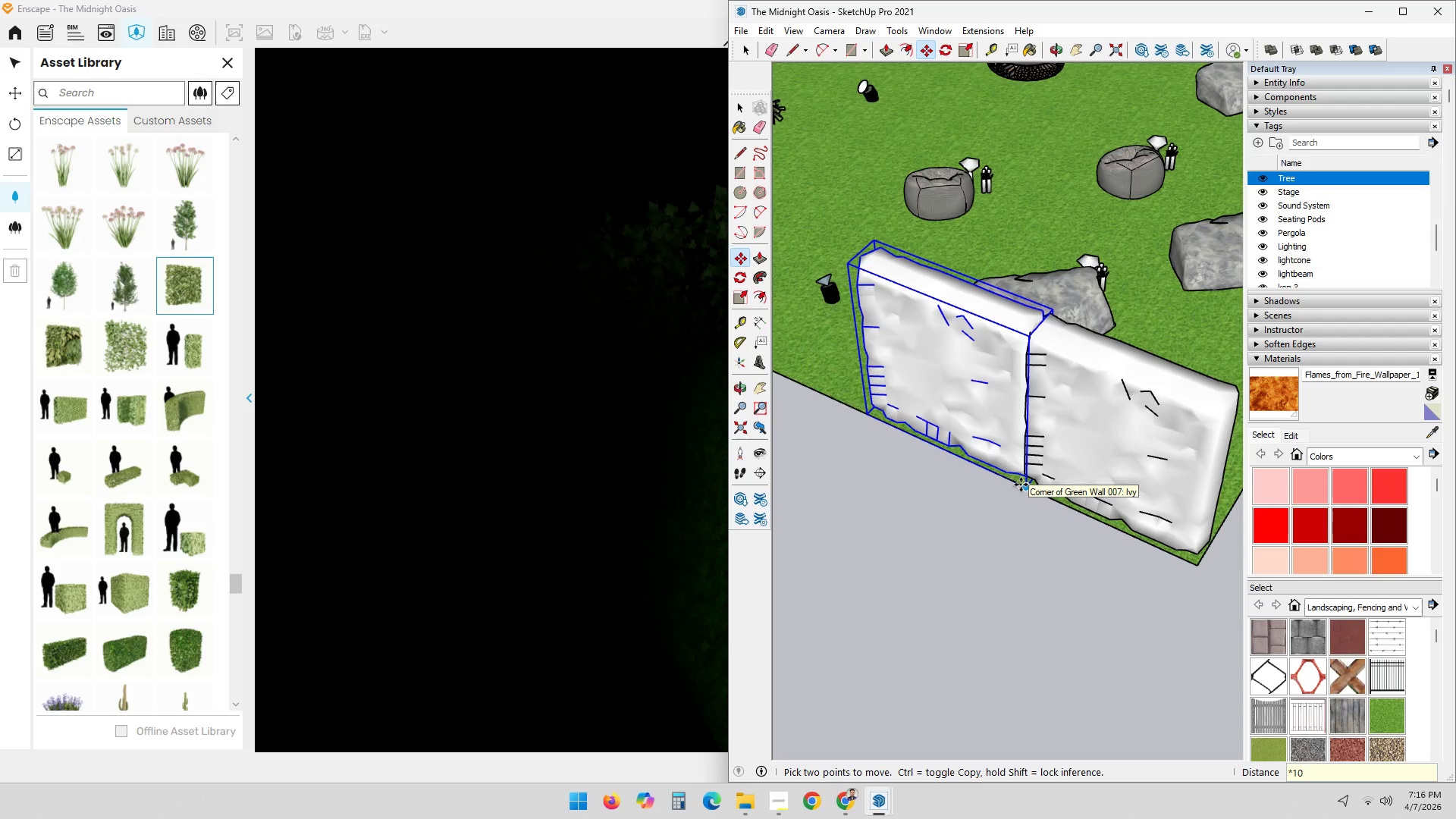 
key(NumpadEnter)
 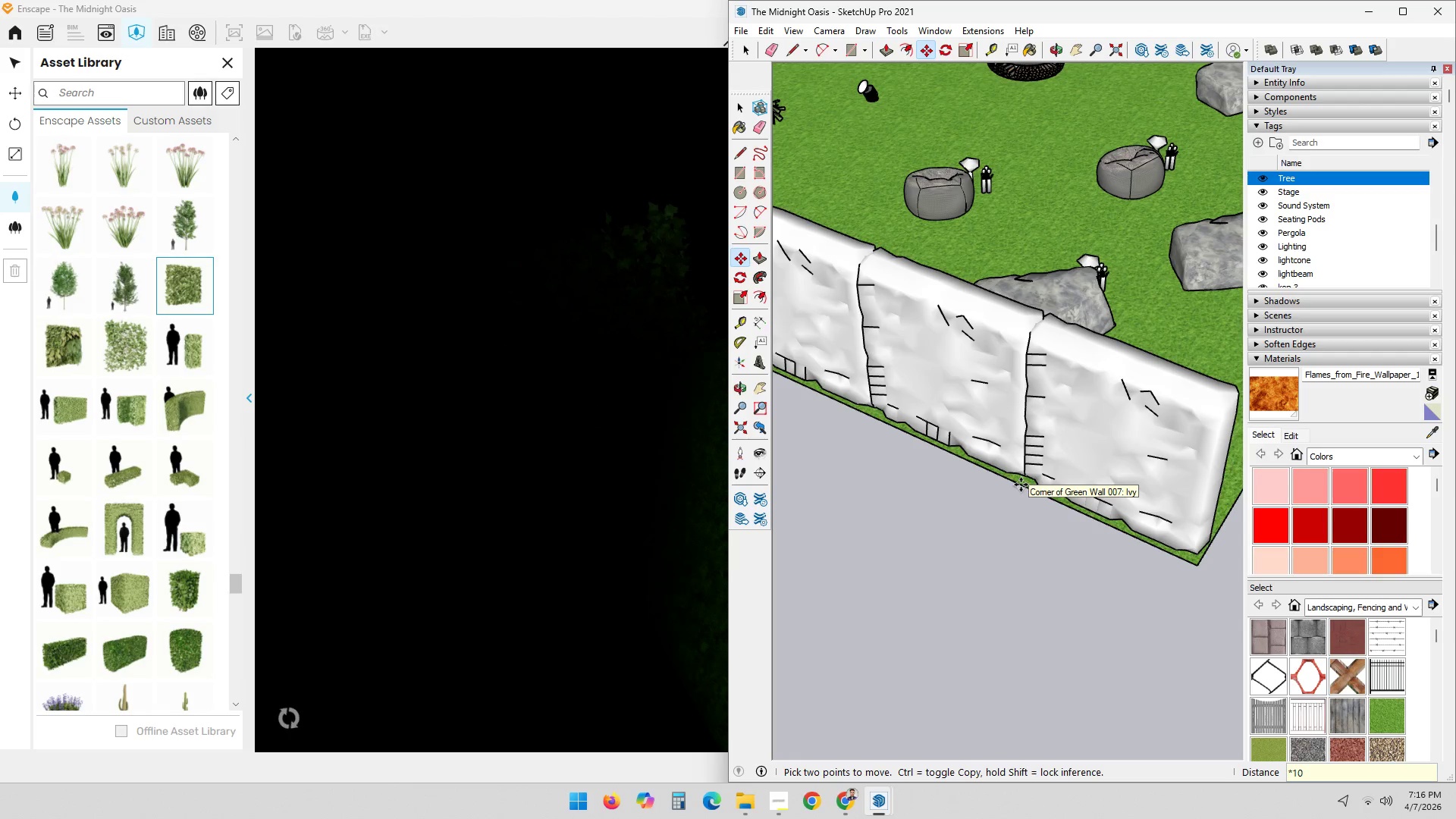 
key(Space)
 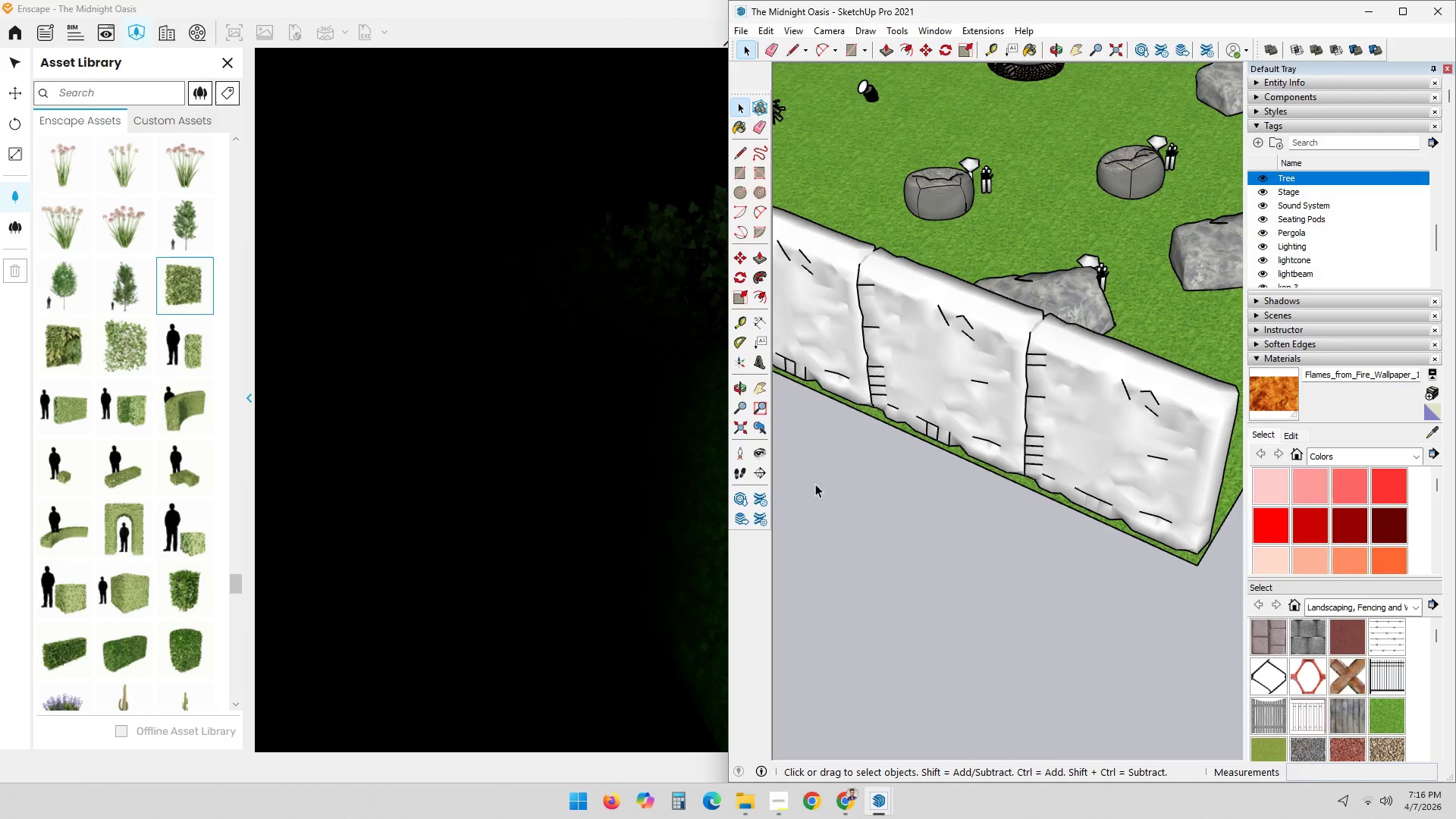 
left_click([604, 421])
 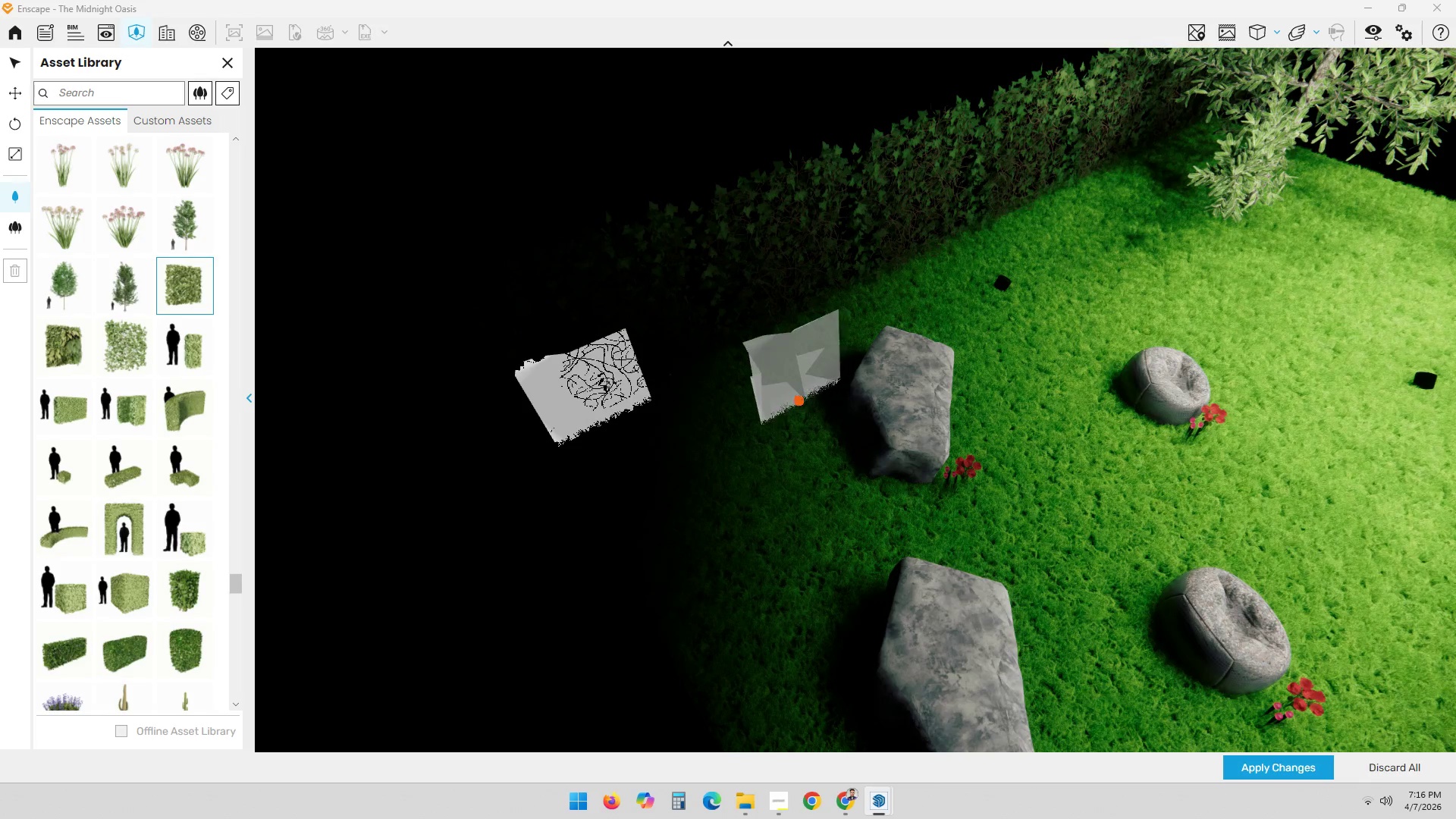 
key(Delete)
 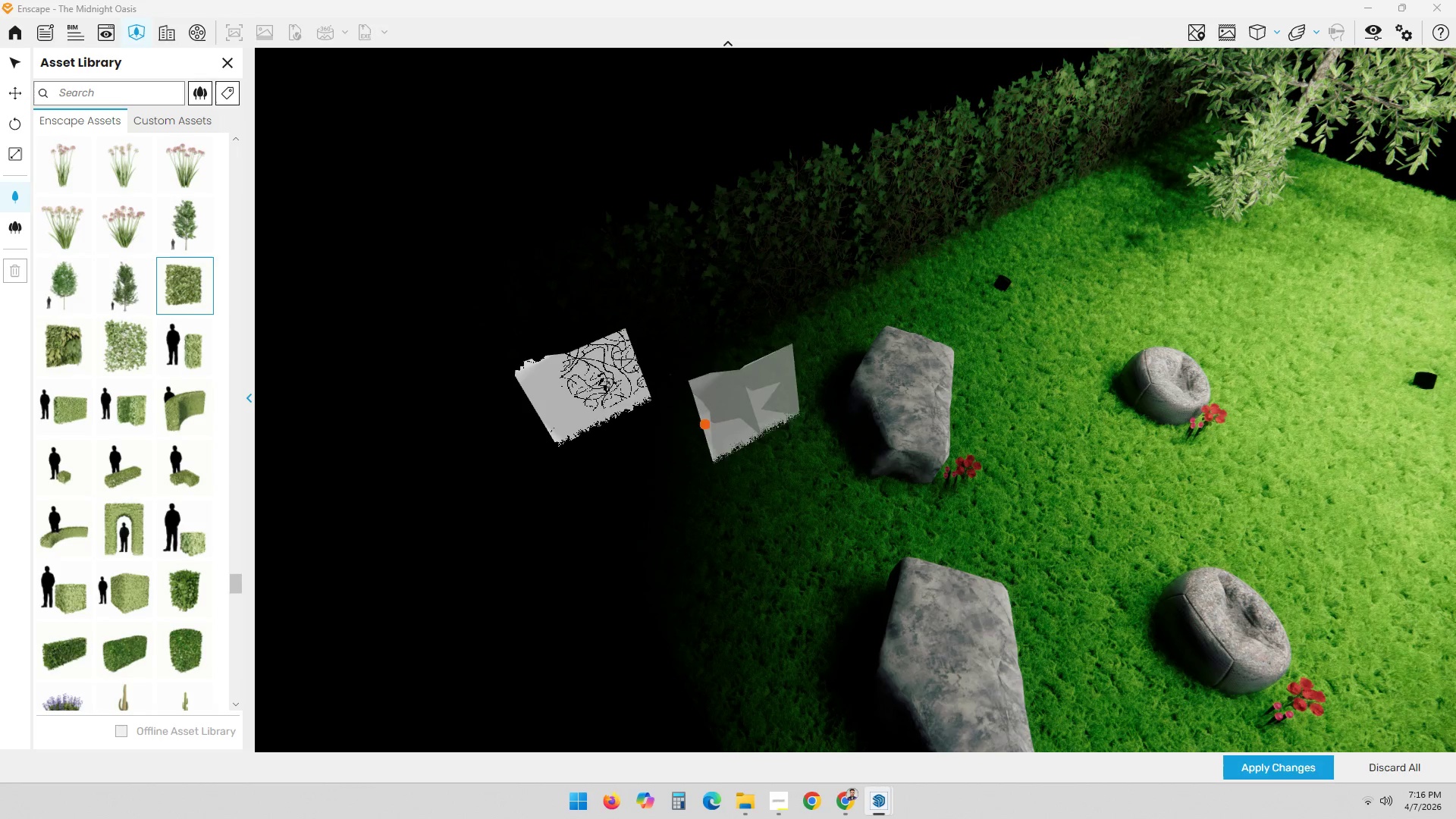 
key(Escape)
 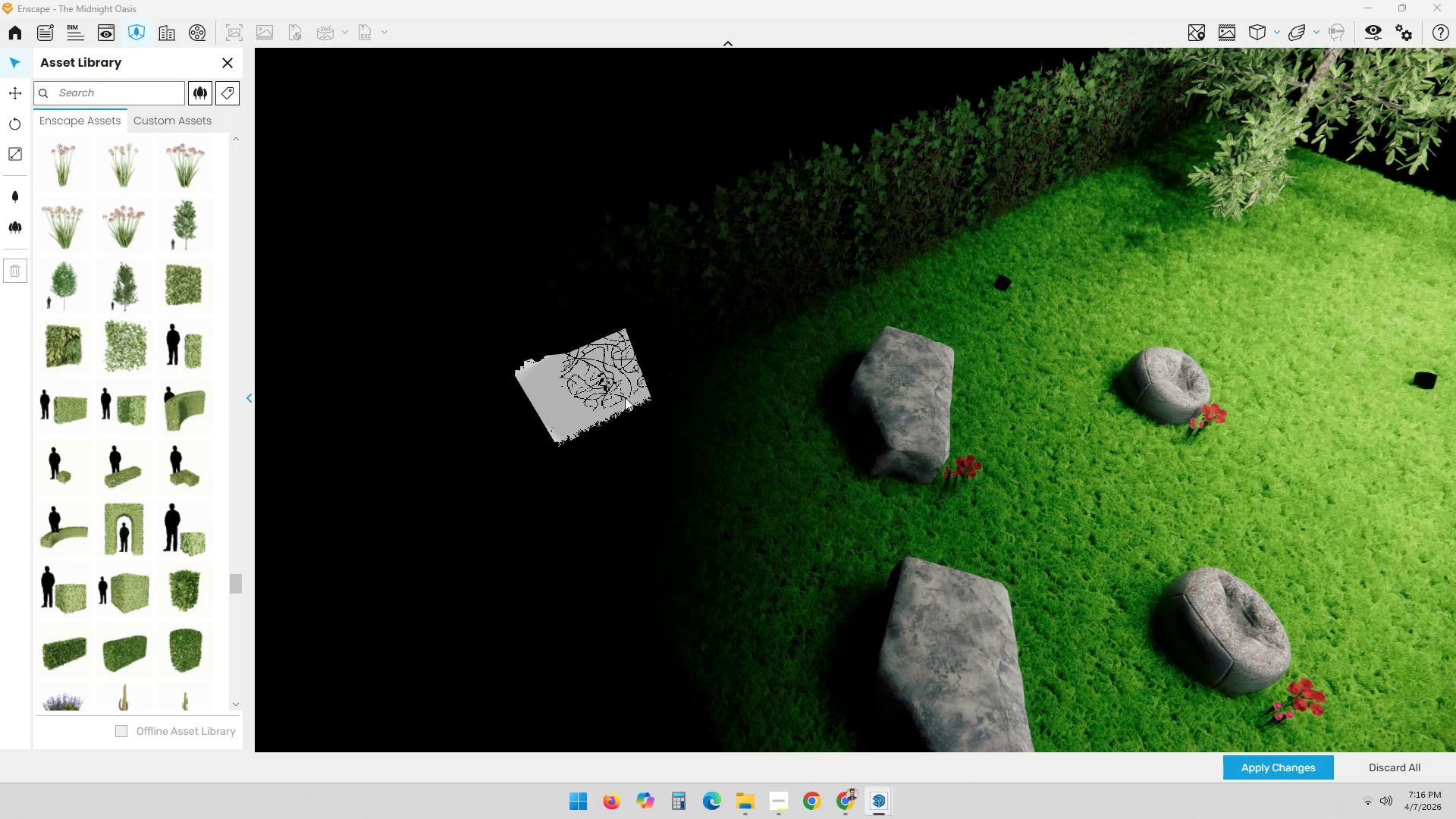 
left_click([609, 395])
 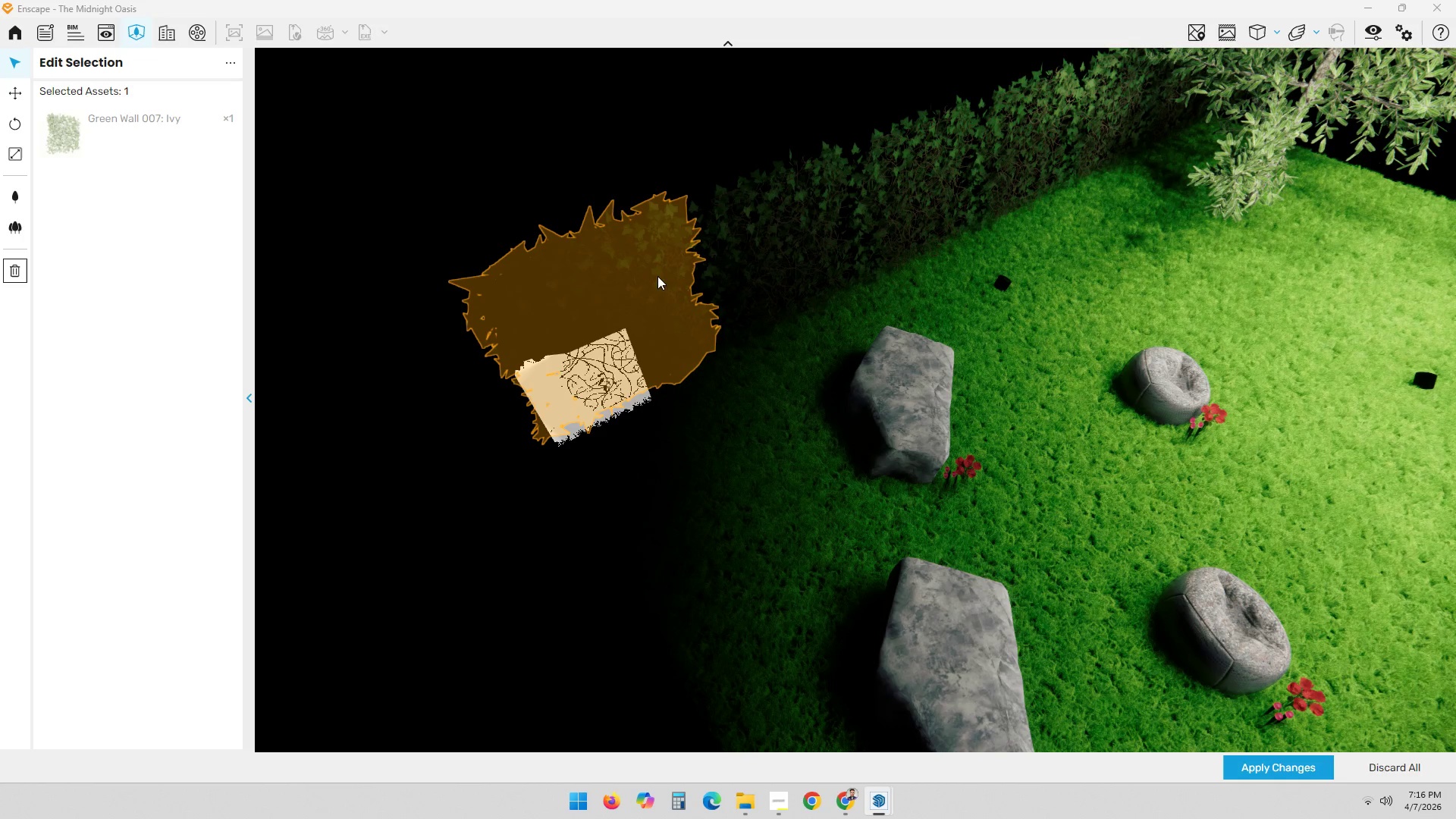 
key(Escape)
 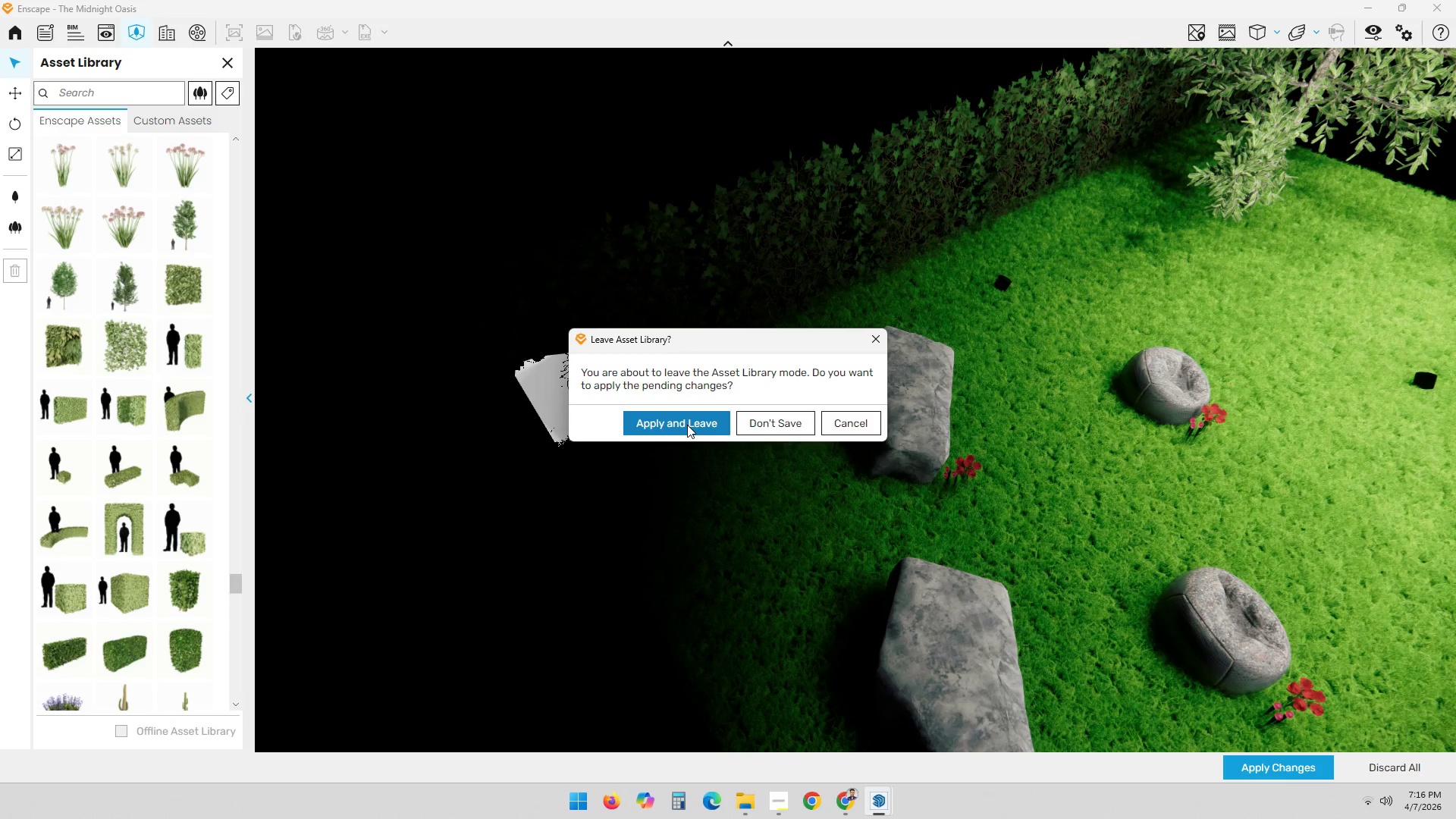 
key(Escape)
 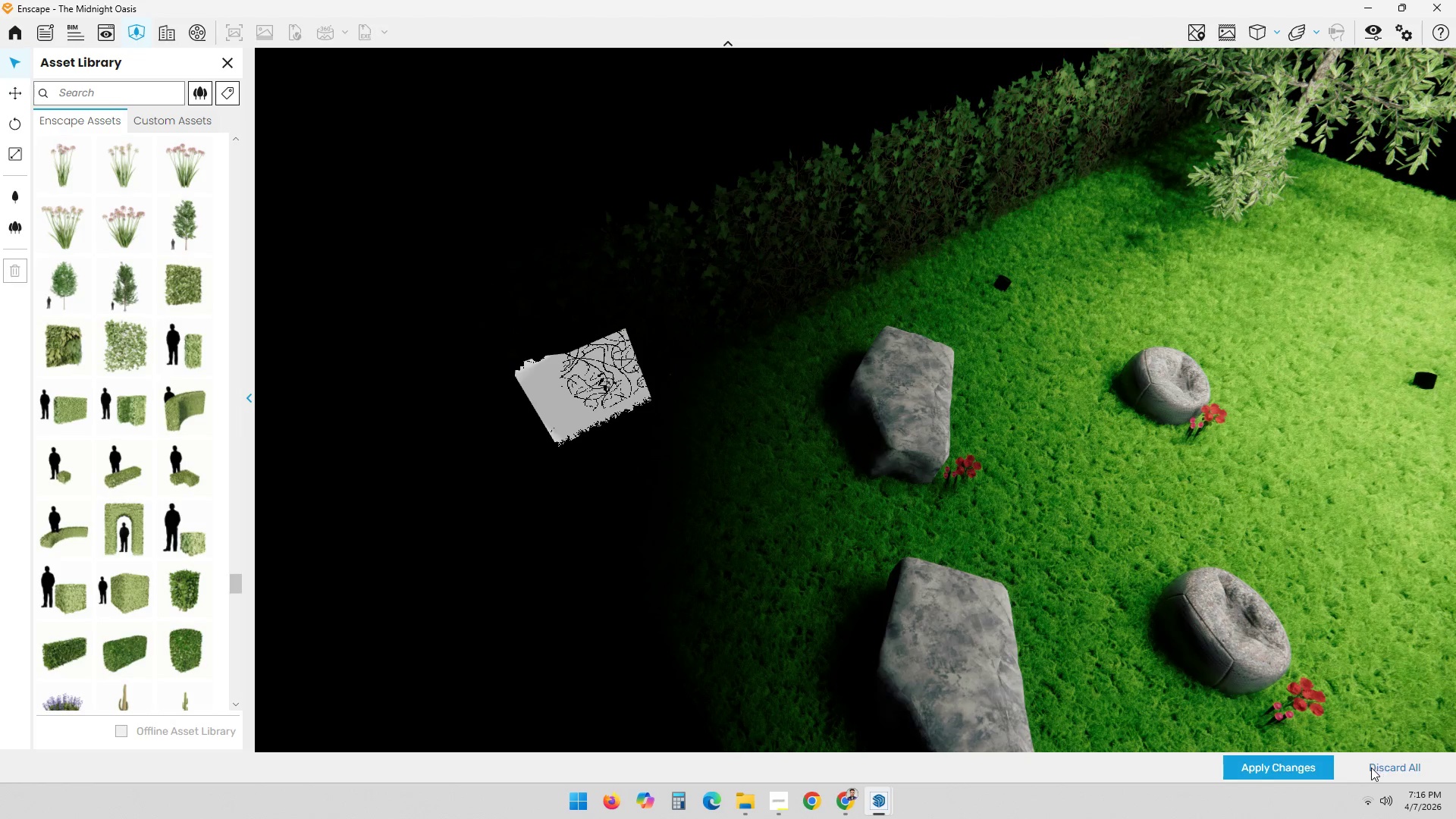 
left_click([1284, 762])
 